 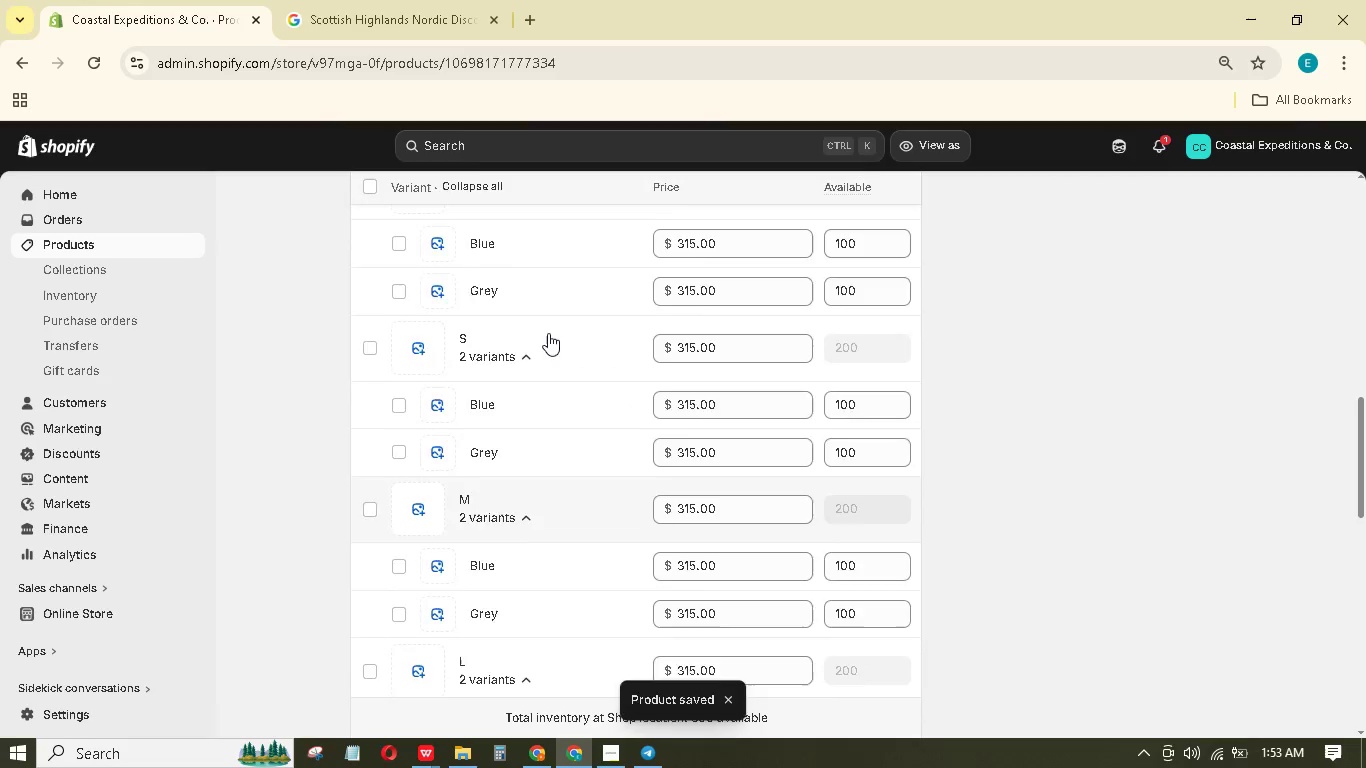 
scroll: coordinate [546, 331], scroll_direction: up, amount: 2.0
 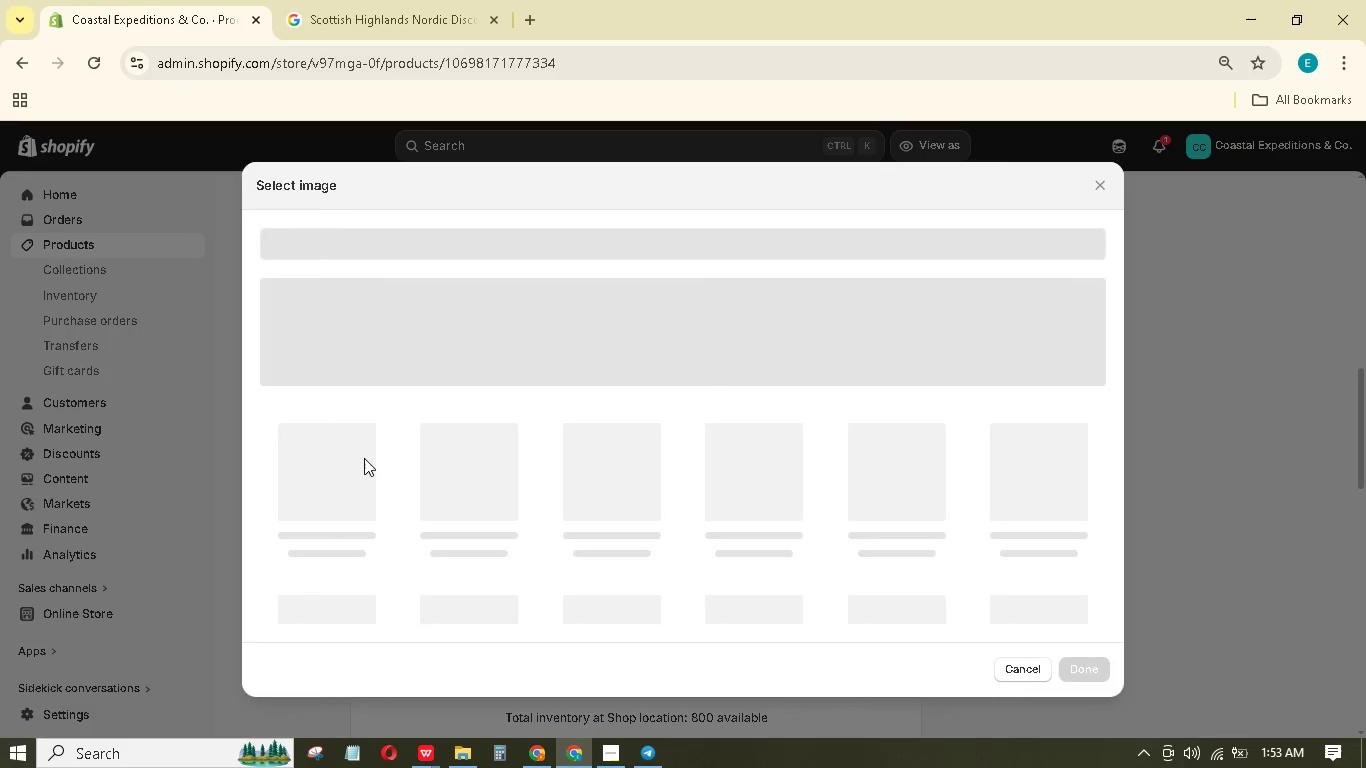 
left_click([306, 484])
 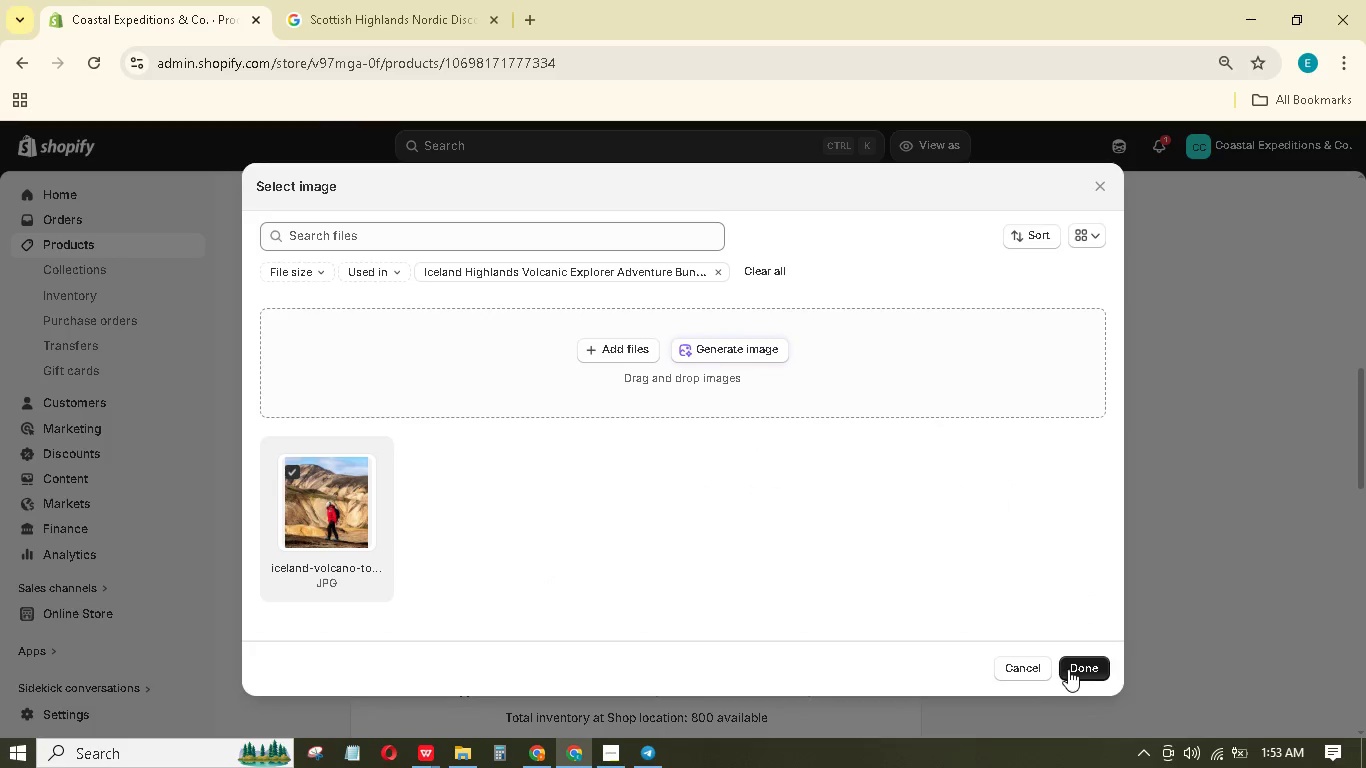 
left_click([1071, 669])
 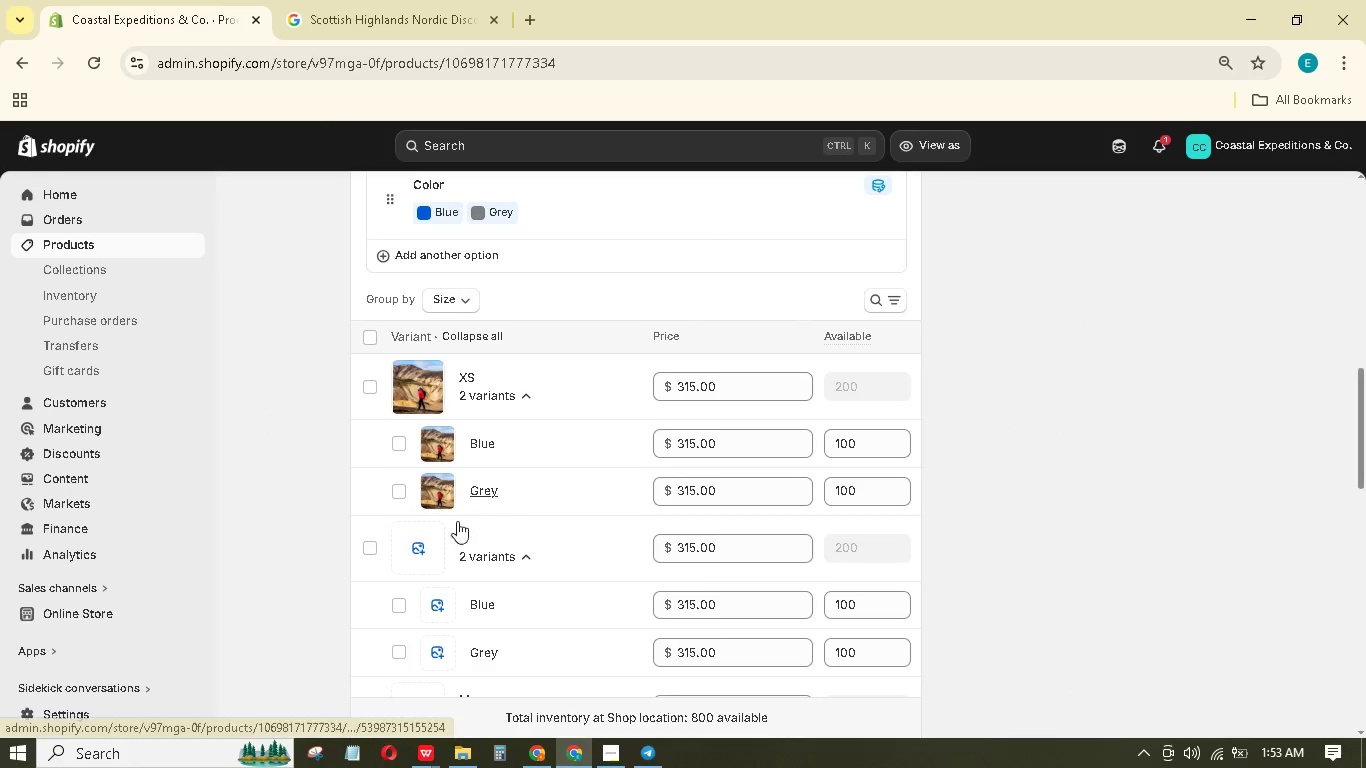 
left_click([438, 545])
 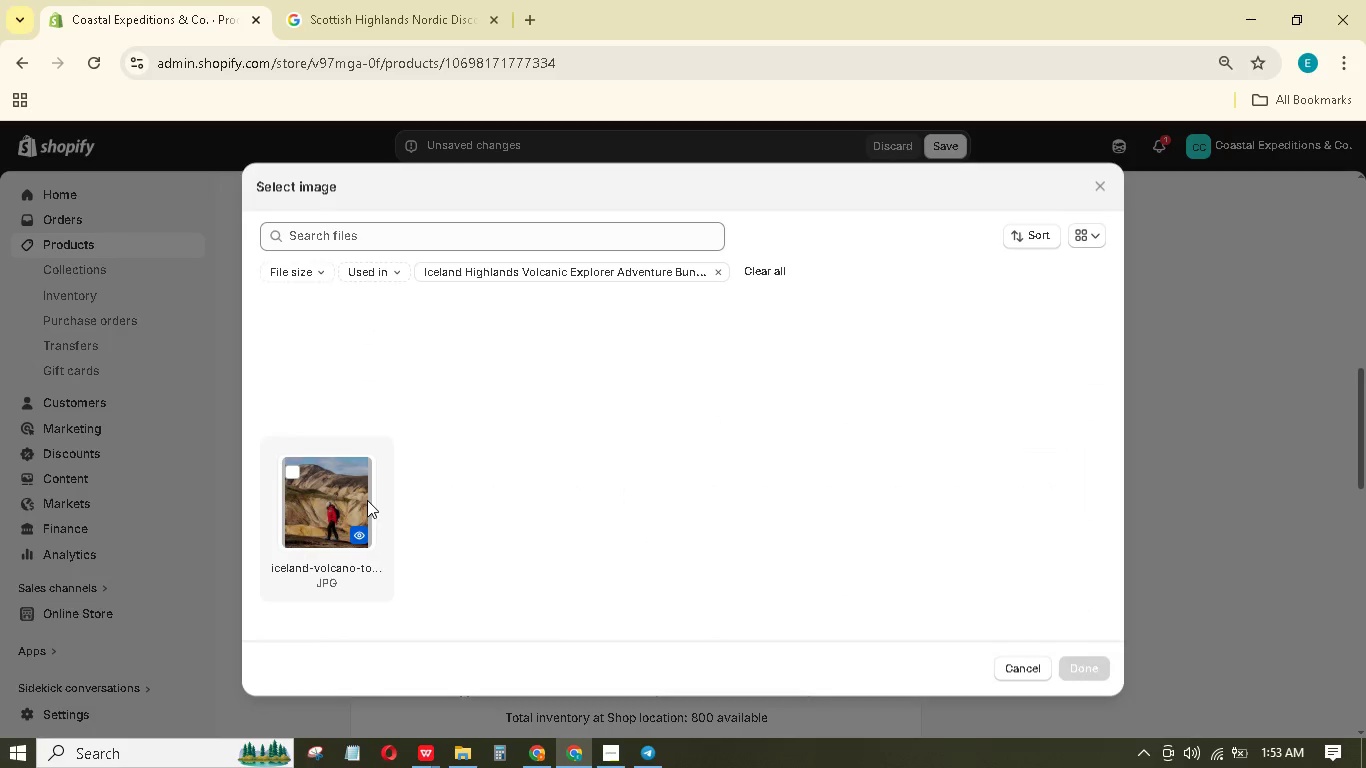 
left_click([366, 495])
 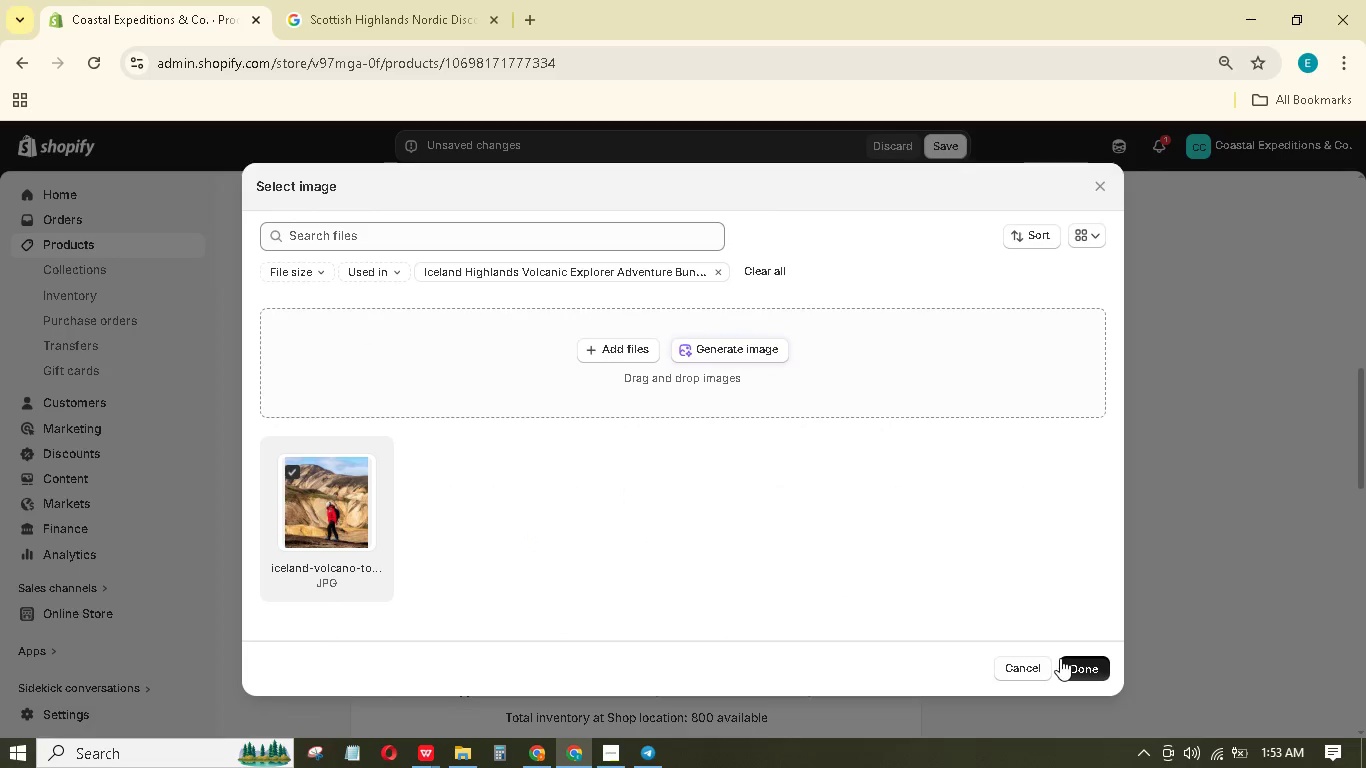 
scroll: coordinate [444, 558], scroll_direction: down, amount: 8.0
 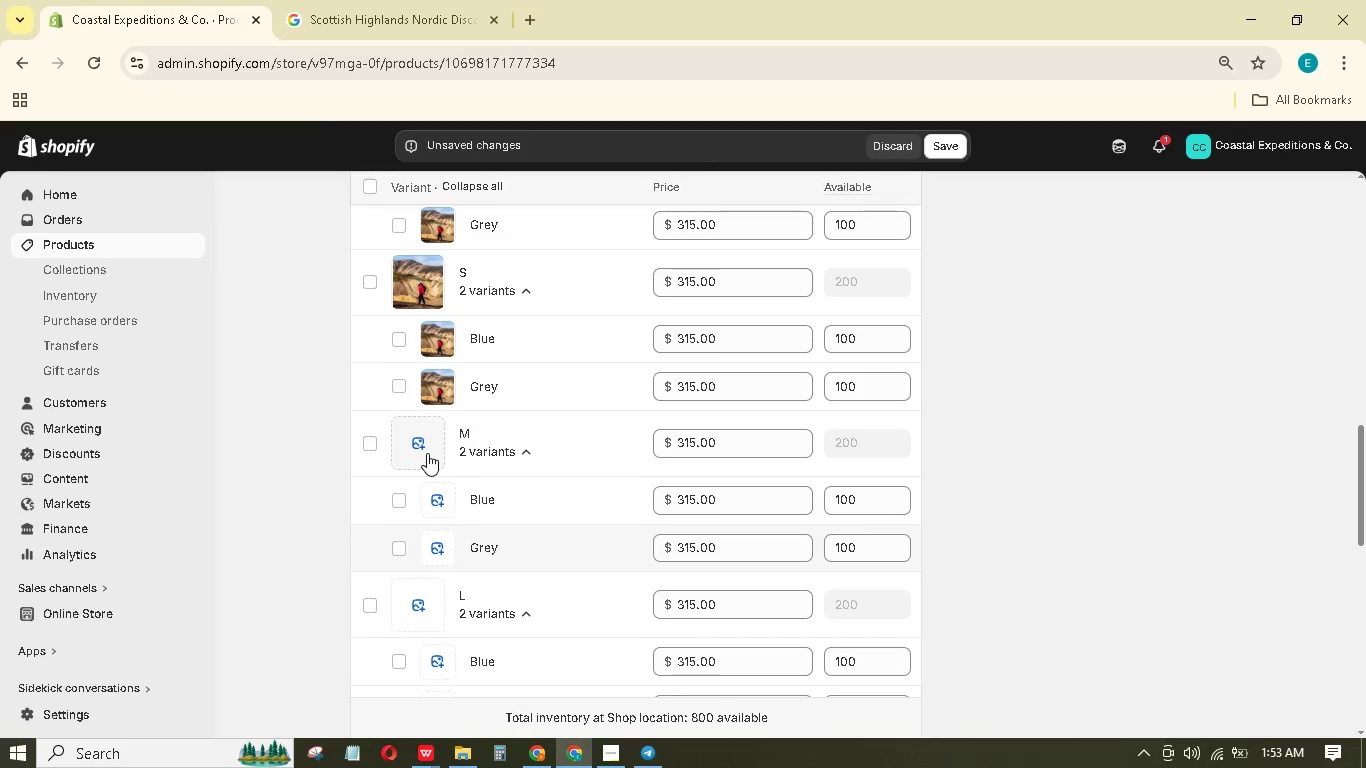 
left_click([426, 452])
 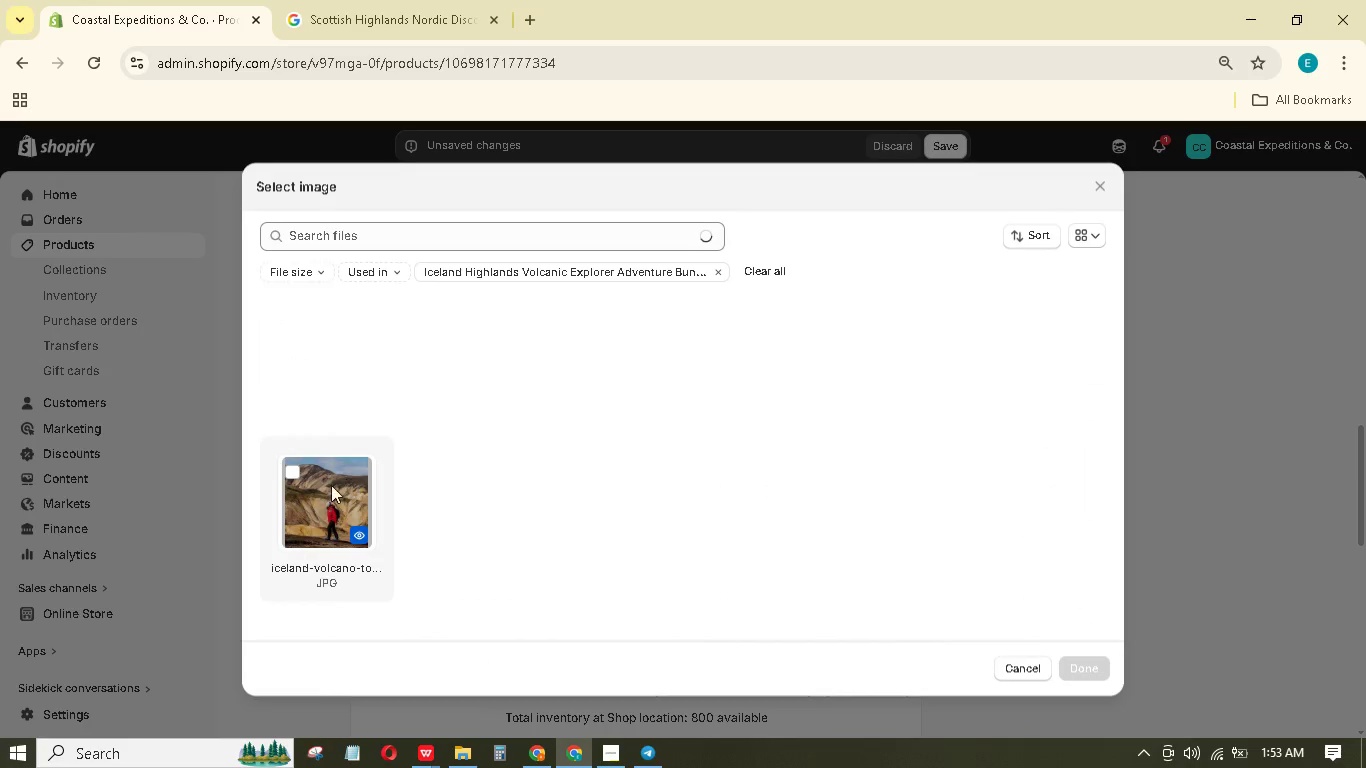 
left_click([331, 485])
 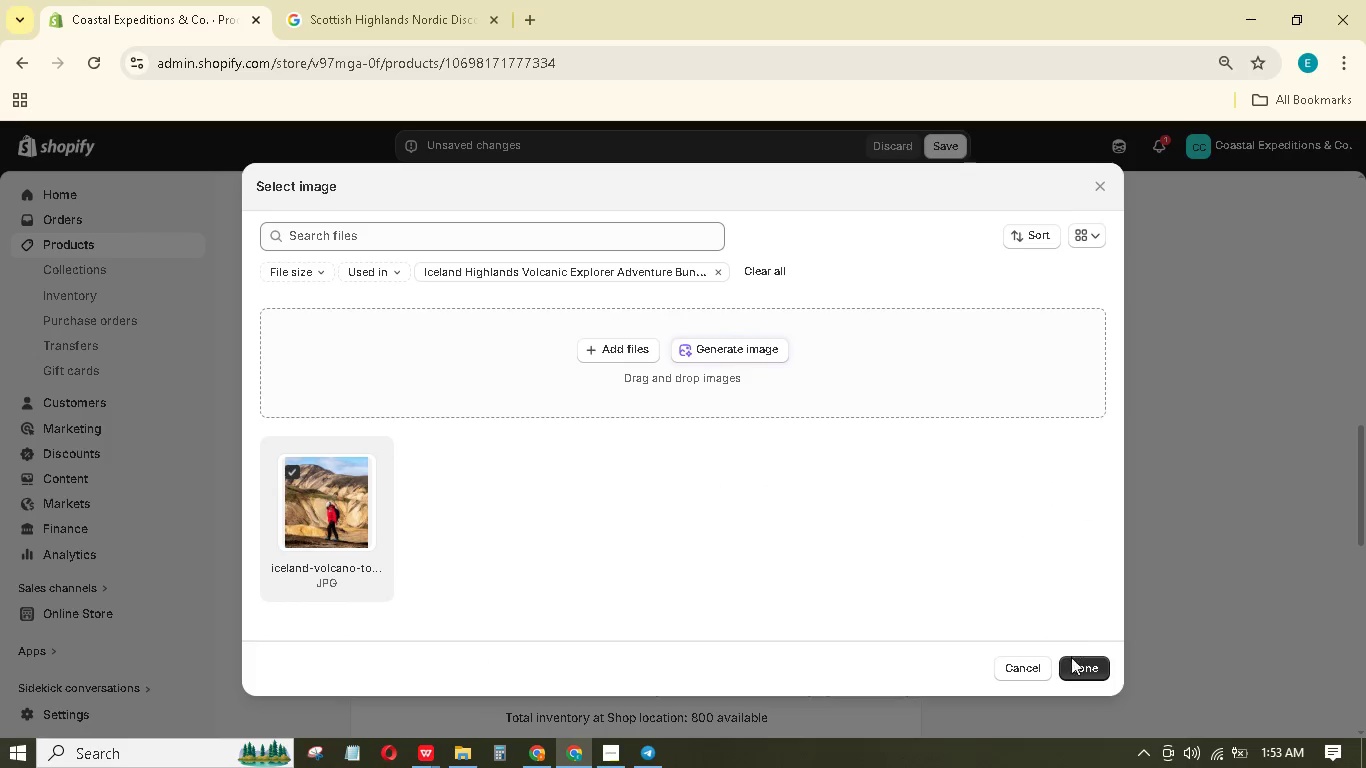 
left_click([1073, 662])
 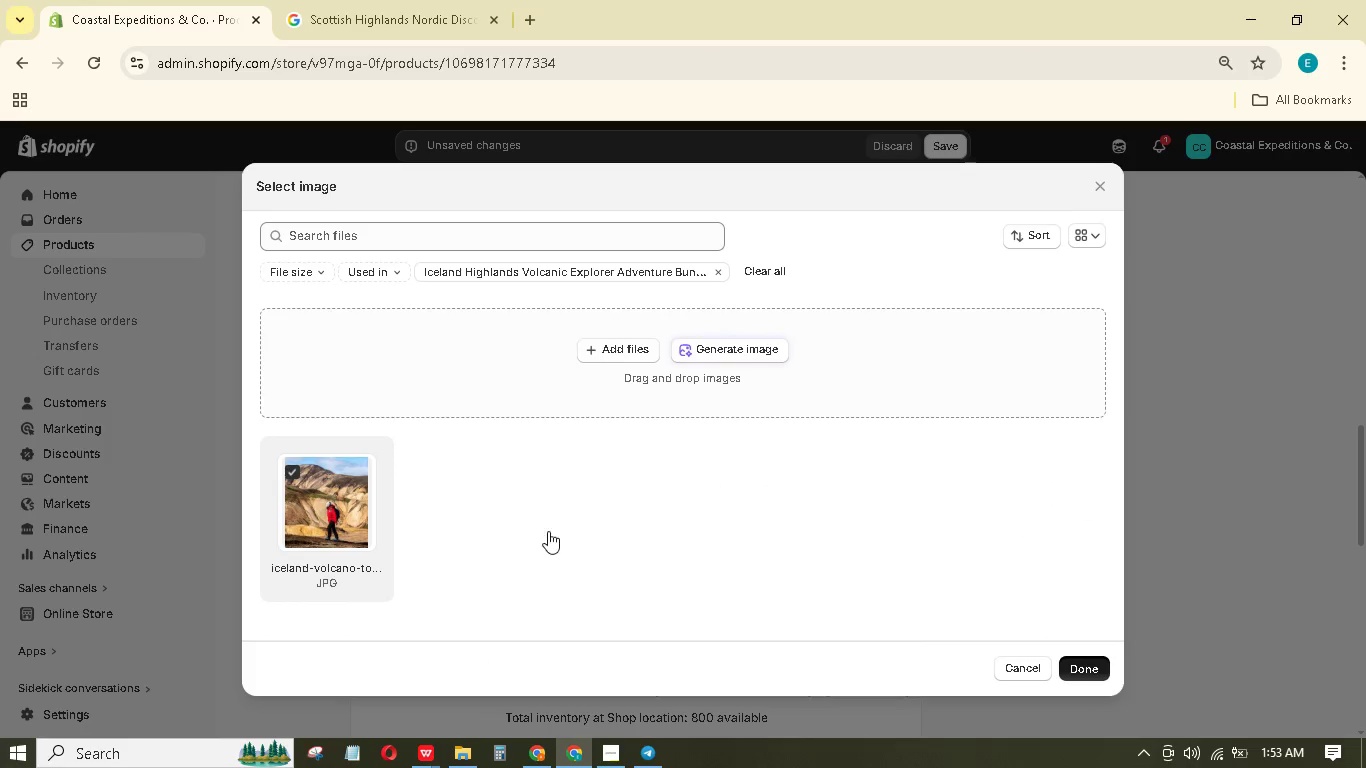 
scroll: coordinate [451, 535], scroll_direction: down, amount: 6.0
 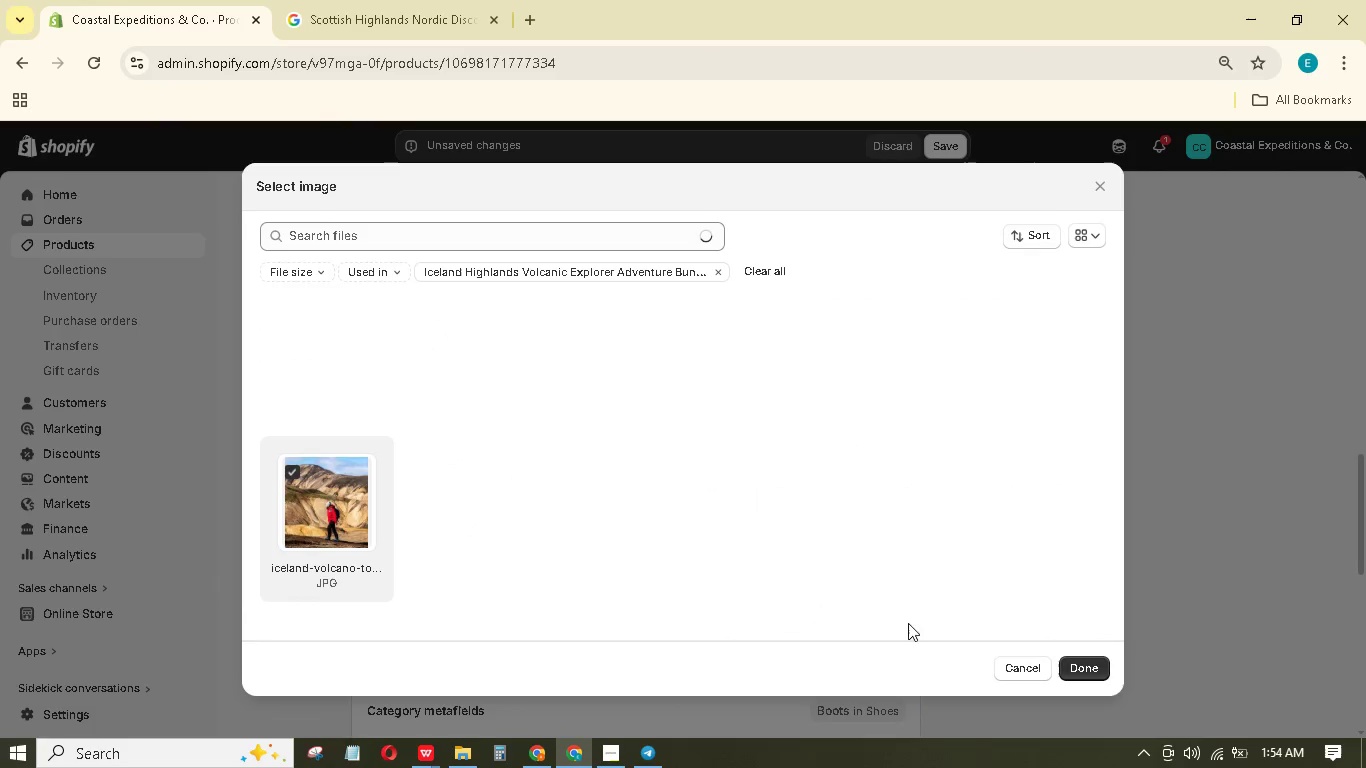 
double_click([1058, 664])
 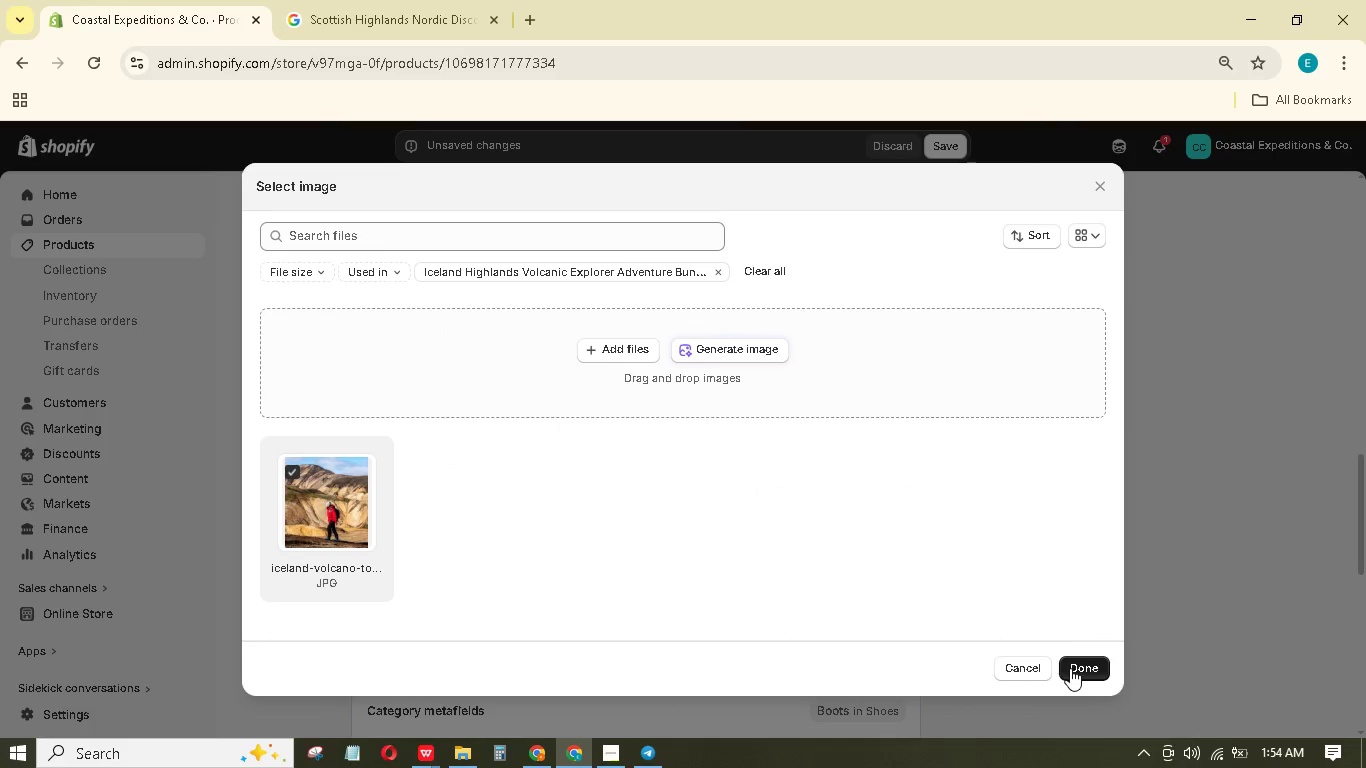 
left_click([1070, 668])
 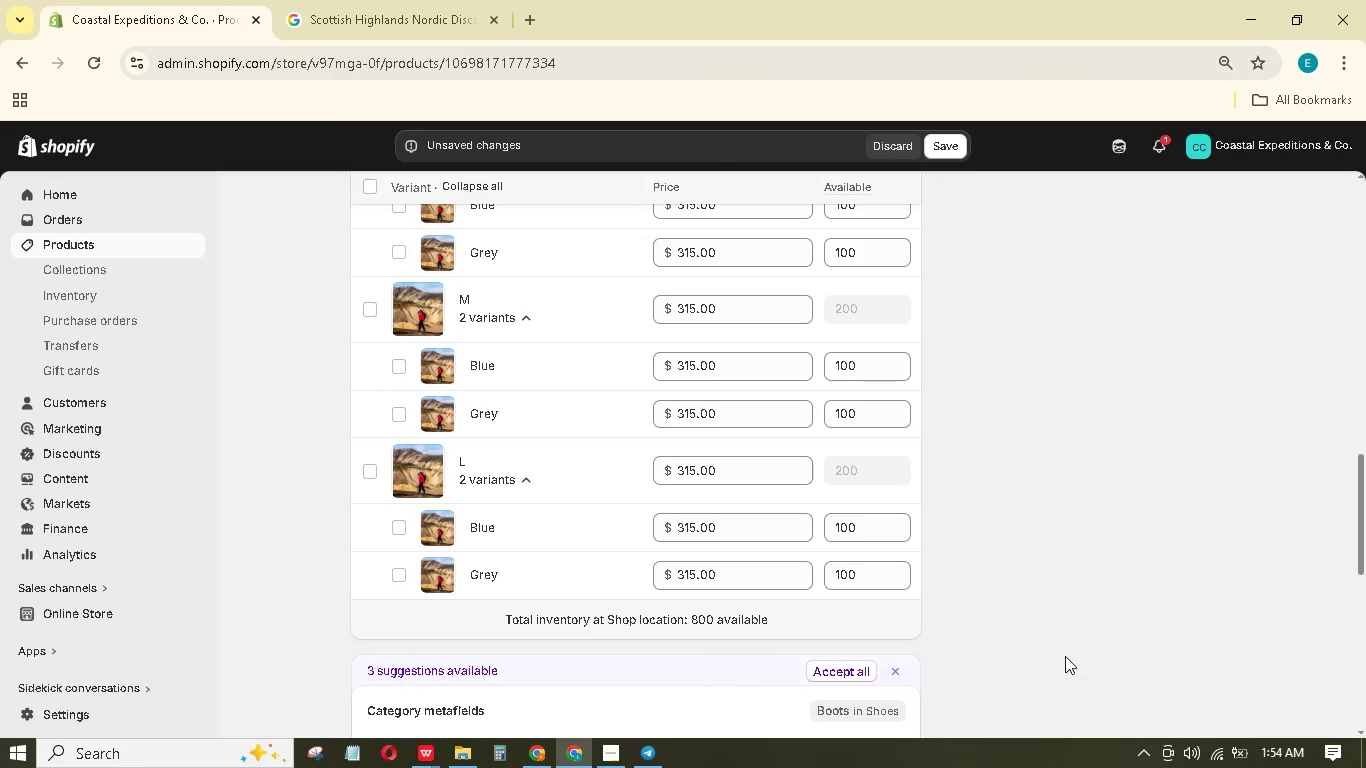 
scroll: coordinate [1061, 638], scroll_direction: down, amount: 11.0
 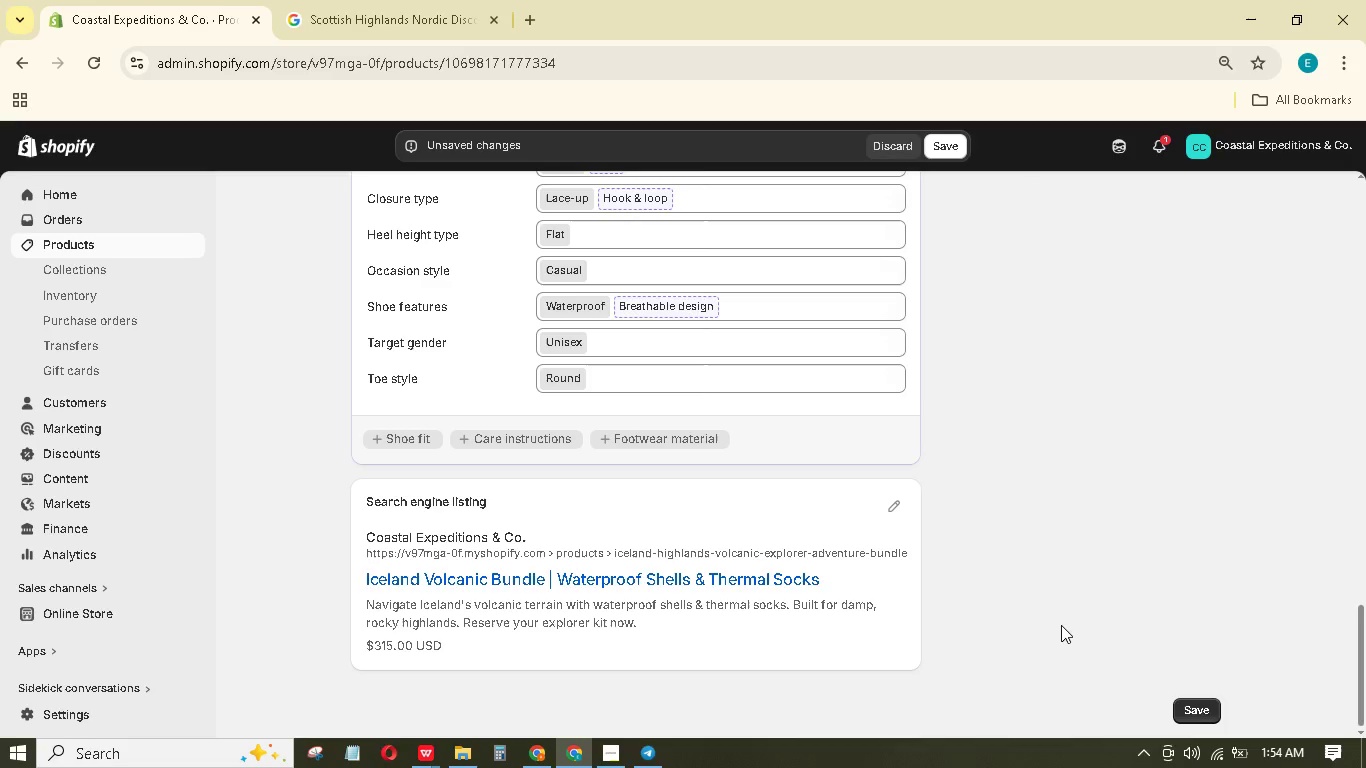 
wait(5.94)
 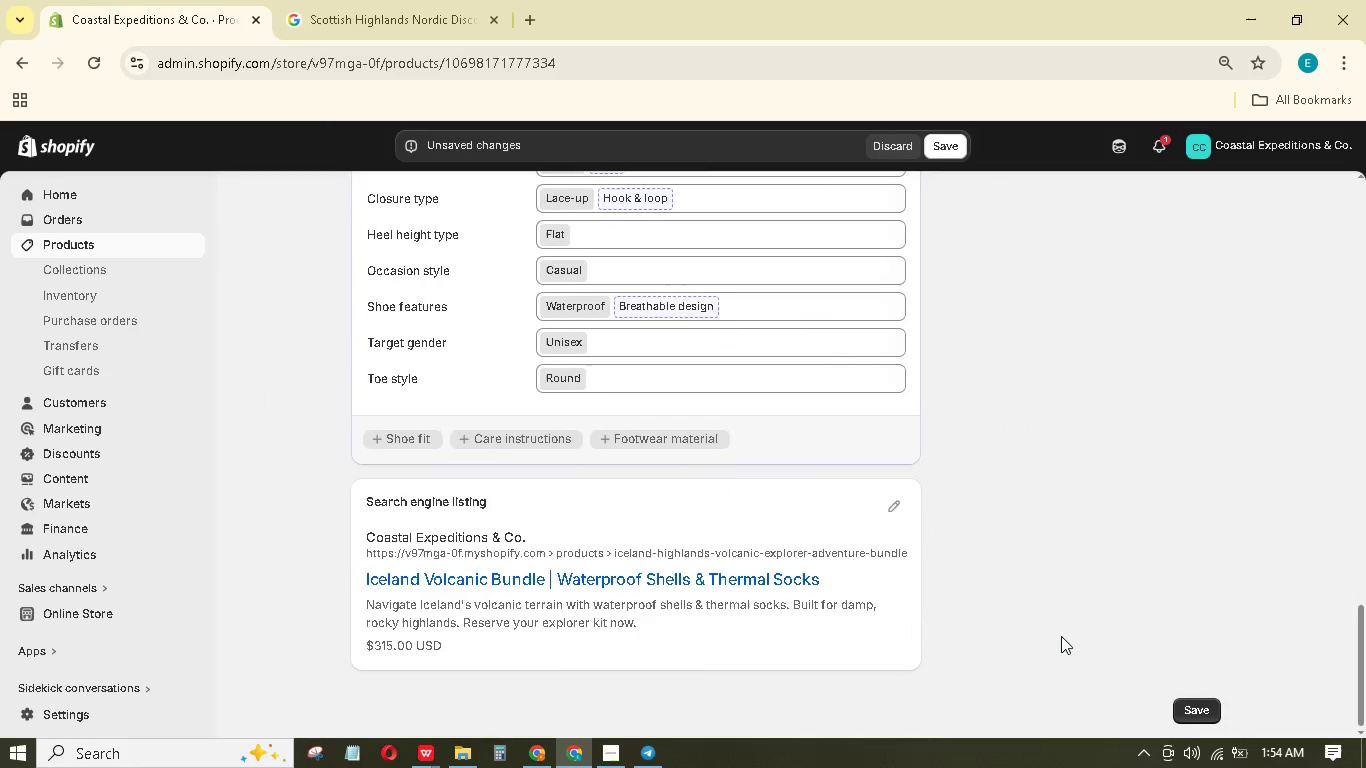 
scroll: coordinate [1063, 617], scroll_direction: up, amount: 10.0
 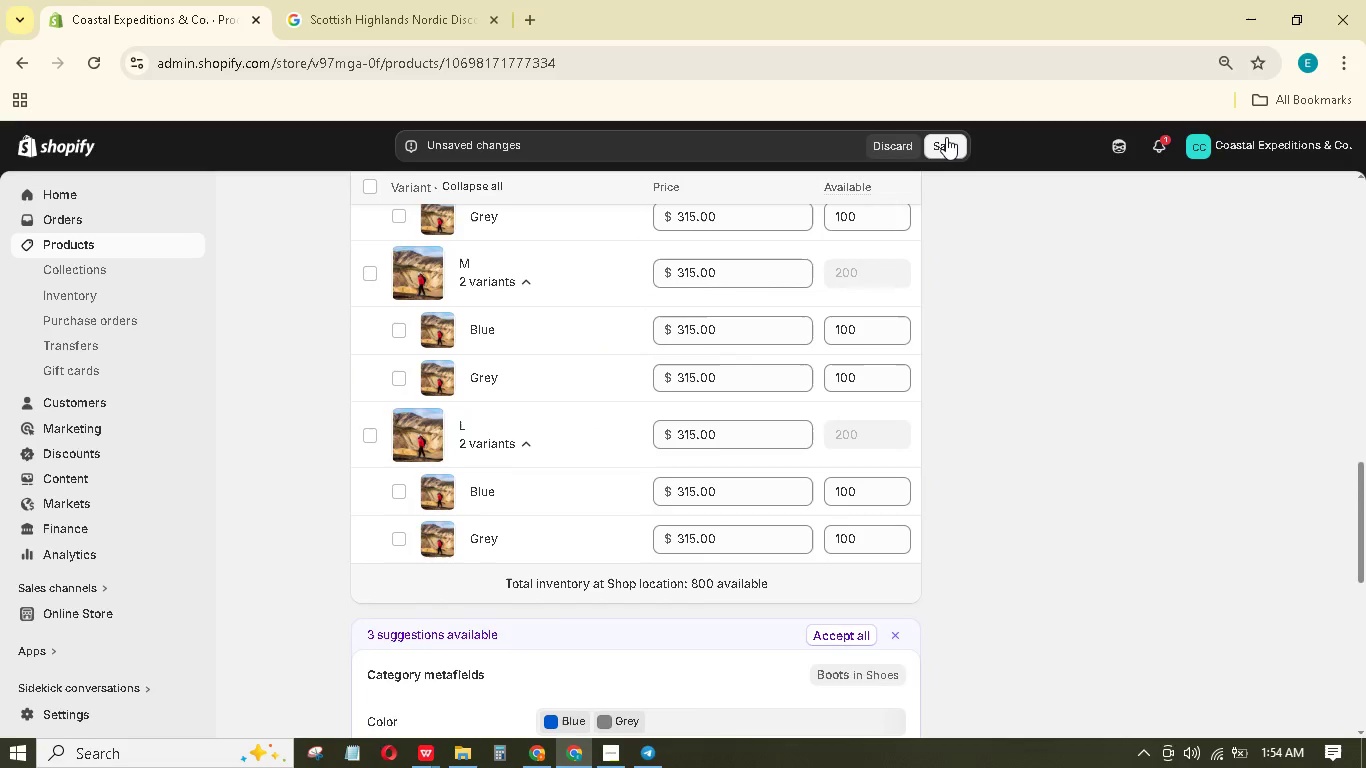 
left_click([946, 137])
 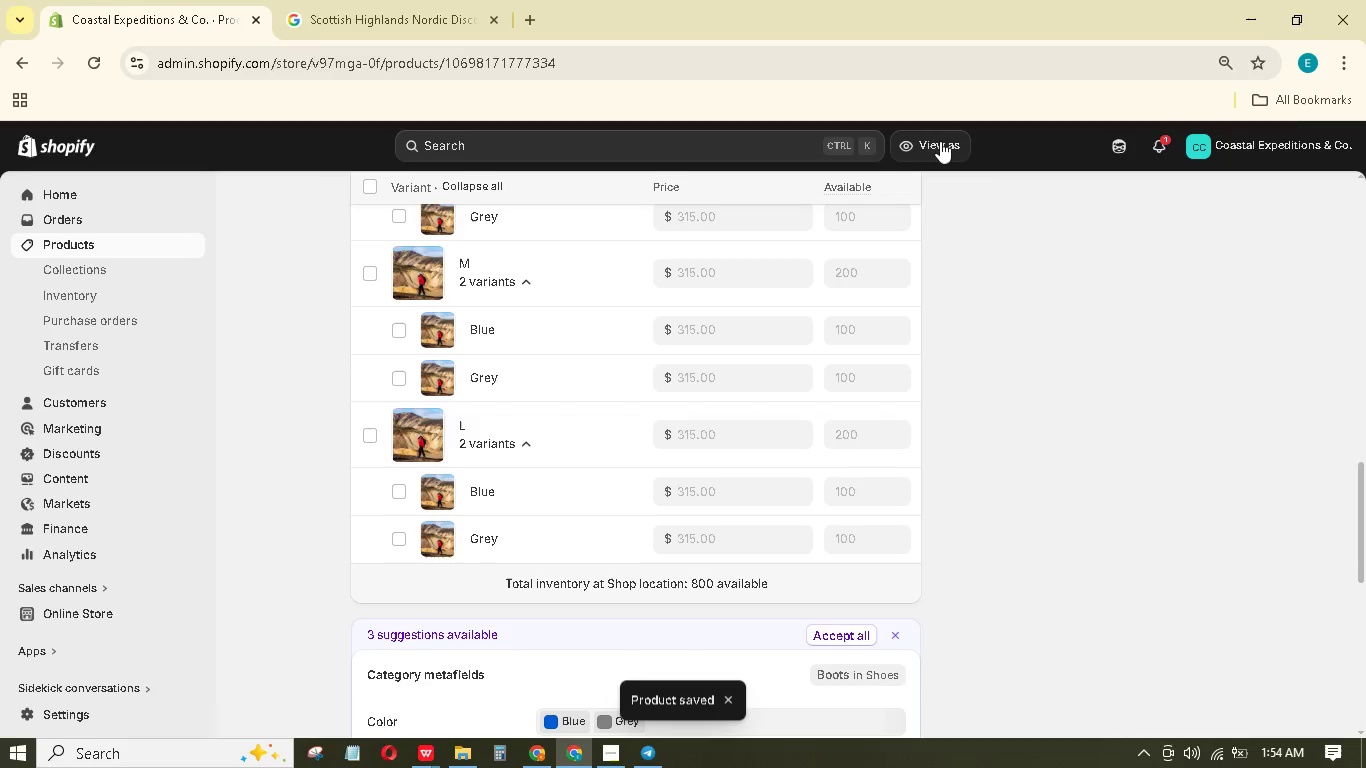 
wait(7.78)
 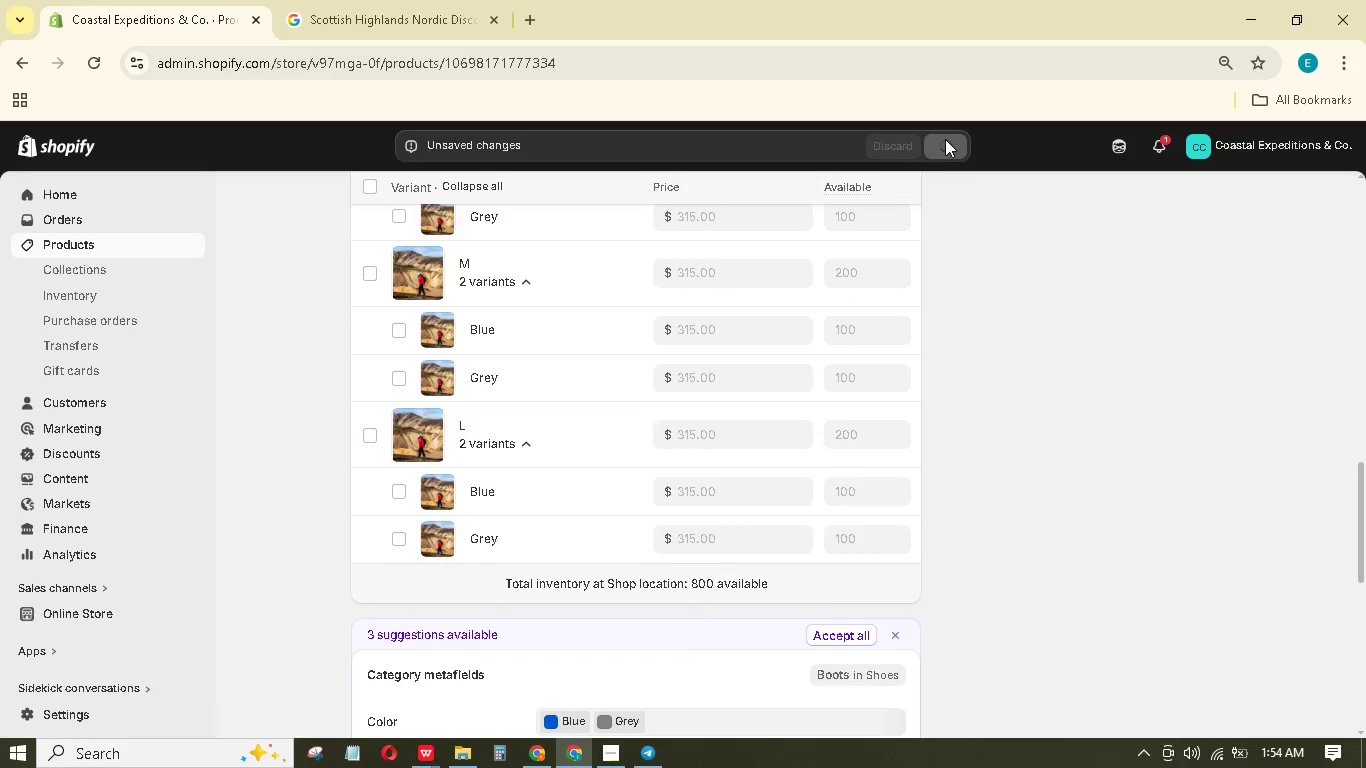 
scroll: coordinate [504, 360], scroll_direction: up, amount: 5.0
 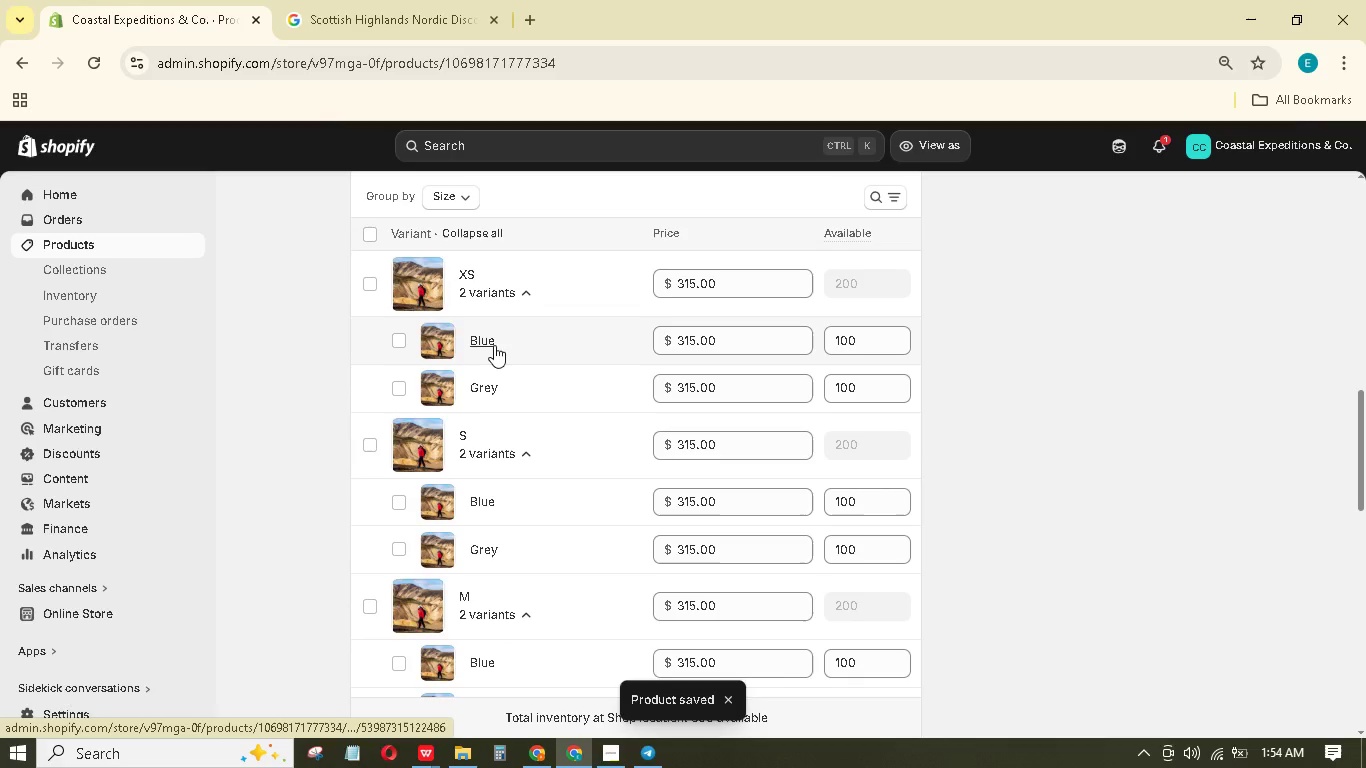 
left_click([494, 345])
 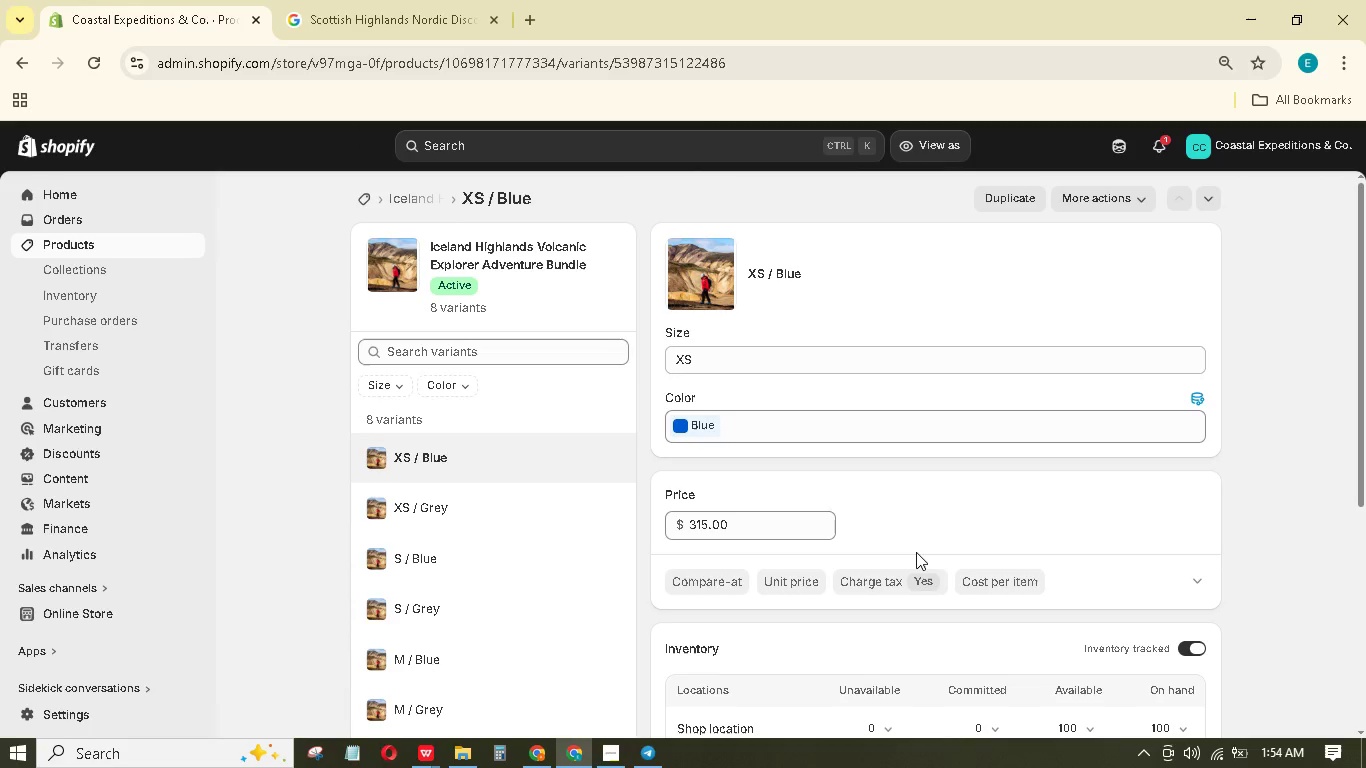 
wait(7.67)
 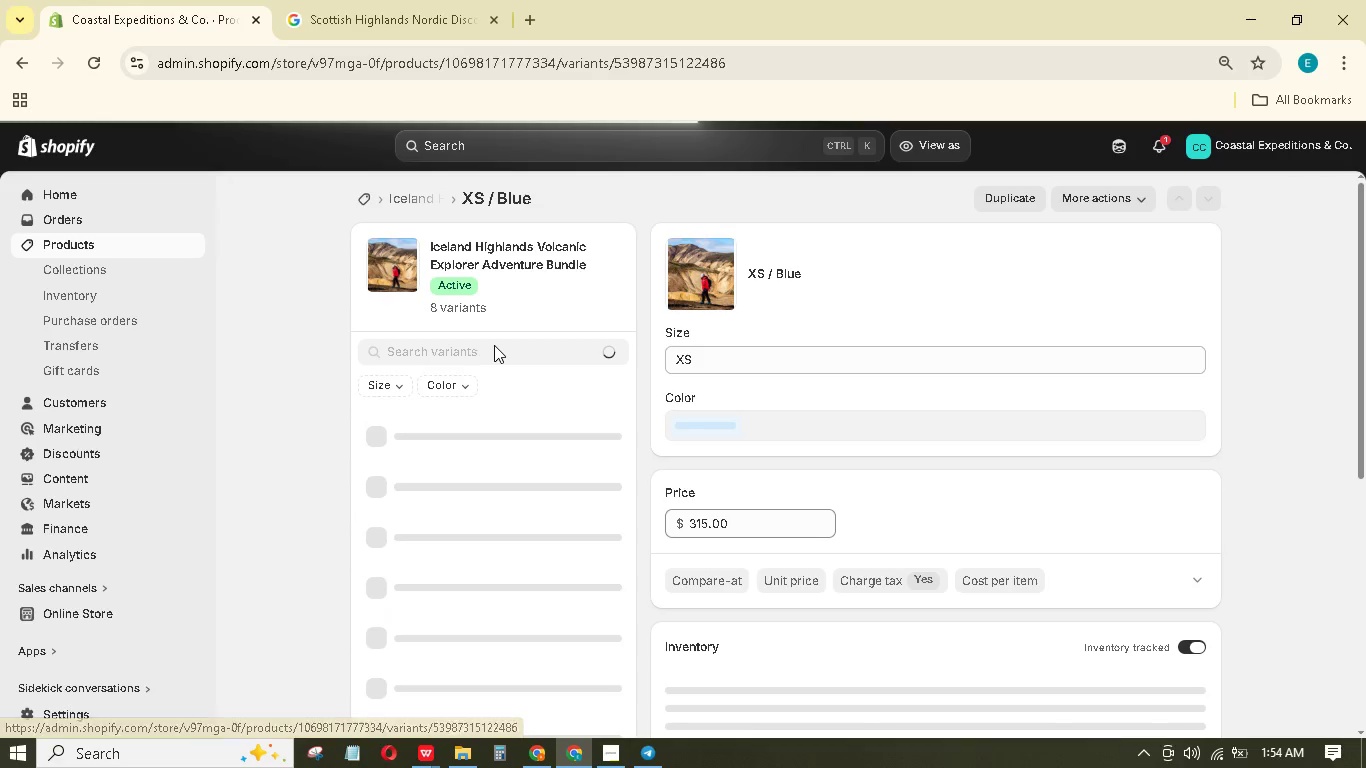 
scroll: coordinate [917, 550], scroll_direction: down, amount: 4.0
 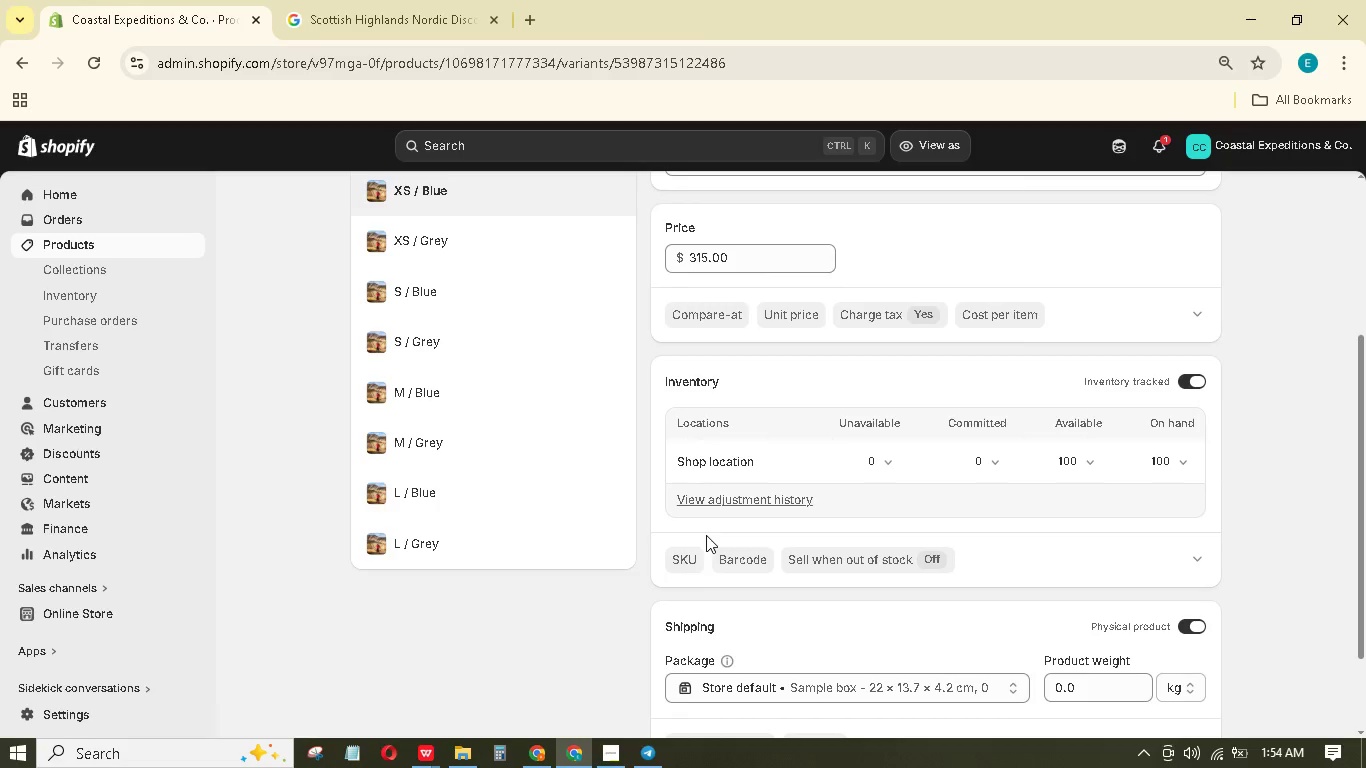 
left_click([700, 558])
 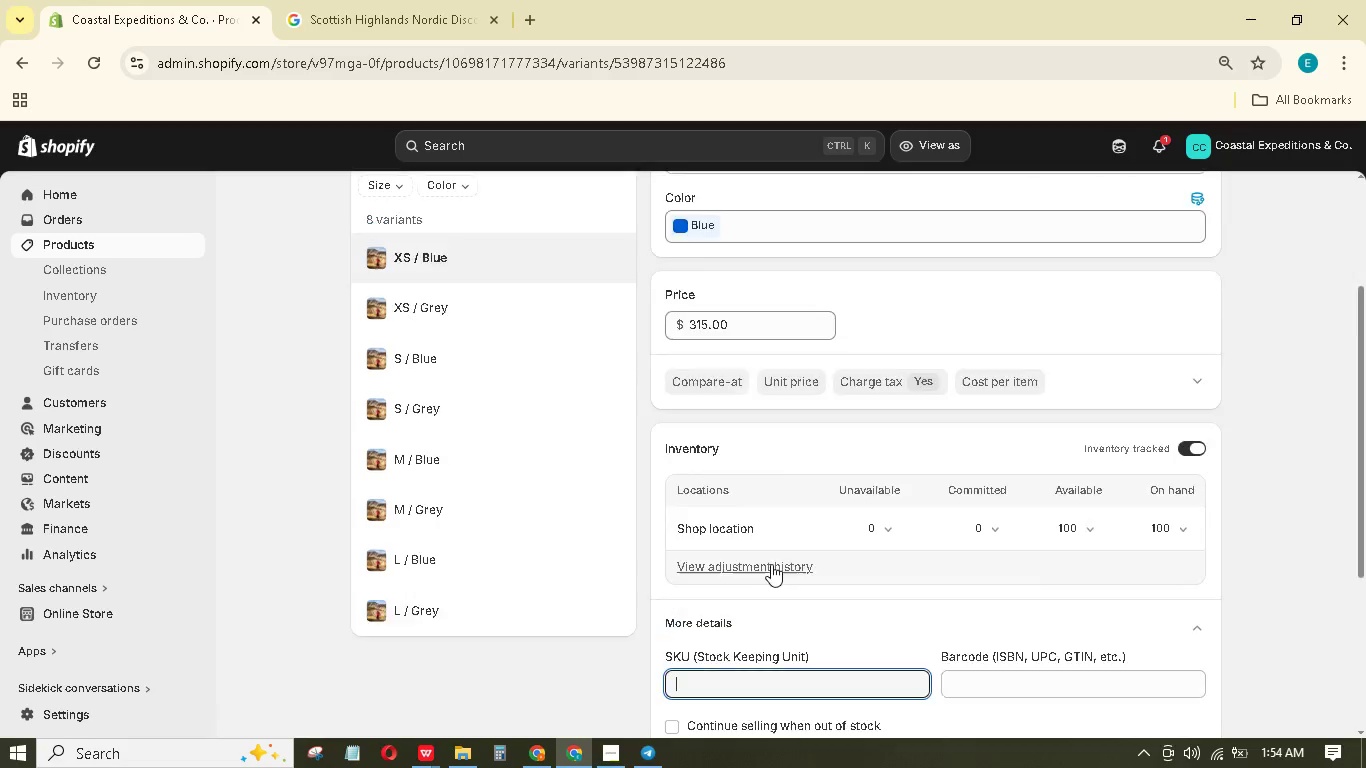 
scroll: coordinate [771, 564], scroll_direction: up, amount: 1.0
 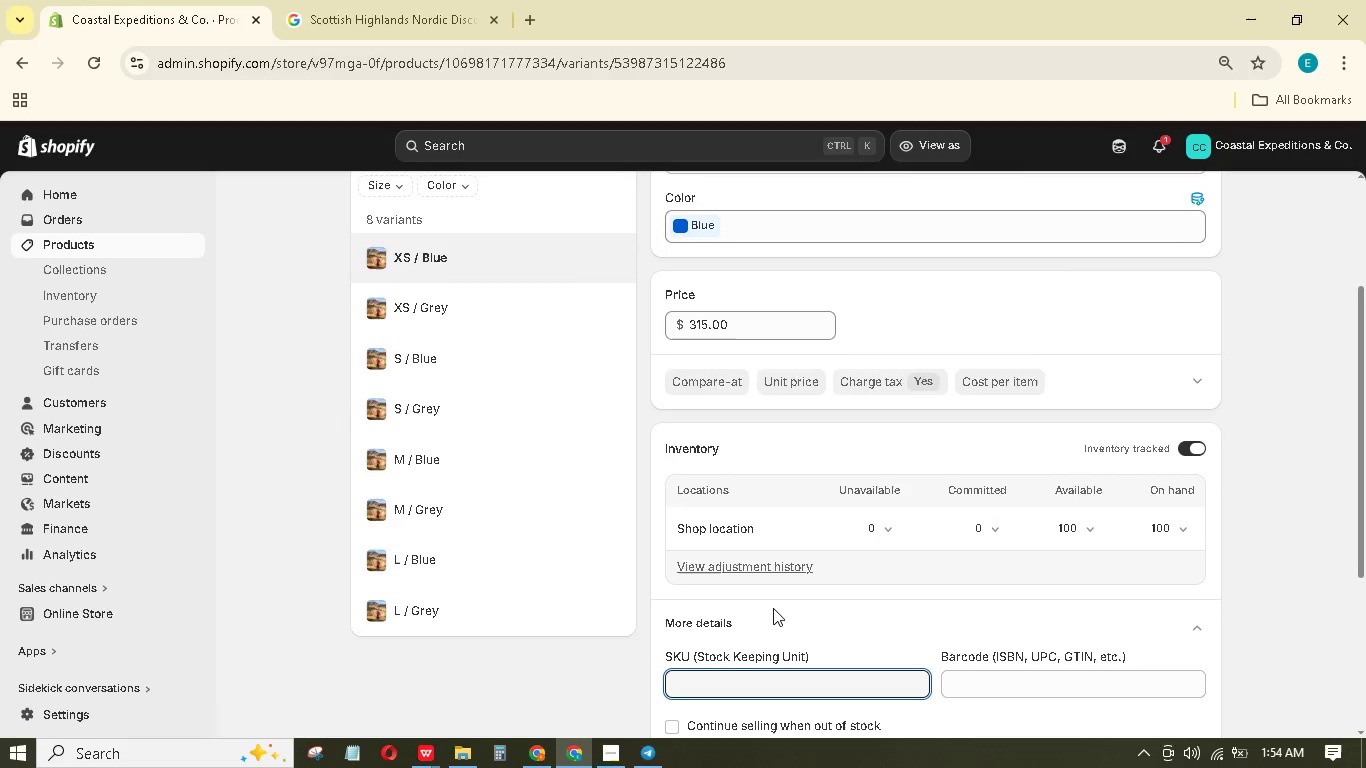 
type(ICE-VOL-XLB)
 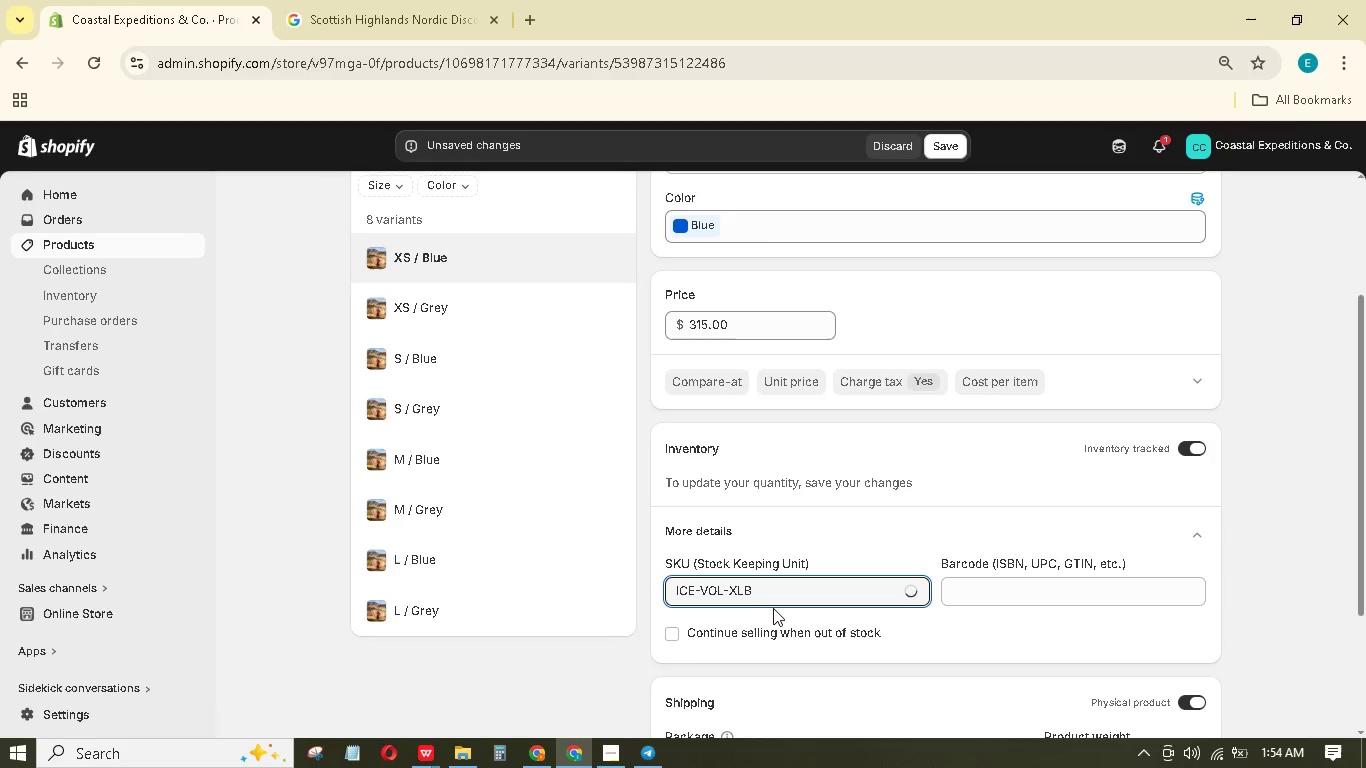 
scroll: coordinate [758, 577], scroll_direction: down, amount: 2.0
 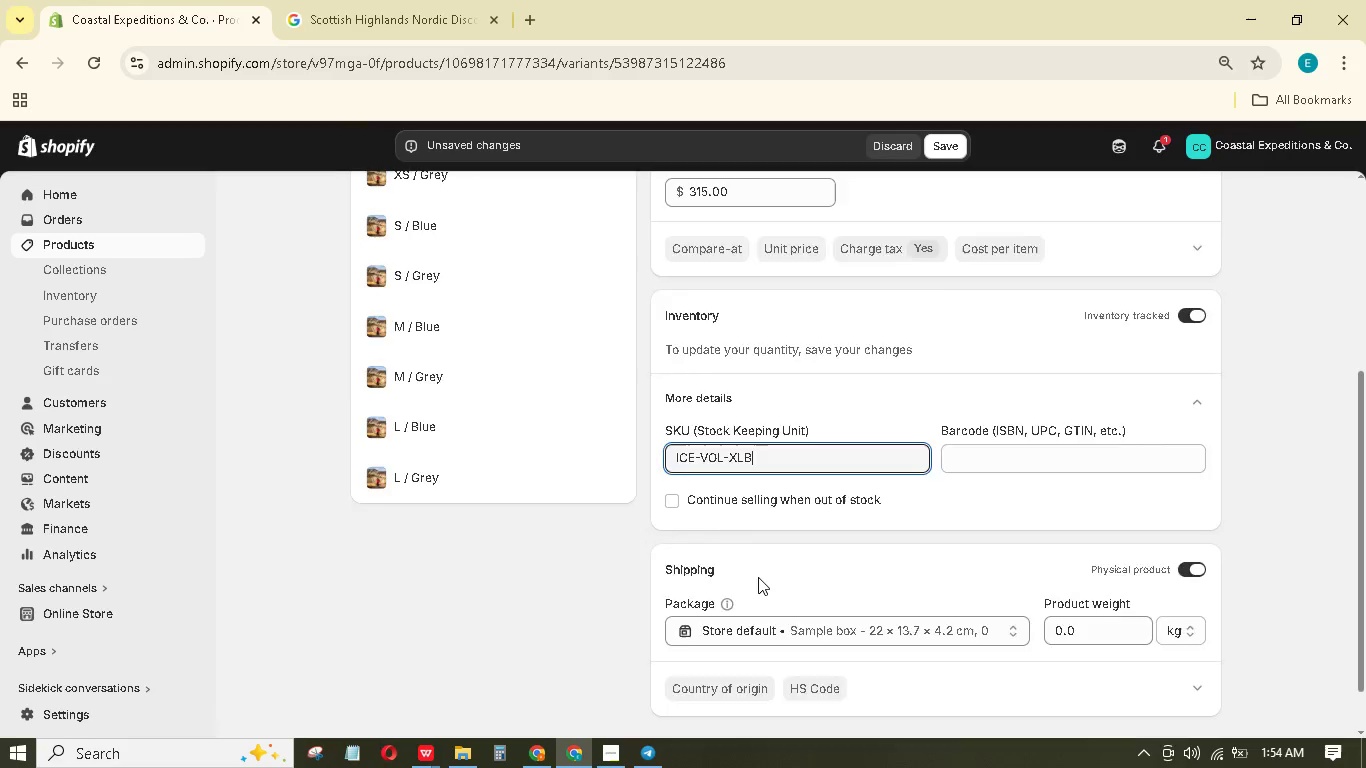 
scroll: coordinate [723, 308], scroll_direction: up, amount: 6.0
 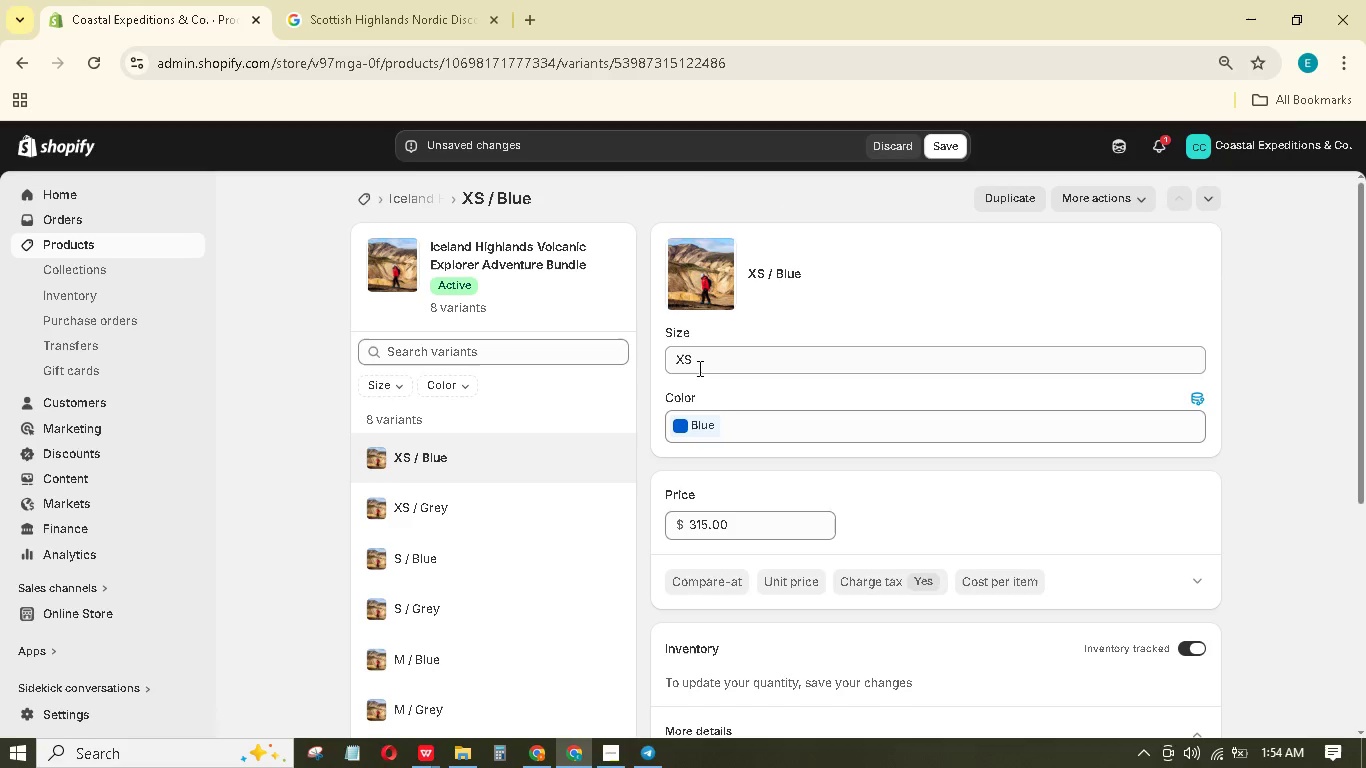 
left_click([698, 368])
 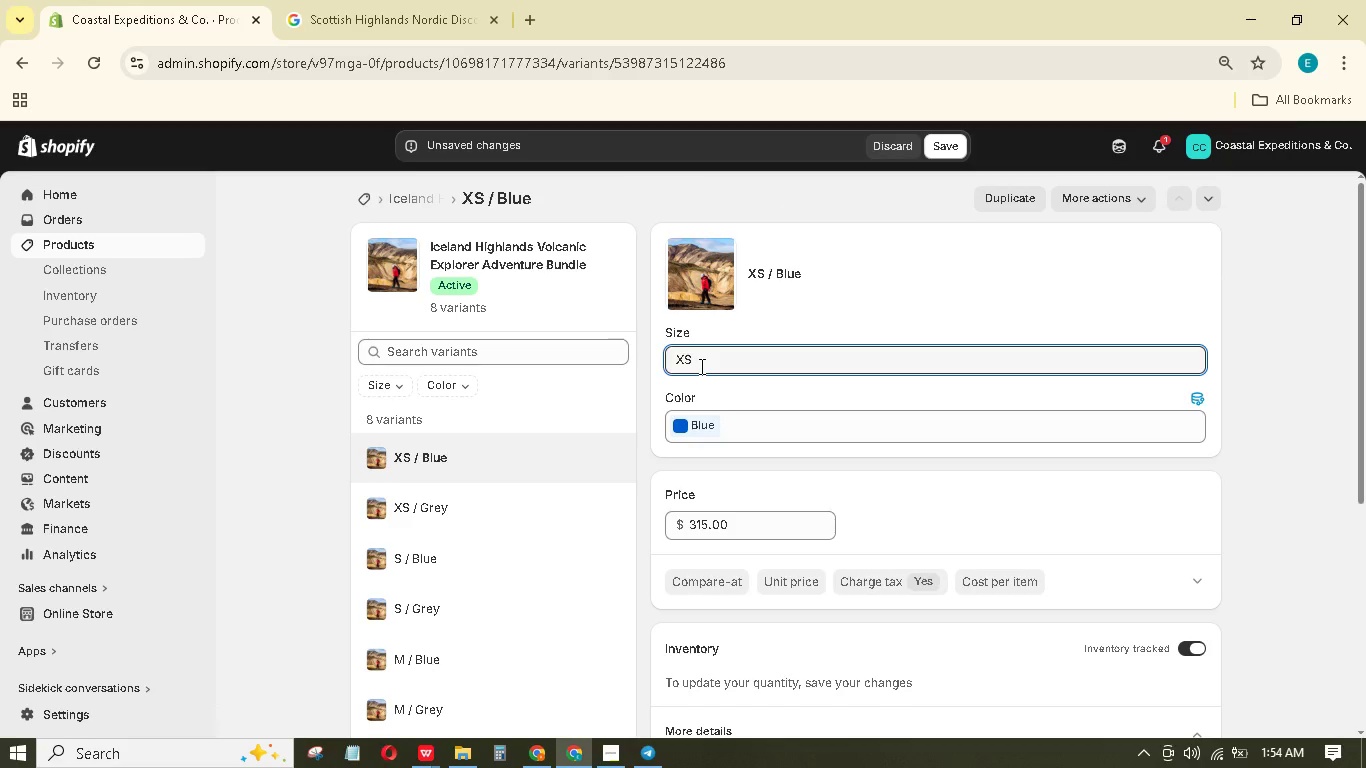 
key(Backspace)
 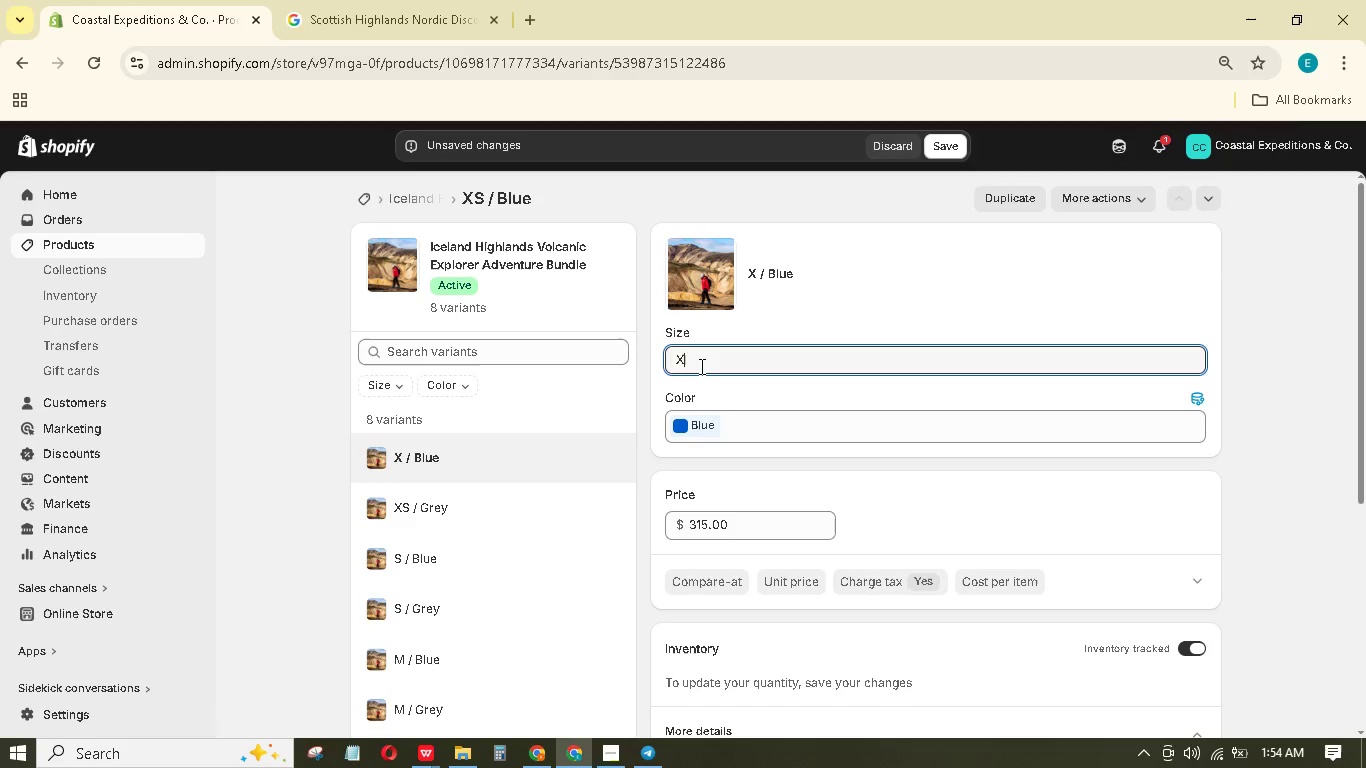 
key(Shift+L)
 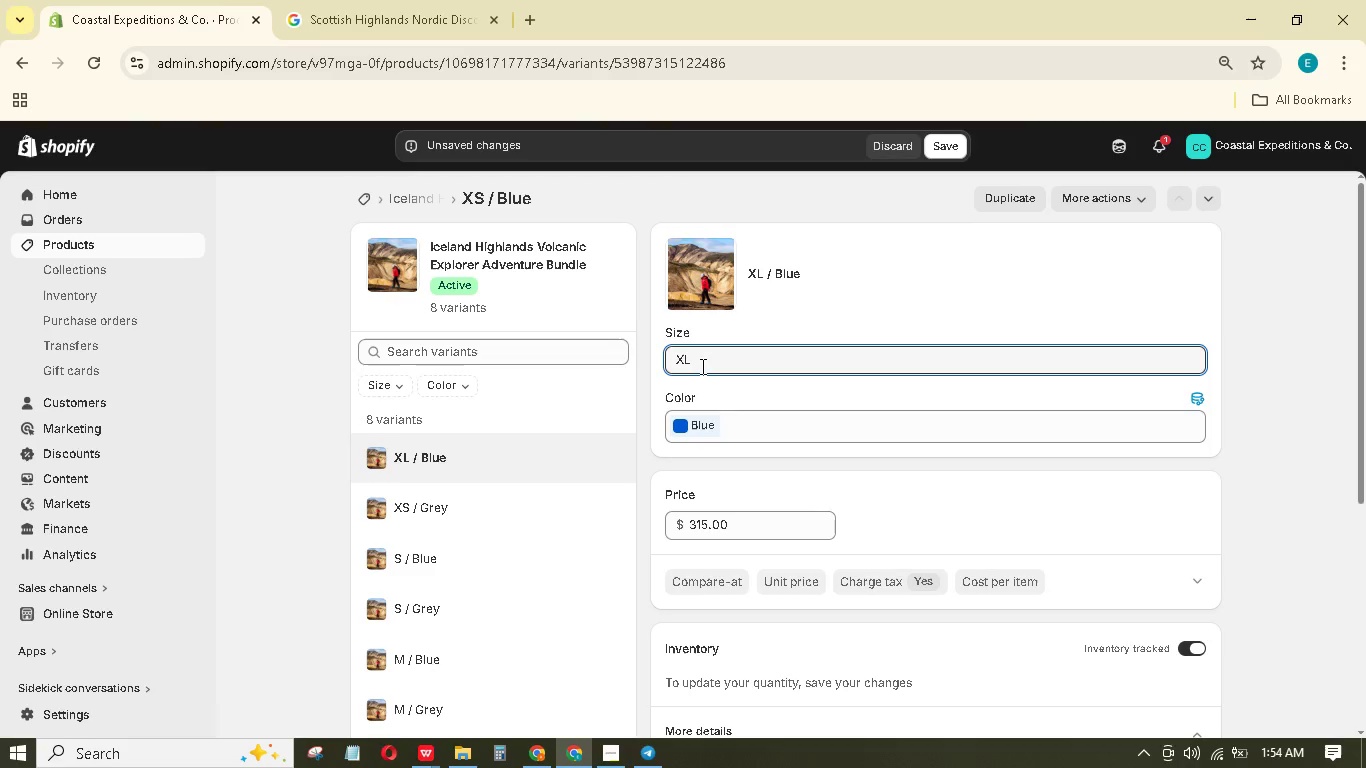 
scroll: coordinate [716, 382], scroll_direction: down, amount: 5.0
 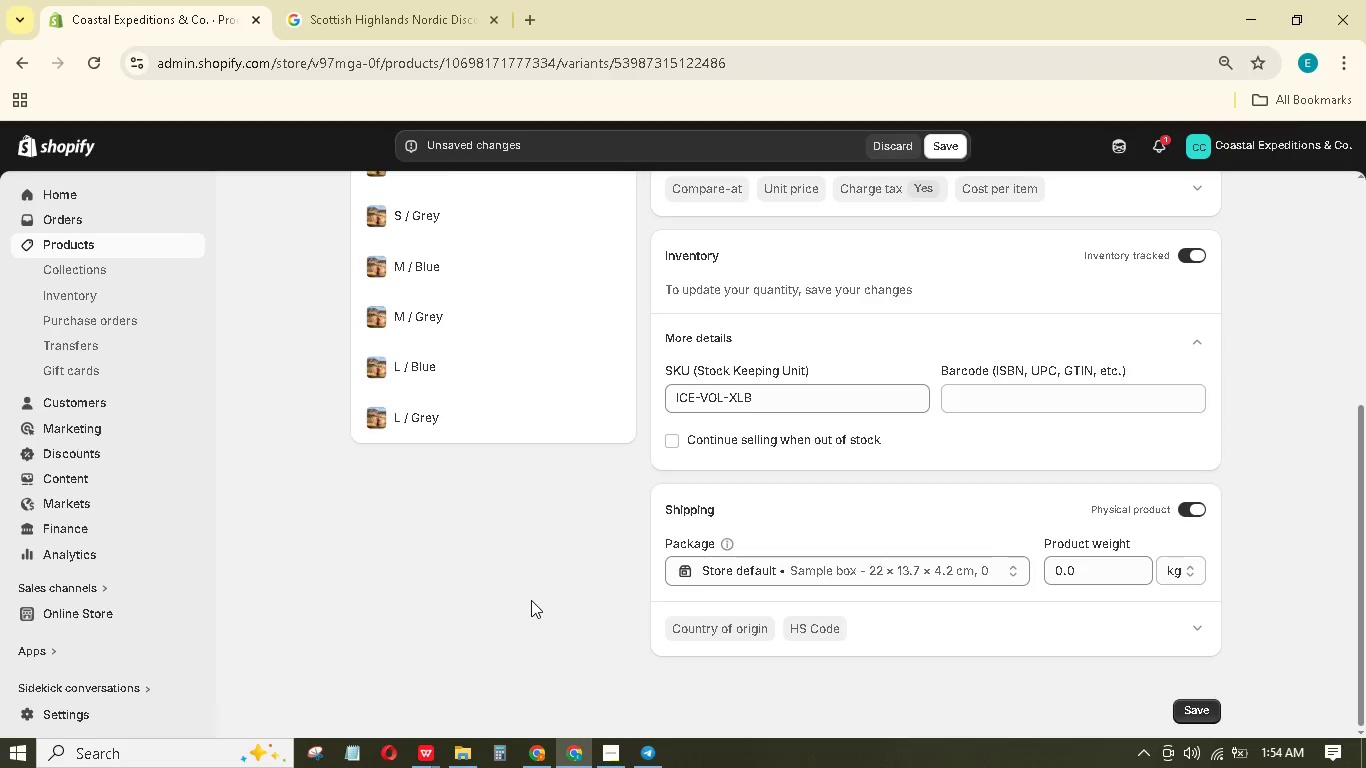 
left_click([425, 754])
 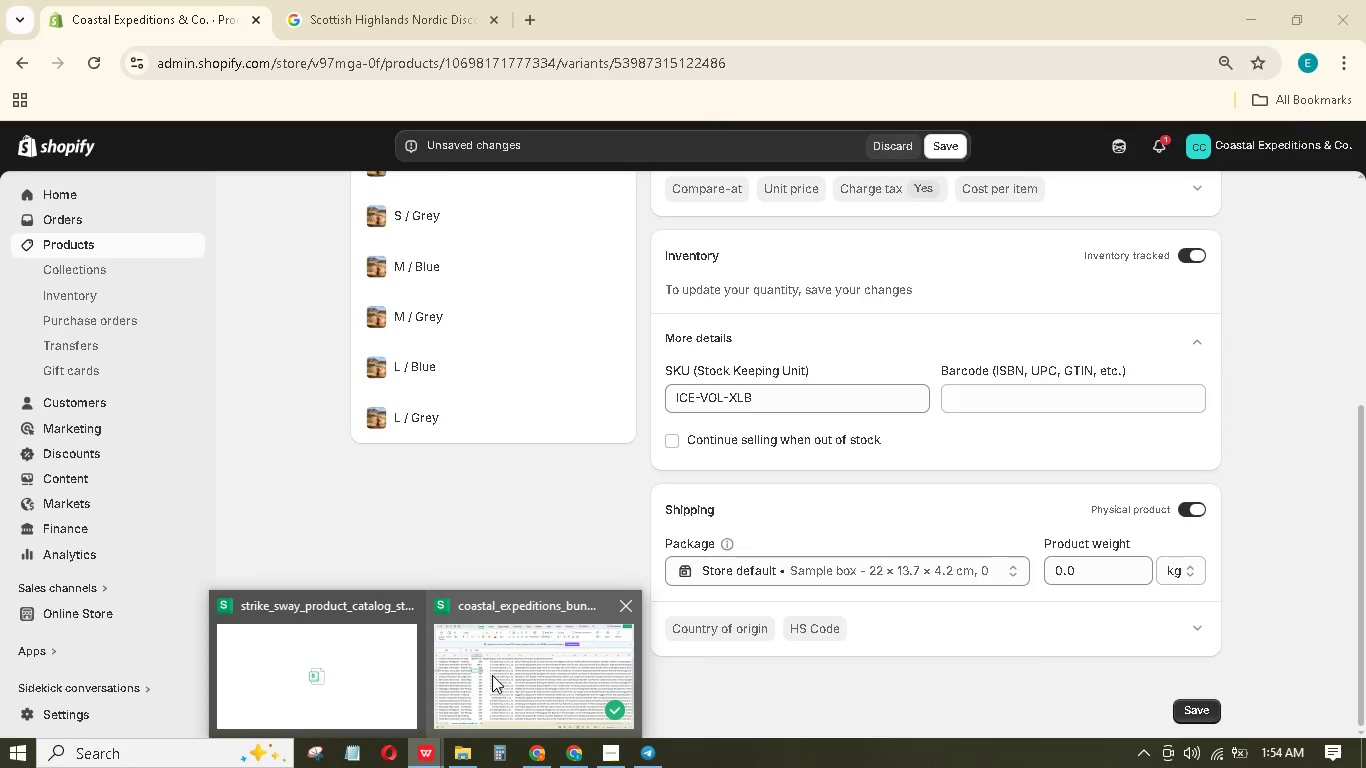 
left_click([493, 674])
 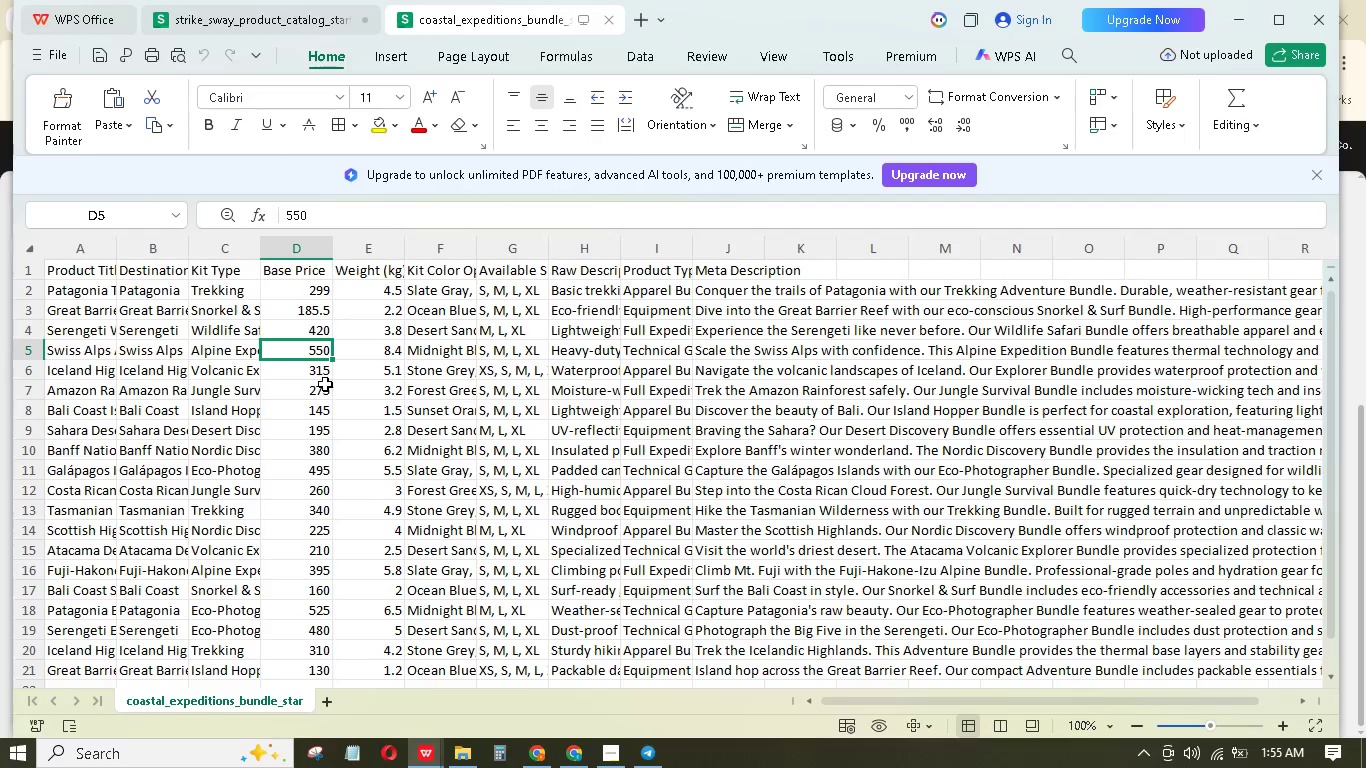 
left_click([363, 371])
 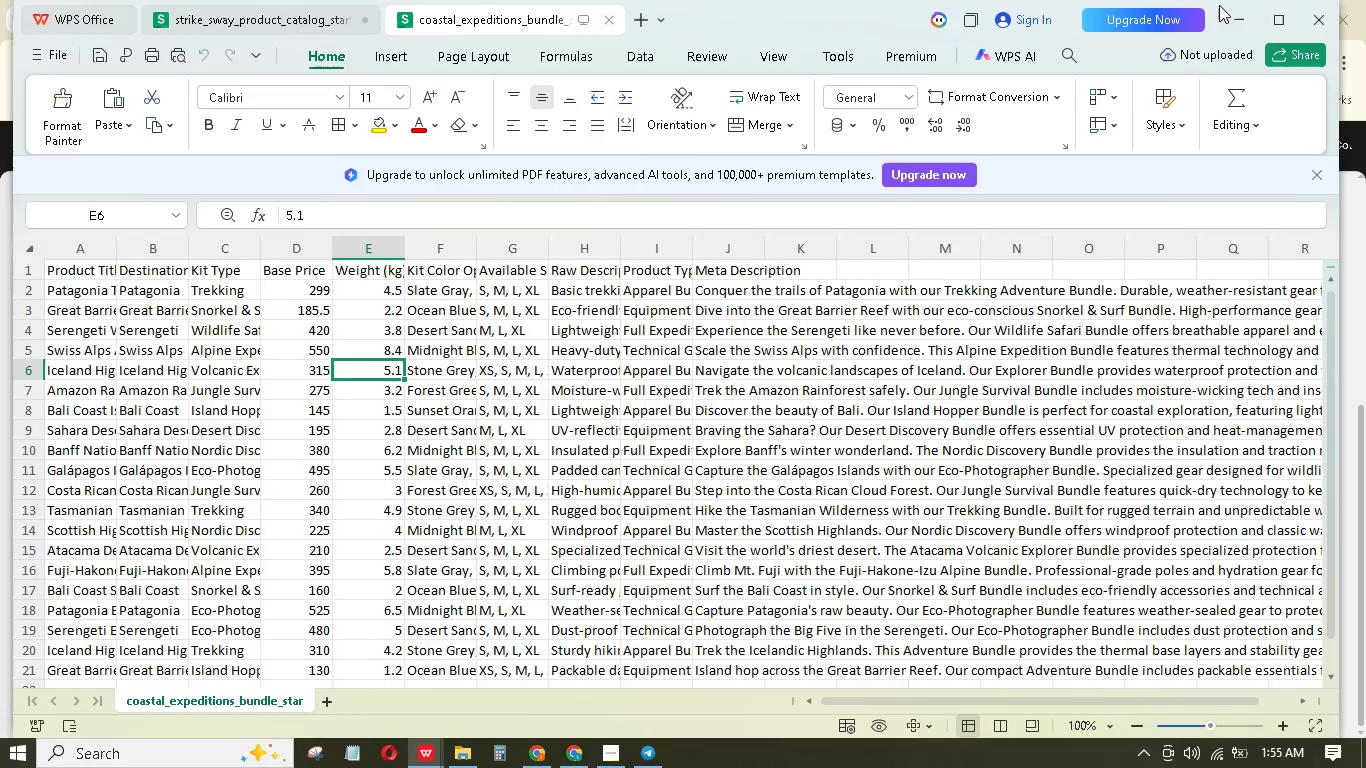 
left_click([1233, 10])
 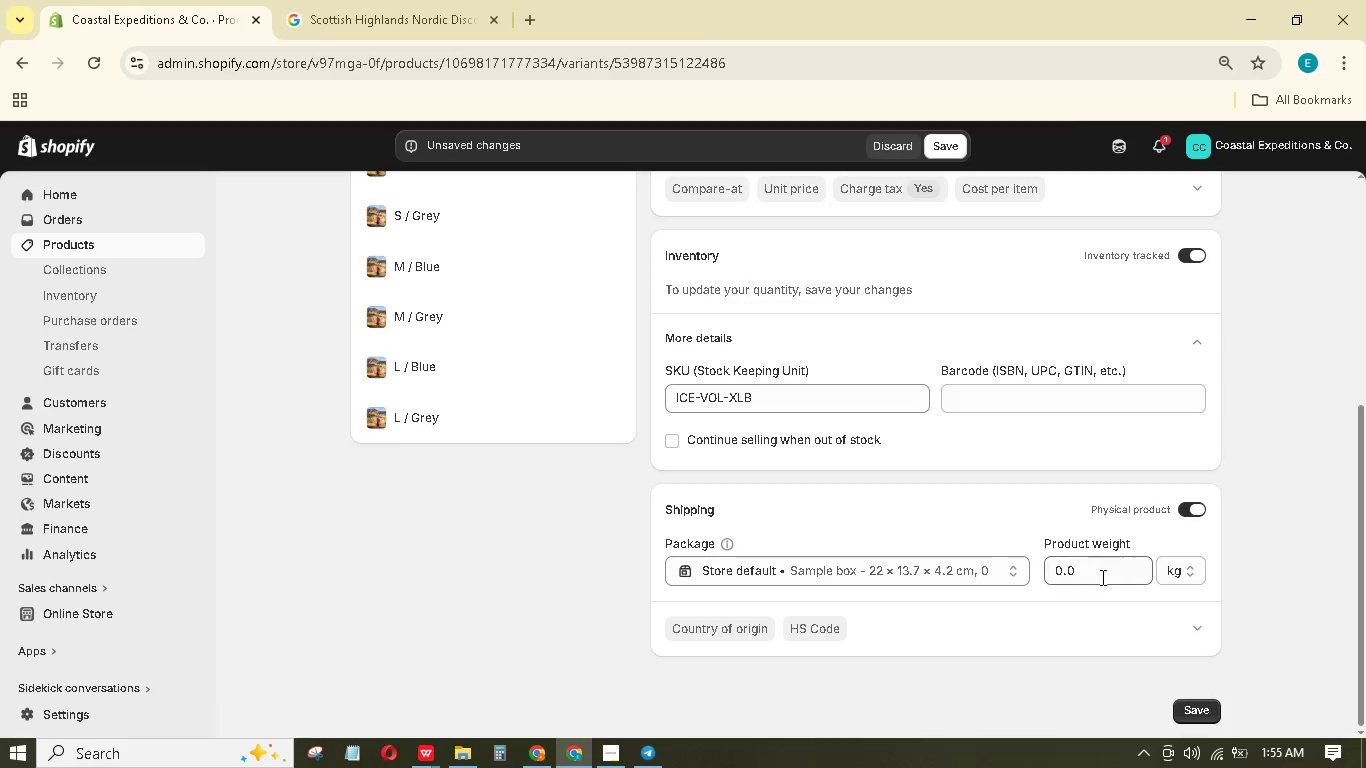 
left_click_drag(start_coordinate=[1101, 575], to_coordinate=[1049, 549])
 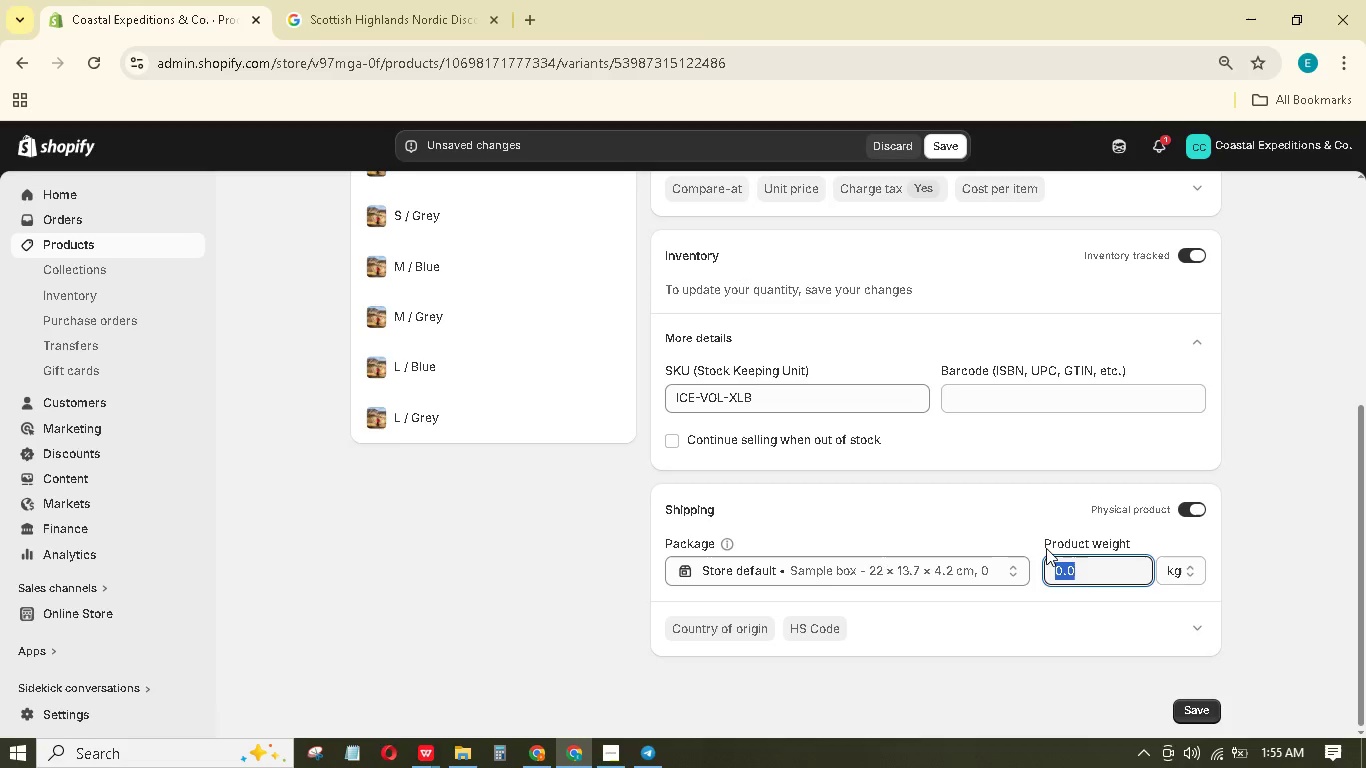 
key(Numpad5)
 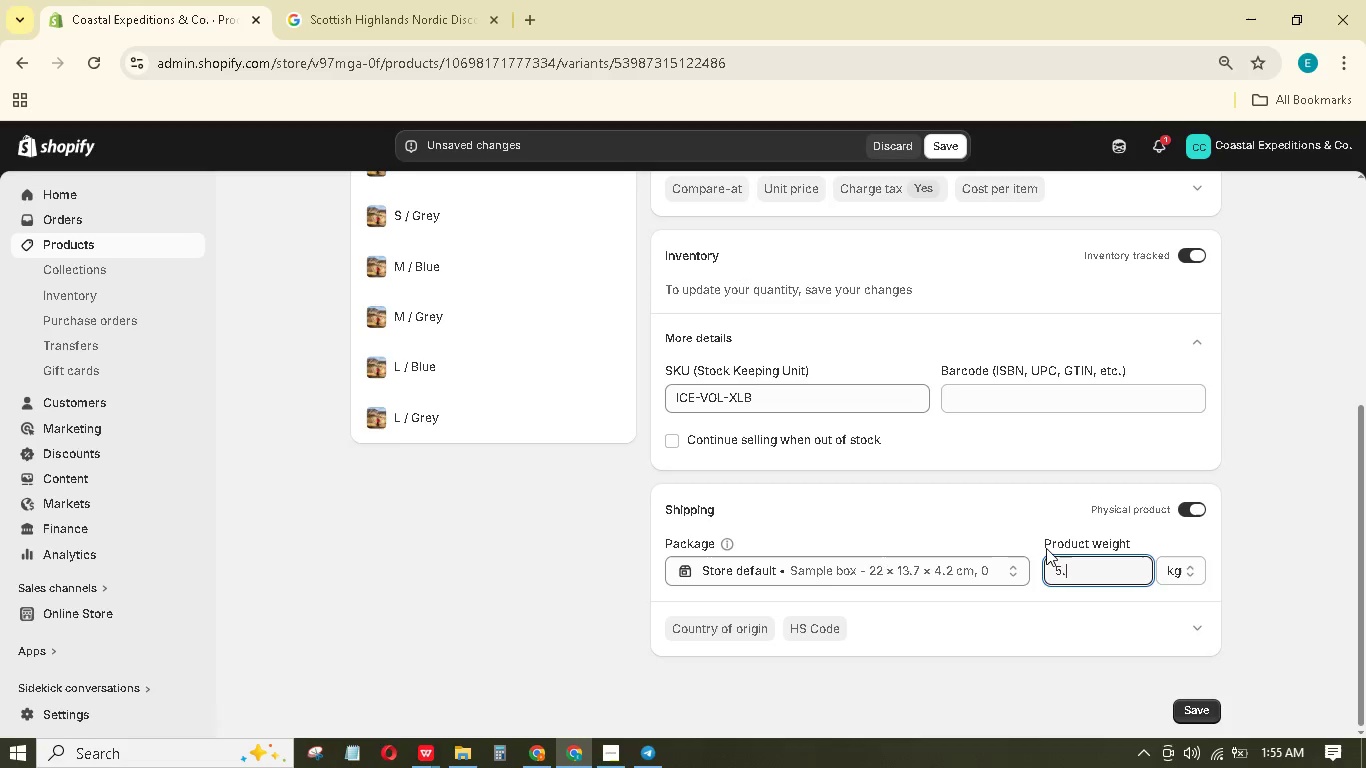 
key(NumpadDecimal)
 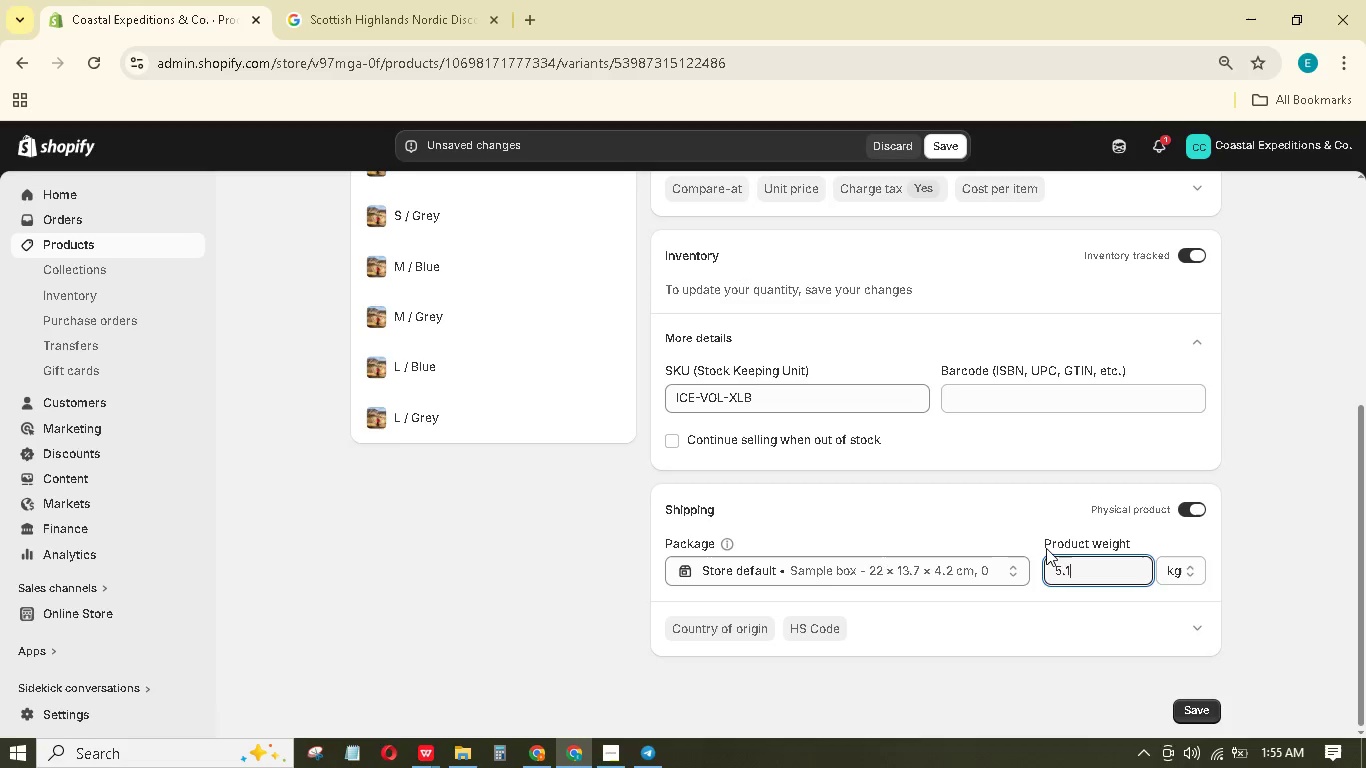 
key(Numpad1)
 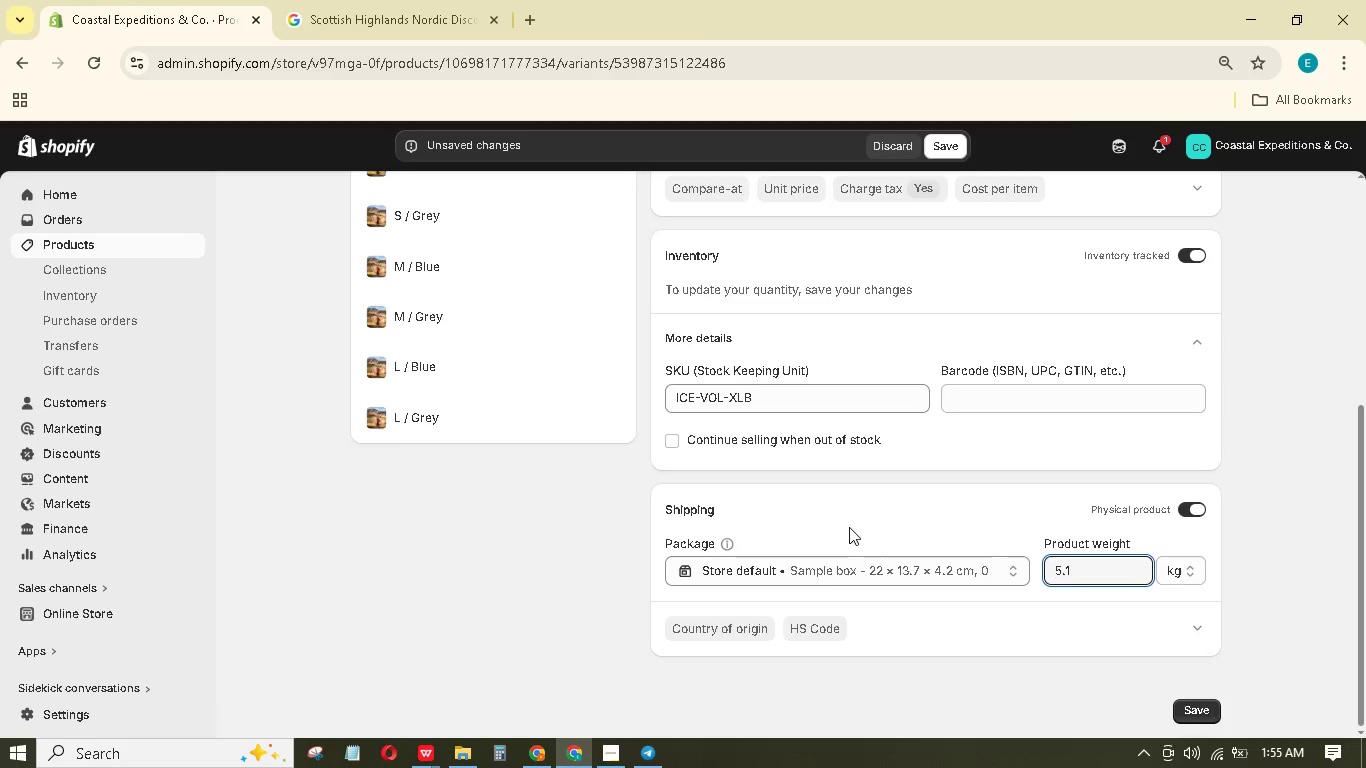 
scroll: coordinate [859, 490], scroll_direction: up, amount: 6.0
 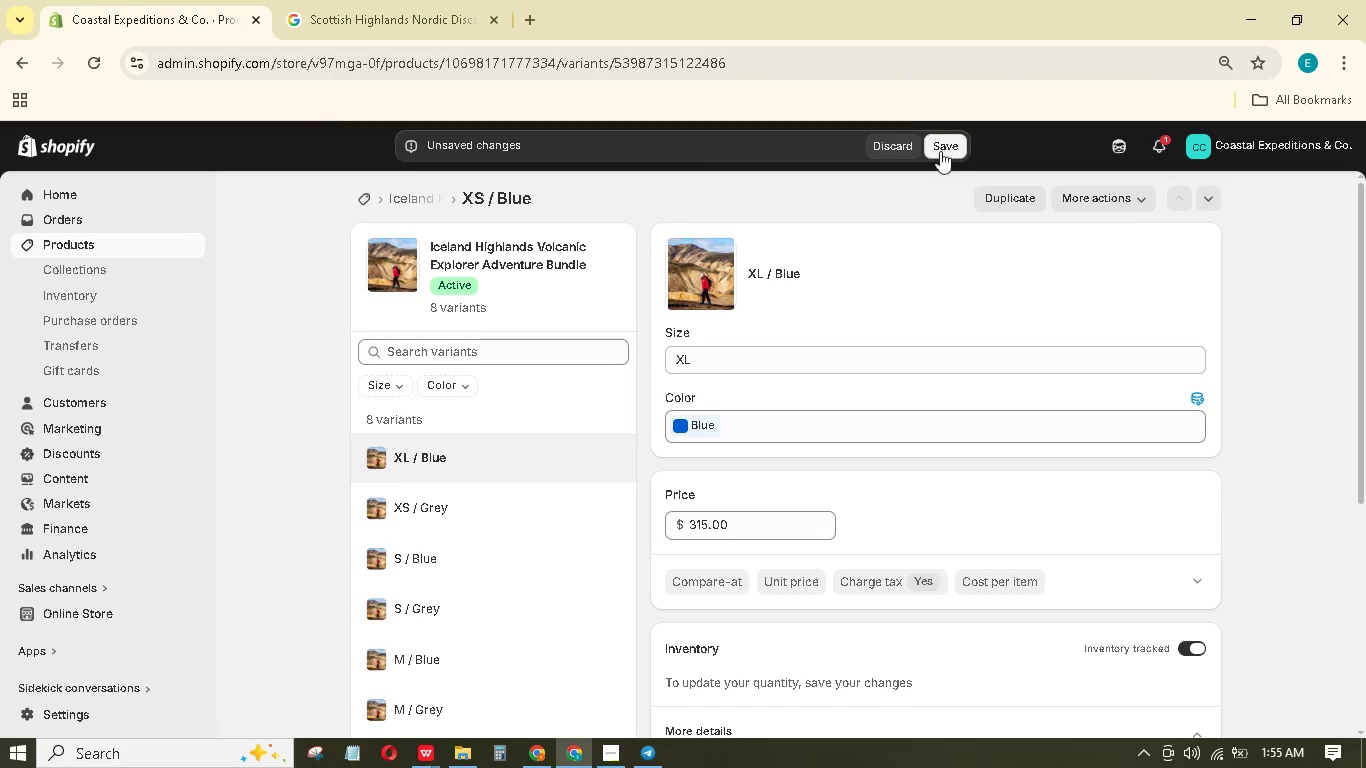 
left_click([940, 154])
 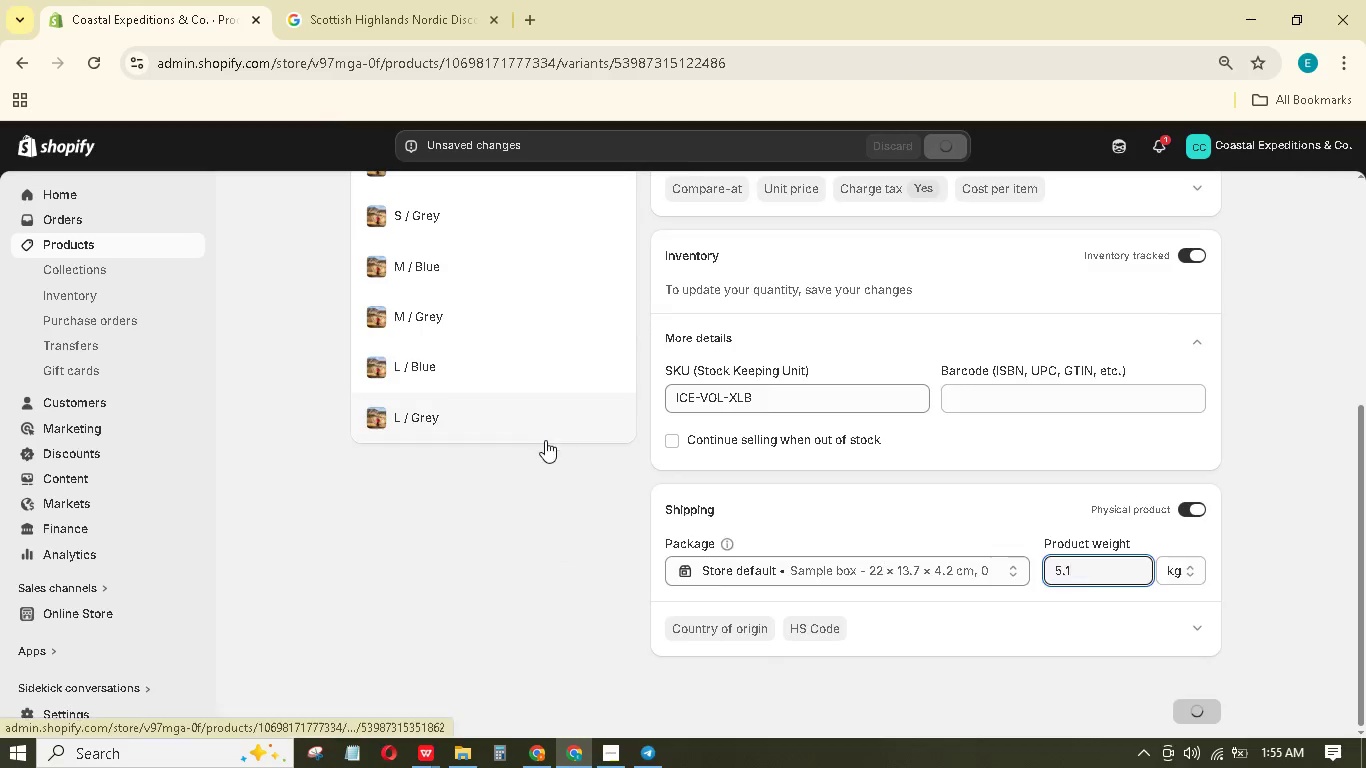 
scroll: coordinate [545, 442], scroll_direction: up, amount: 3.0
 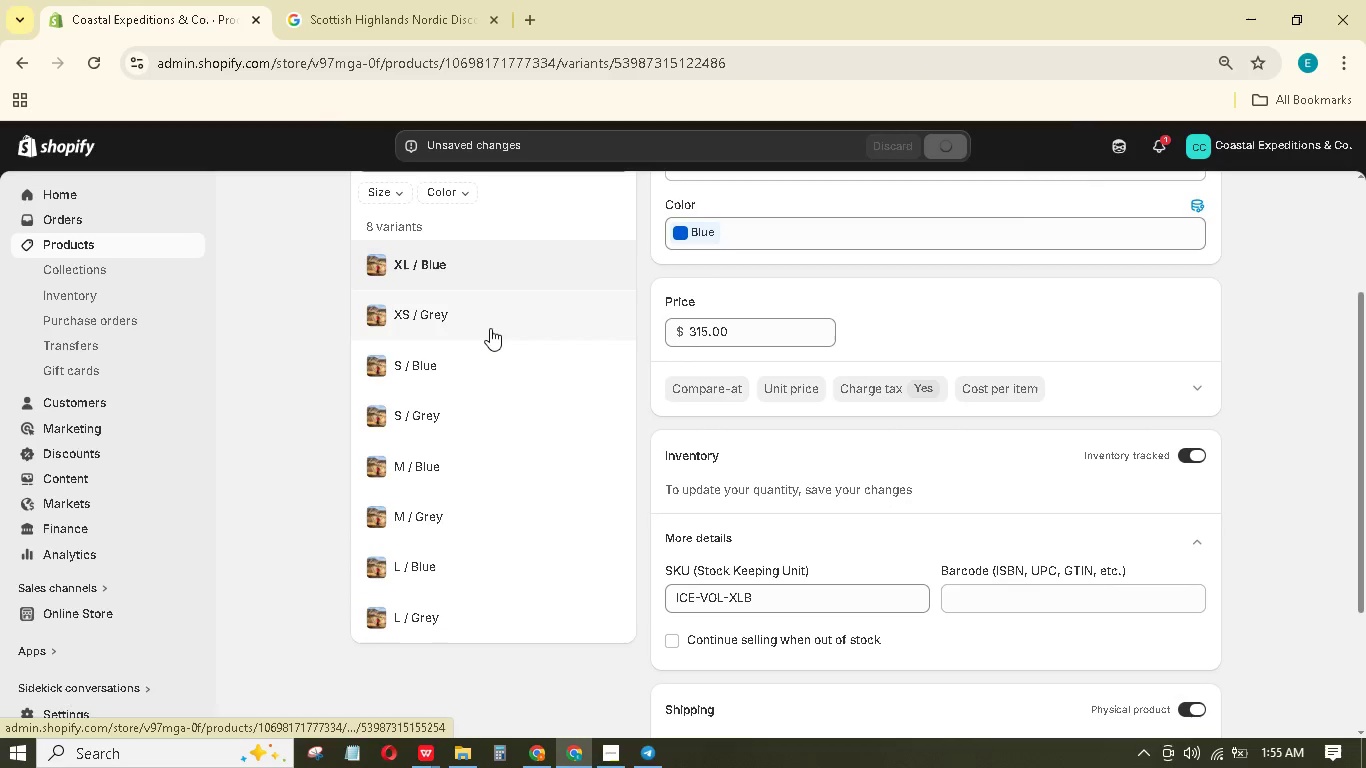 
left_click([490, 326])
 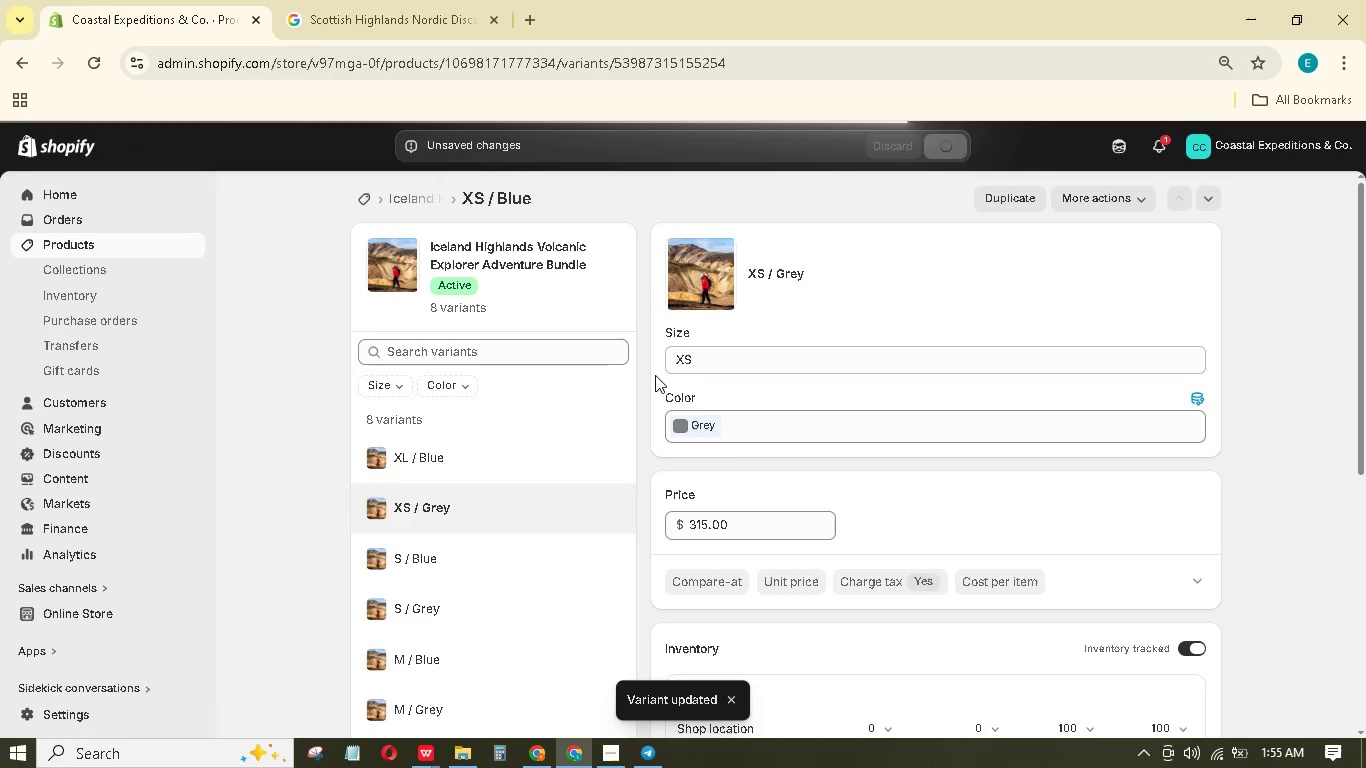 
scroll: coordinate [655, 375], scroll_direction: up, amount: 2.0
 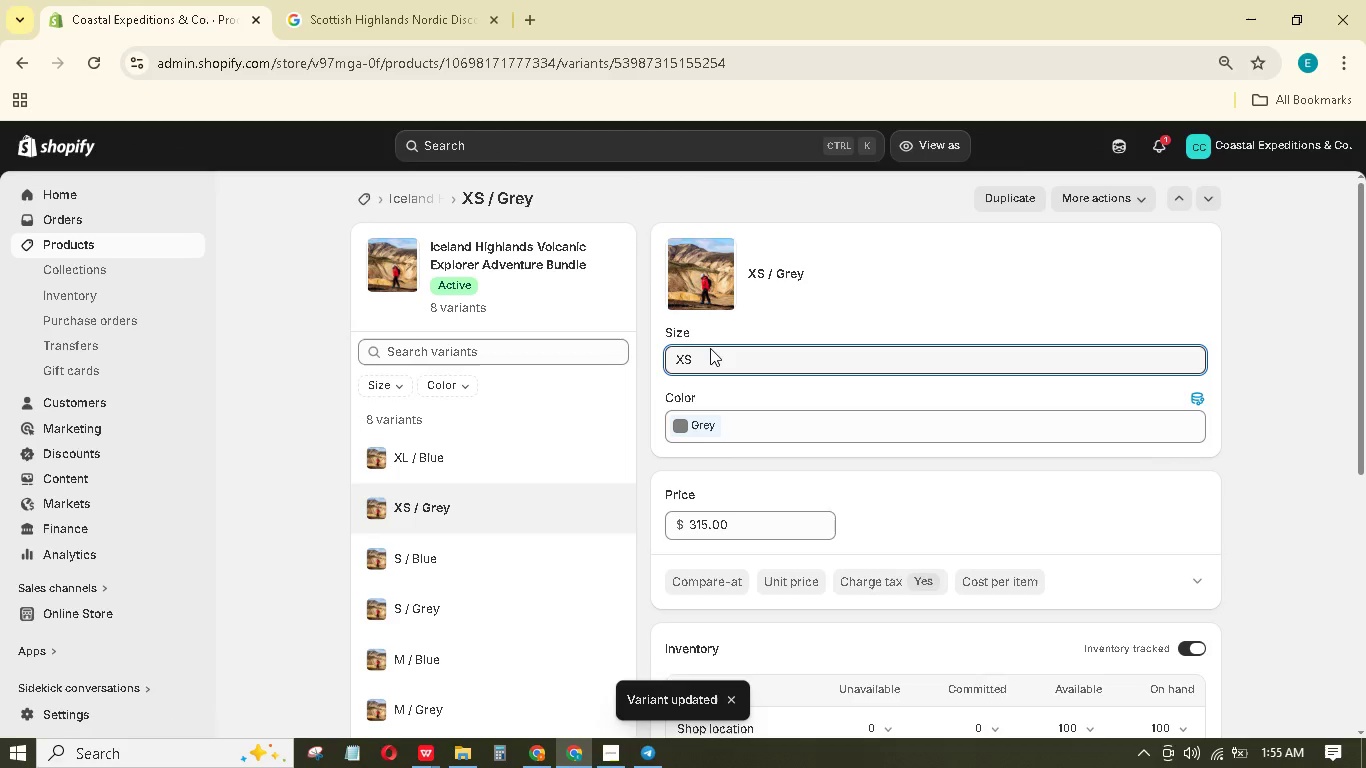 
key(Backspace)
 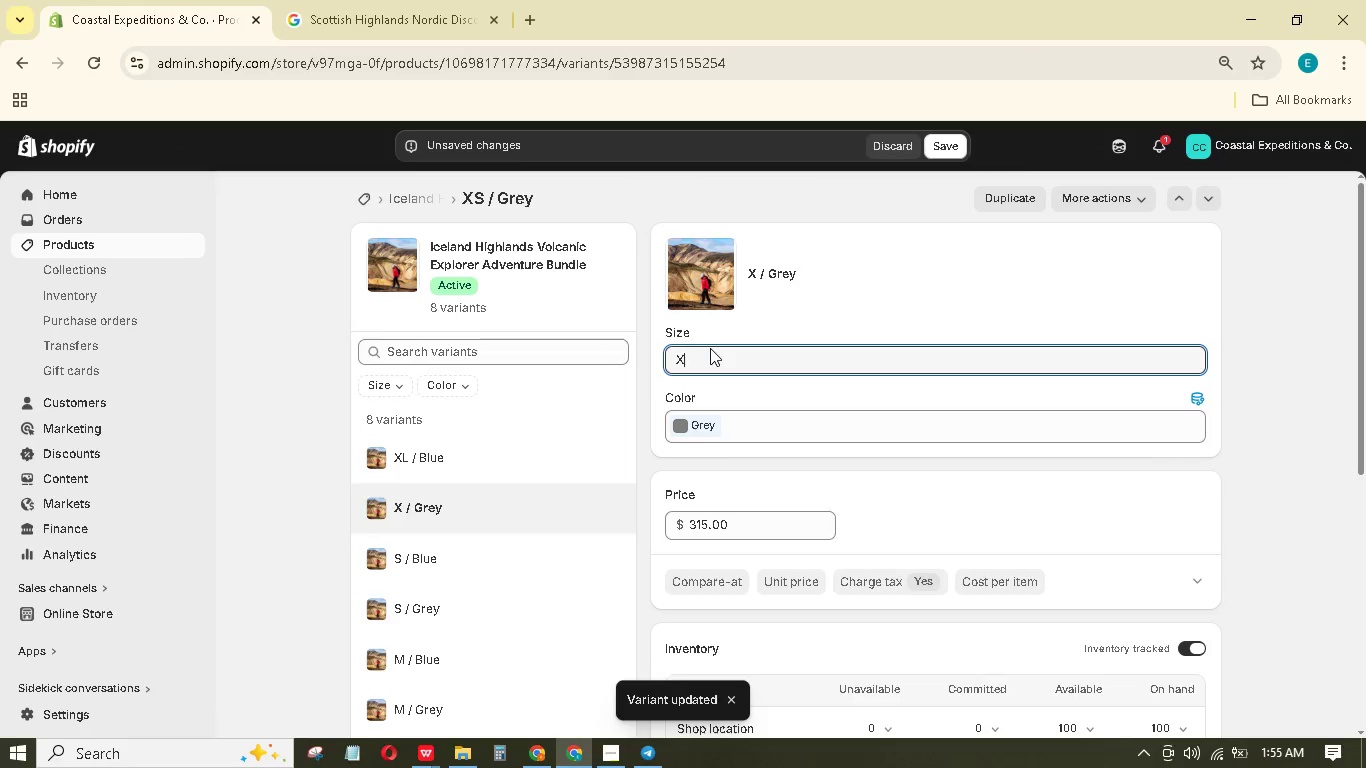 
key(Shift+L)
 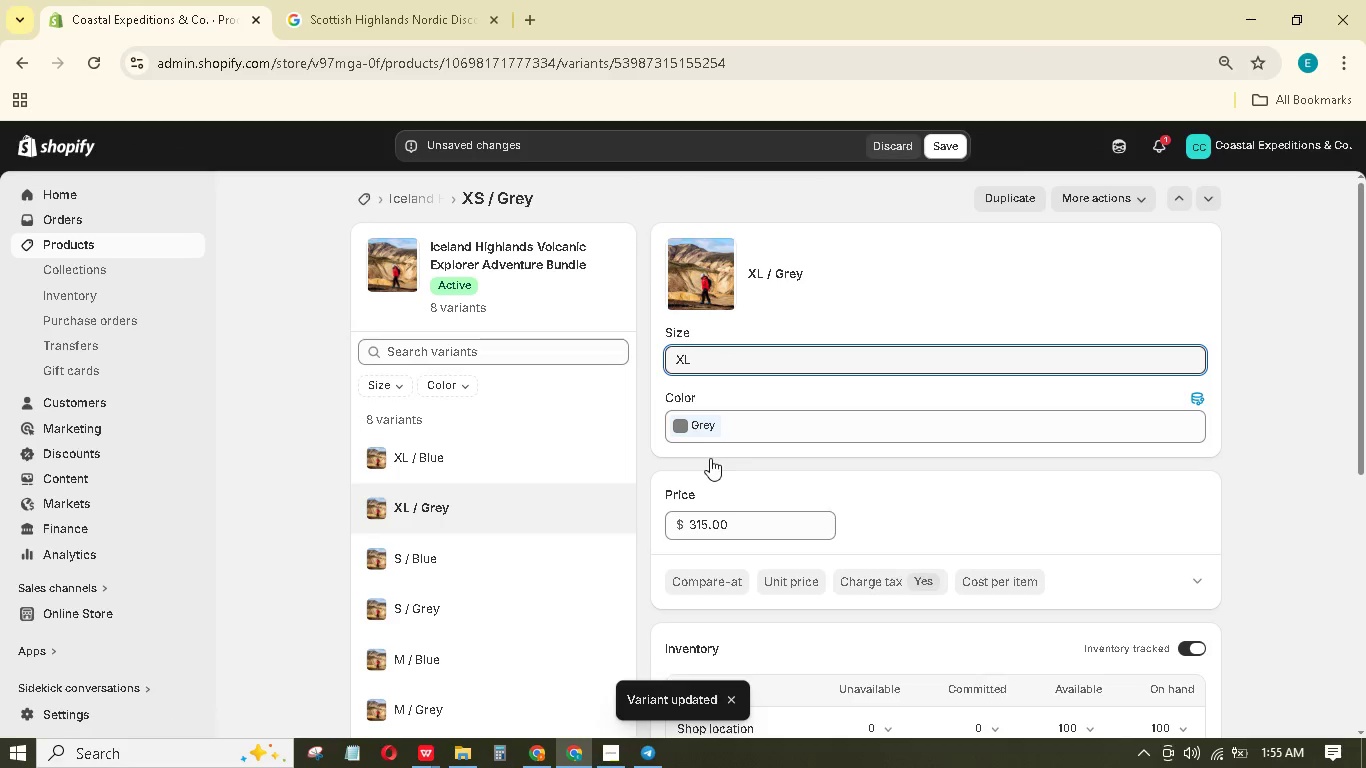 
scroll: coordinate [750, 573], scroll_direction: down, amount: 4.0
 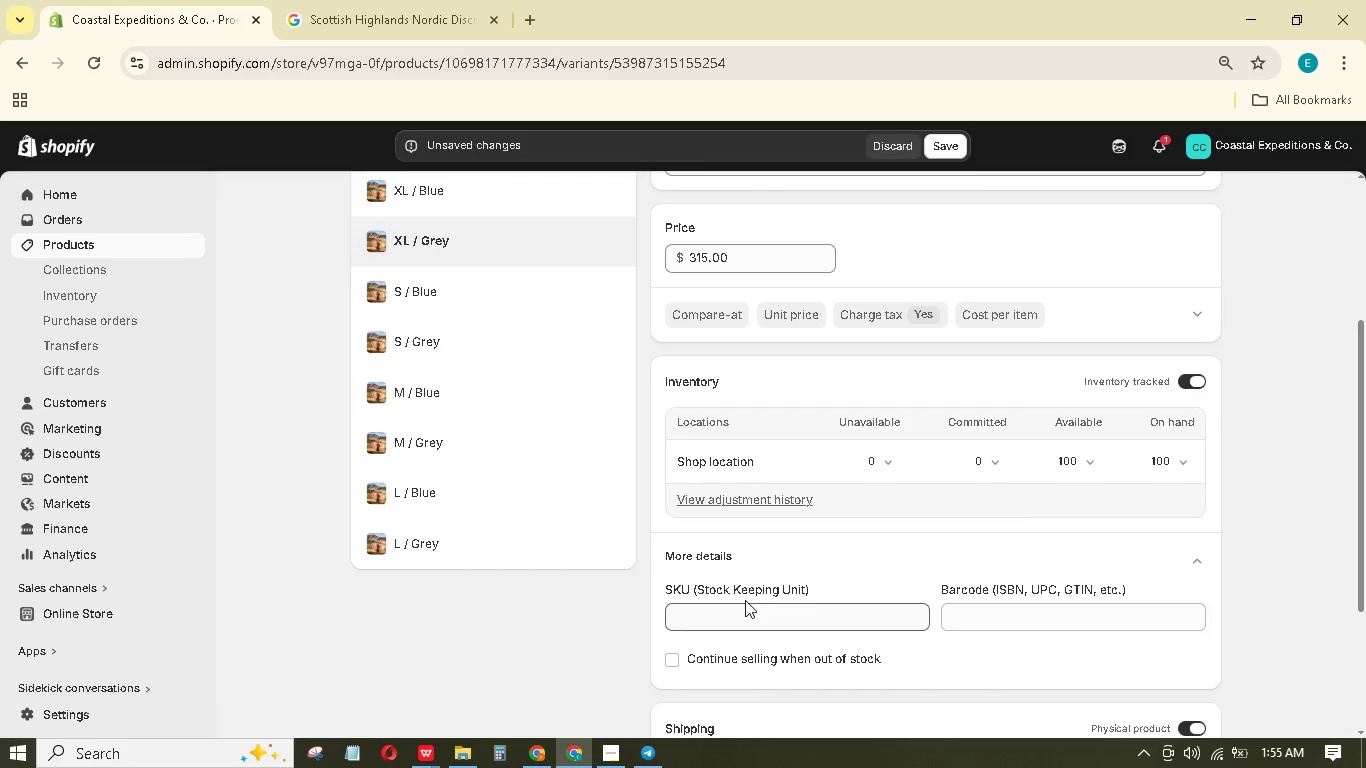 
left_click([750, 614])
 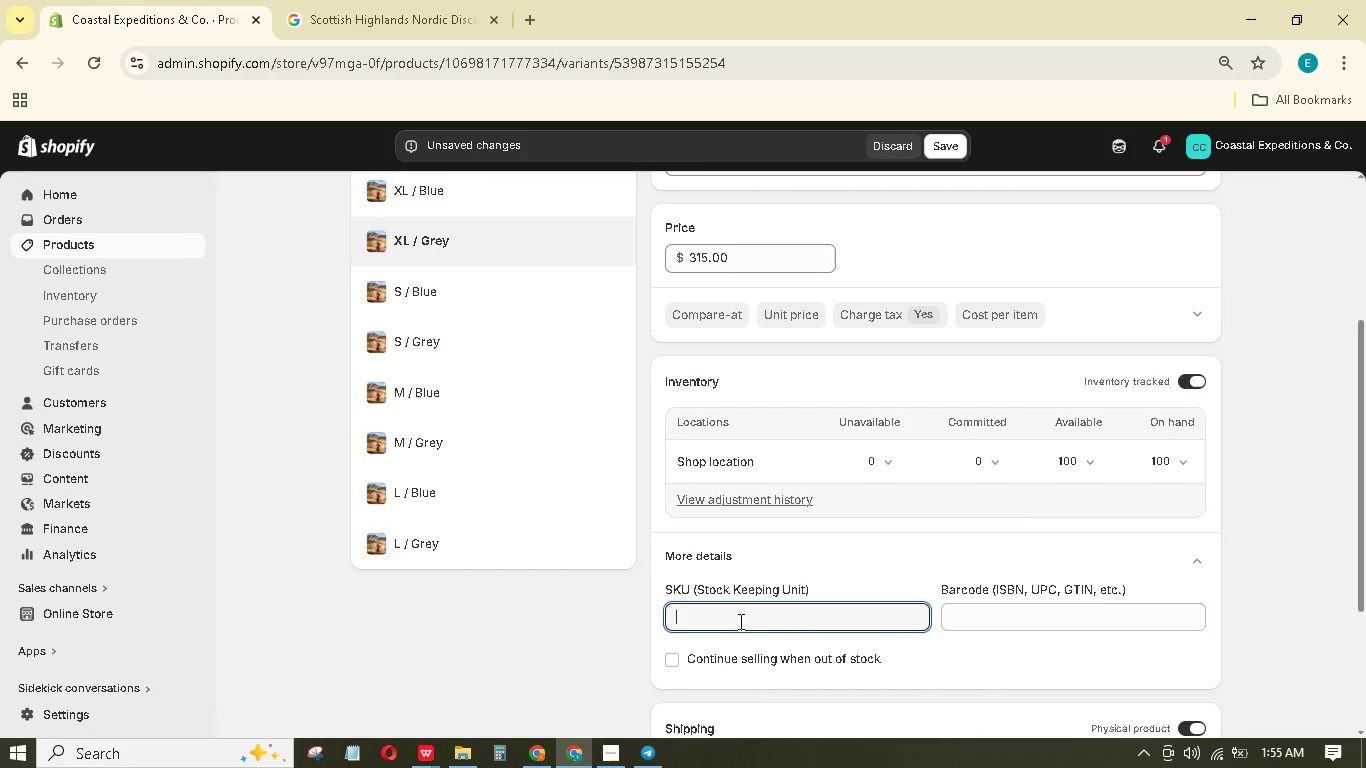 
type(ICE-VOl)
key(Backspace)
type(L-XLG)
 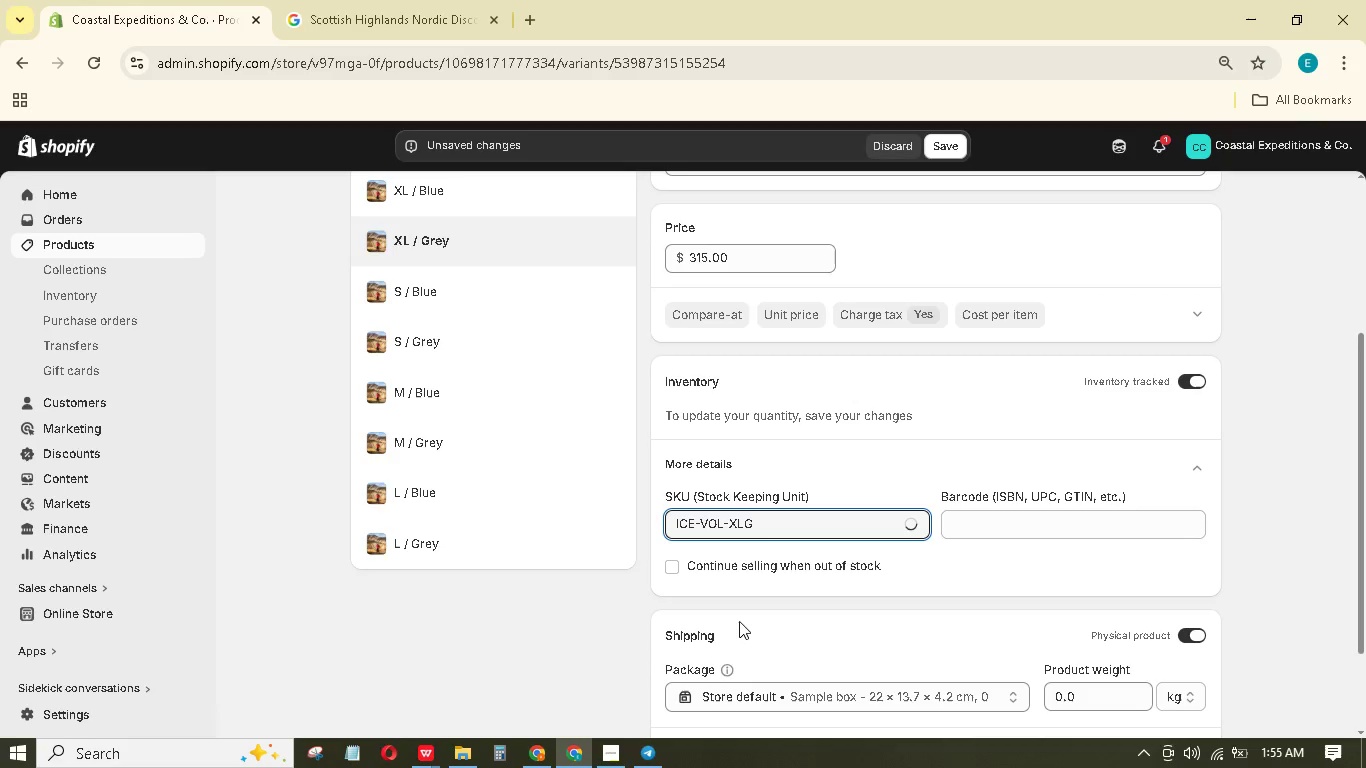 
scroll: coordinate [841, 585], scroll_direction: down, amount: 6.0
 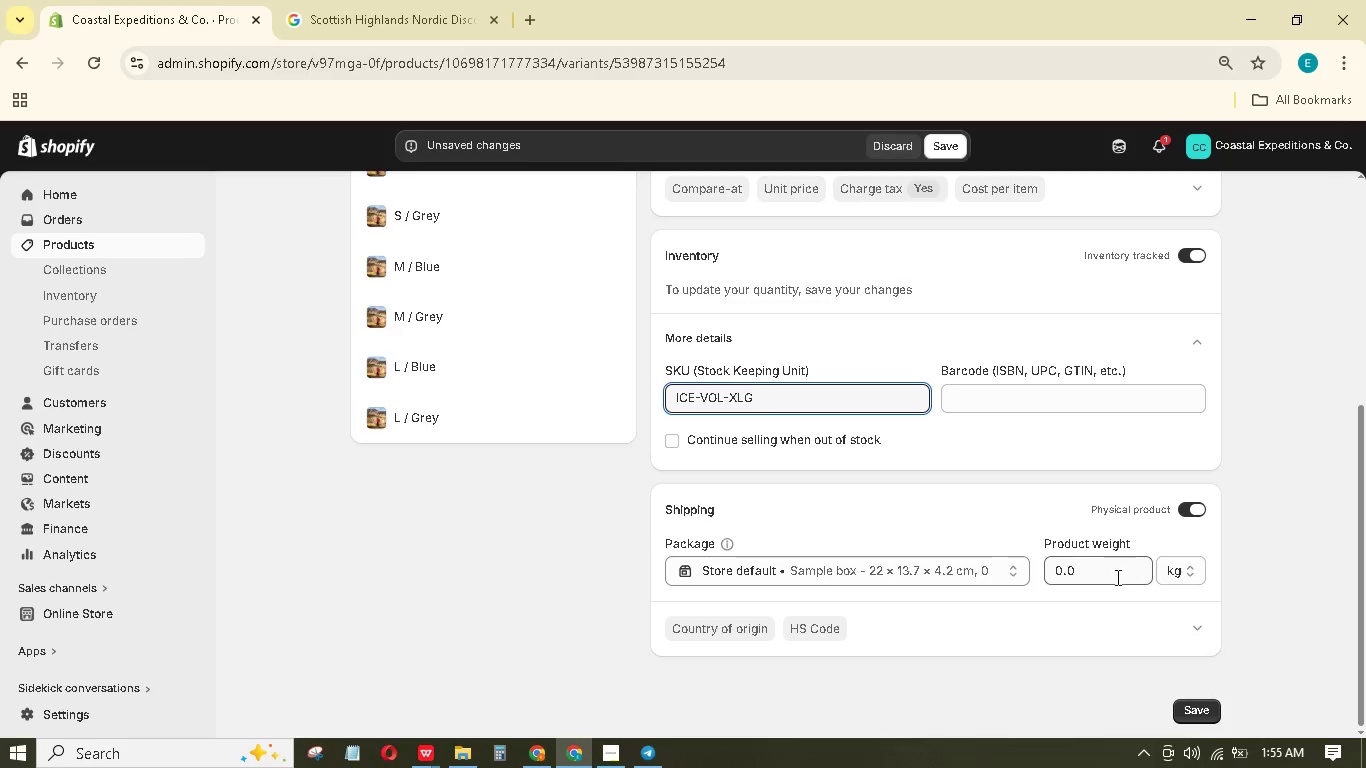 
left_click_drag(start_coordinate=[1108, 583], to_coordinate=[1023, 552])
 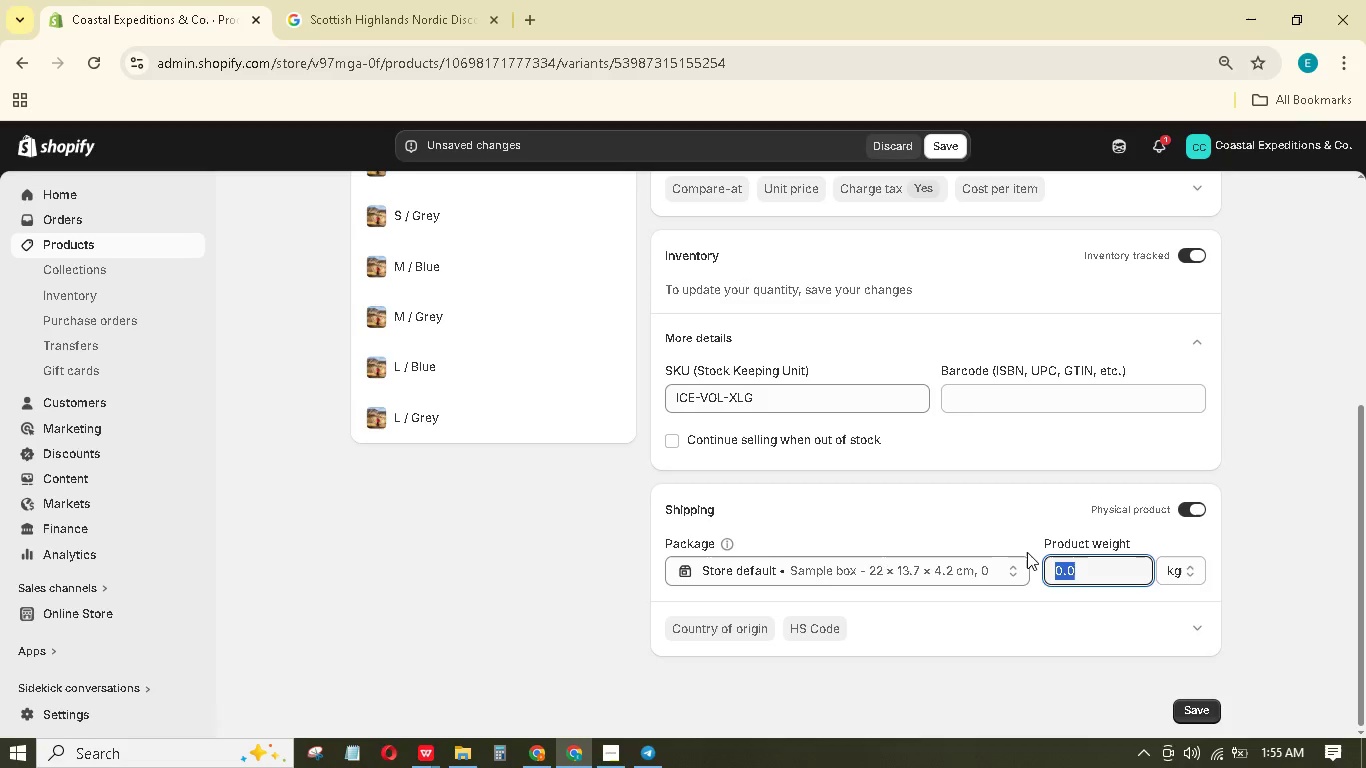 
key(Numpad5)
 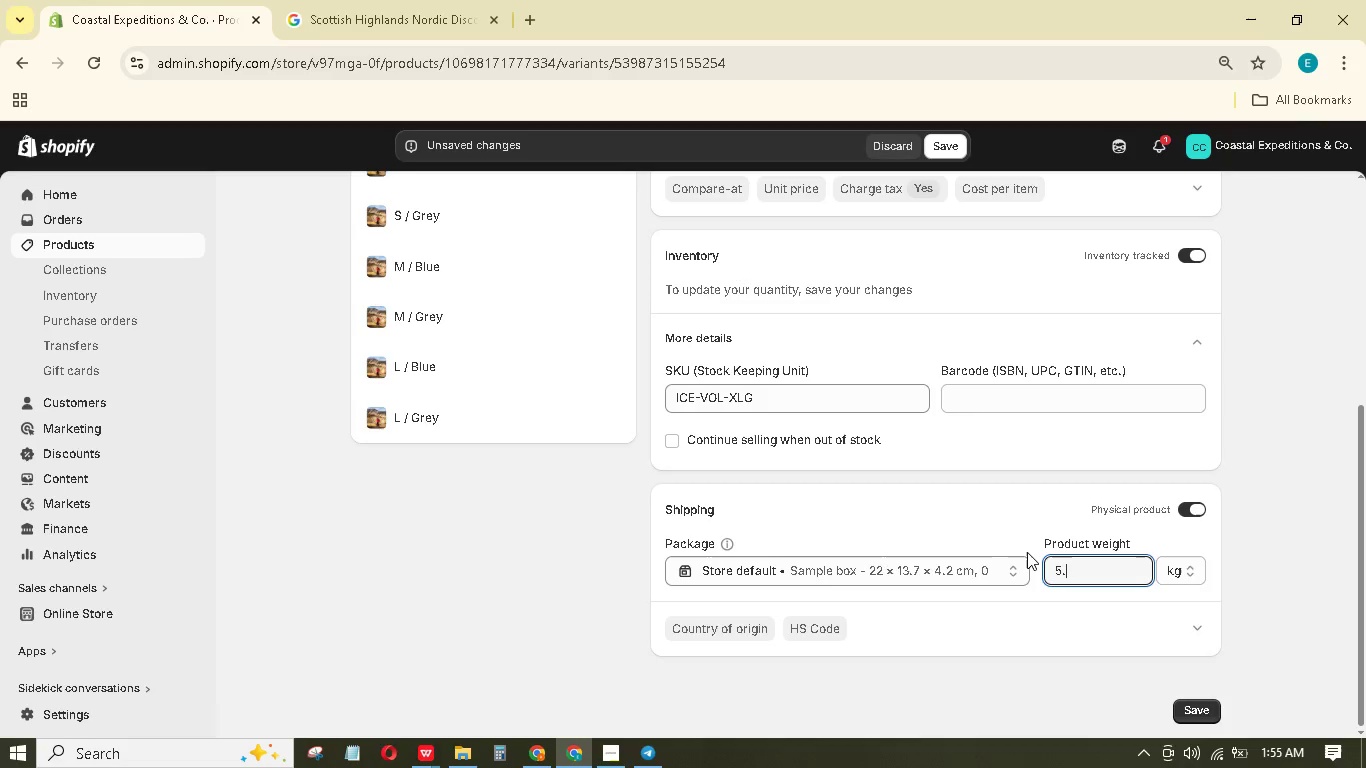 
key(NumpadDecimal)
 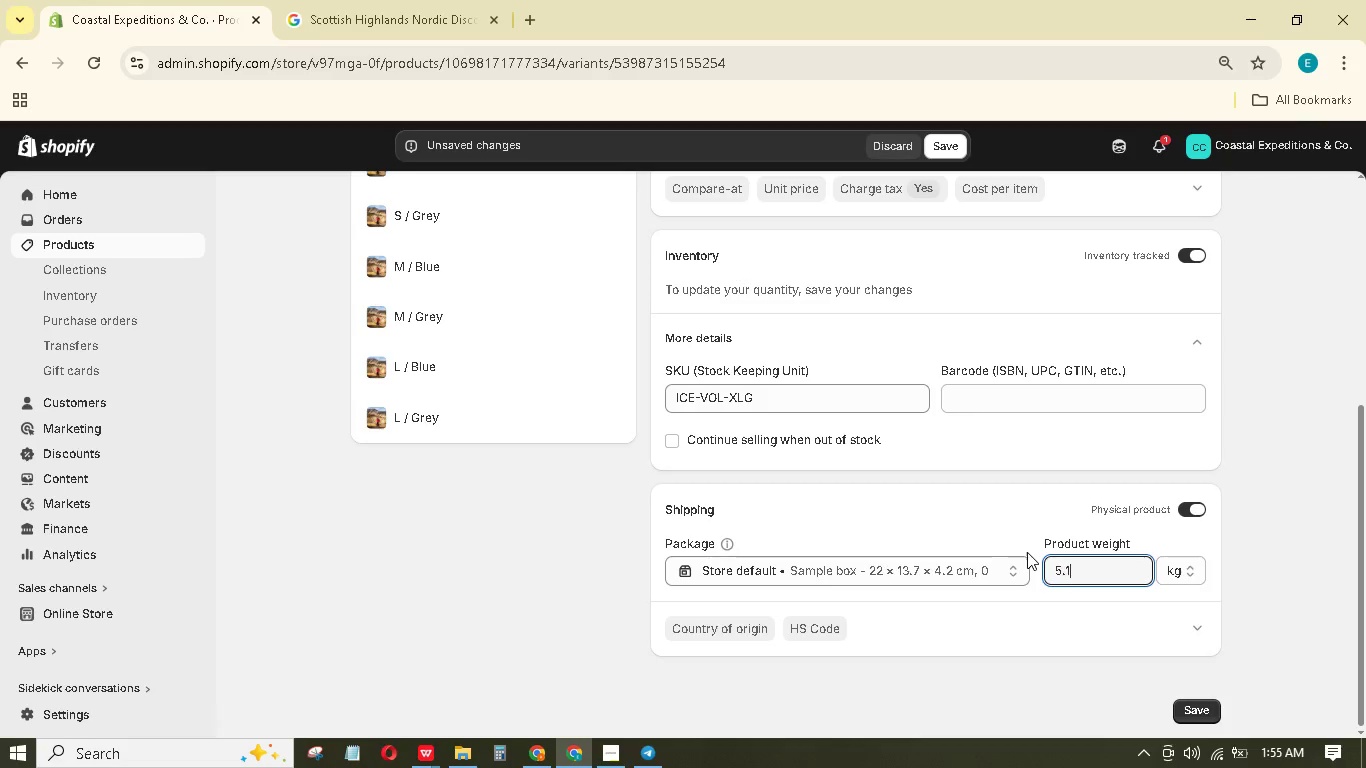 
key(Numpad1)
 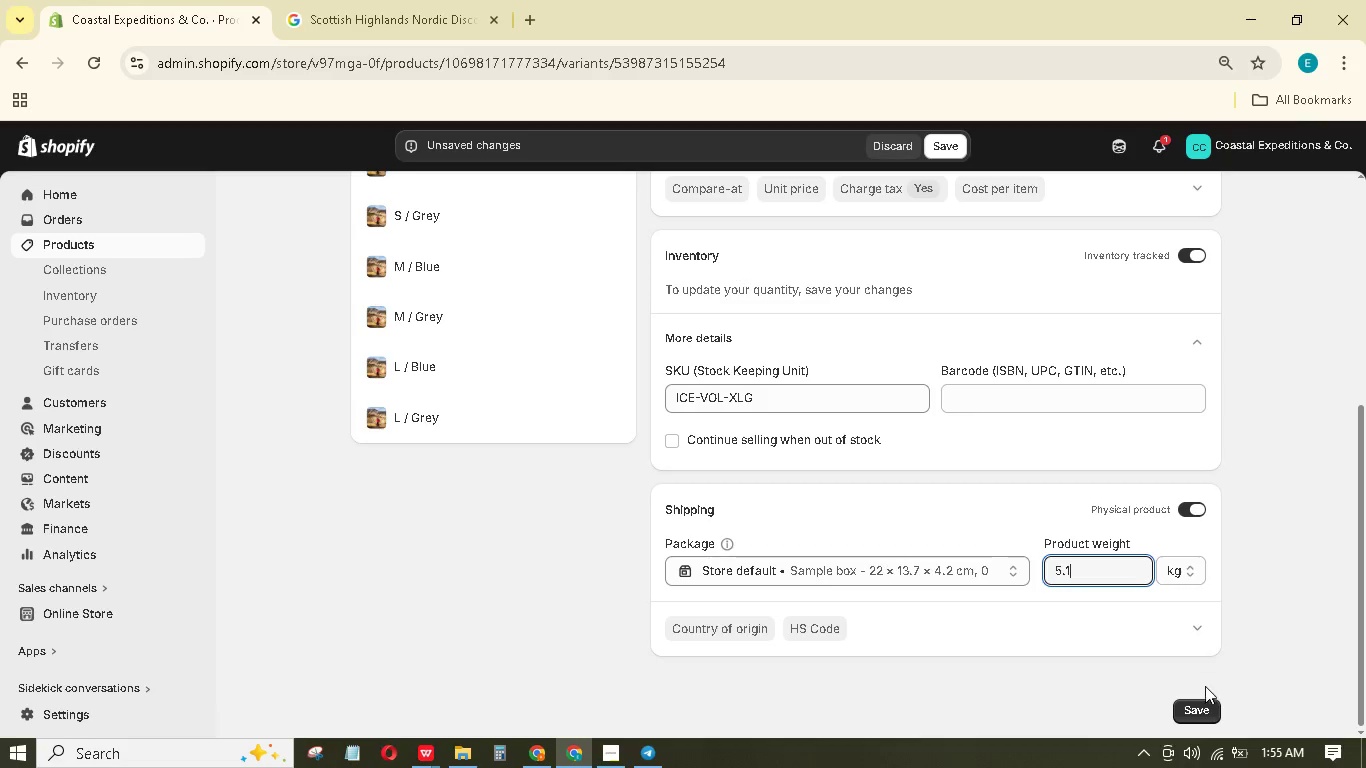 
left_click([1201, 710])
 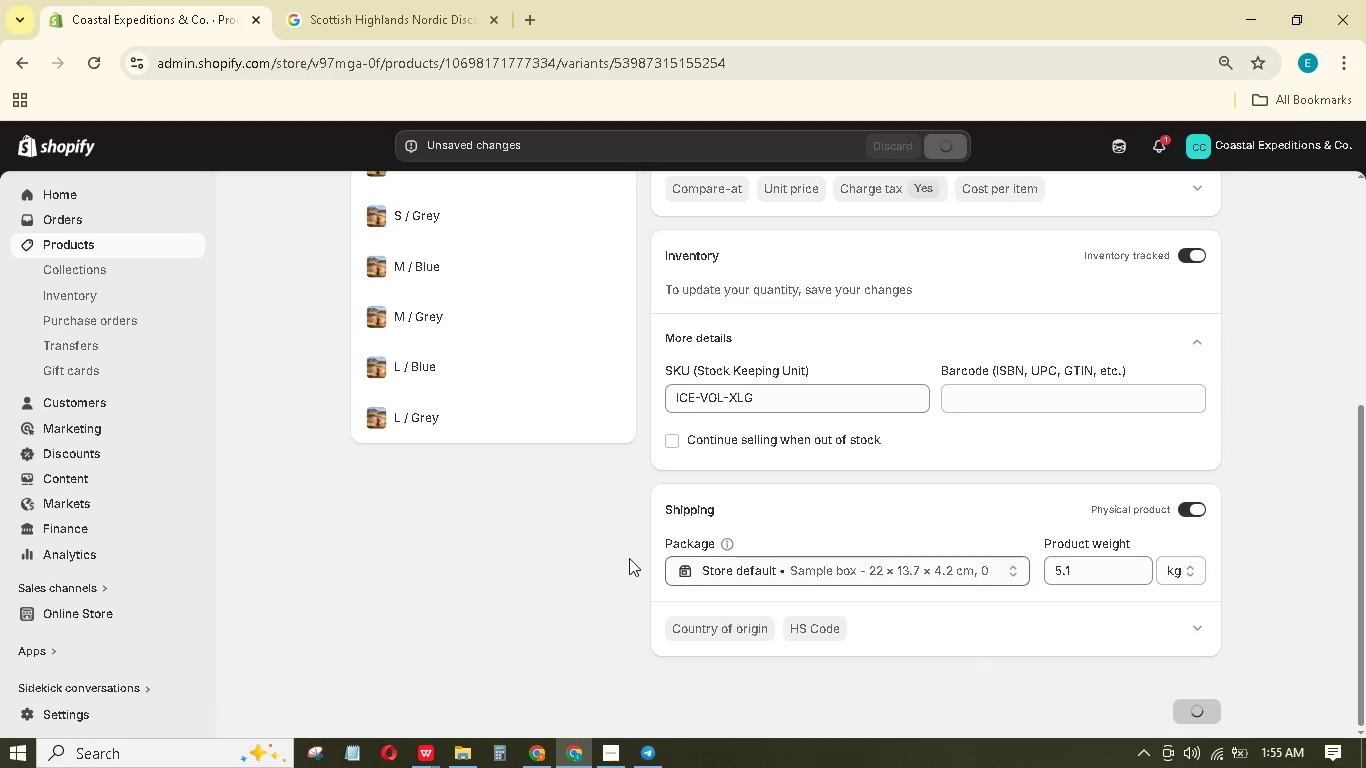 
scroll: coordinate [622, 548], scroll_direction: up, amount: 1.0
 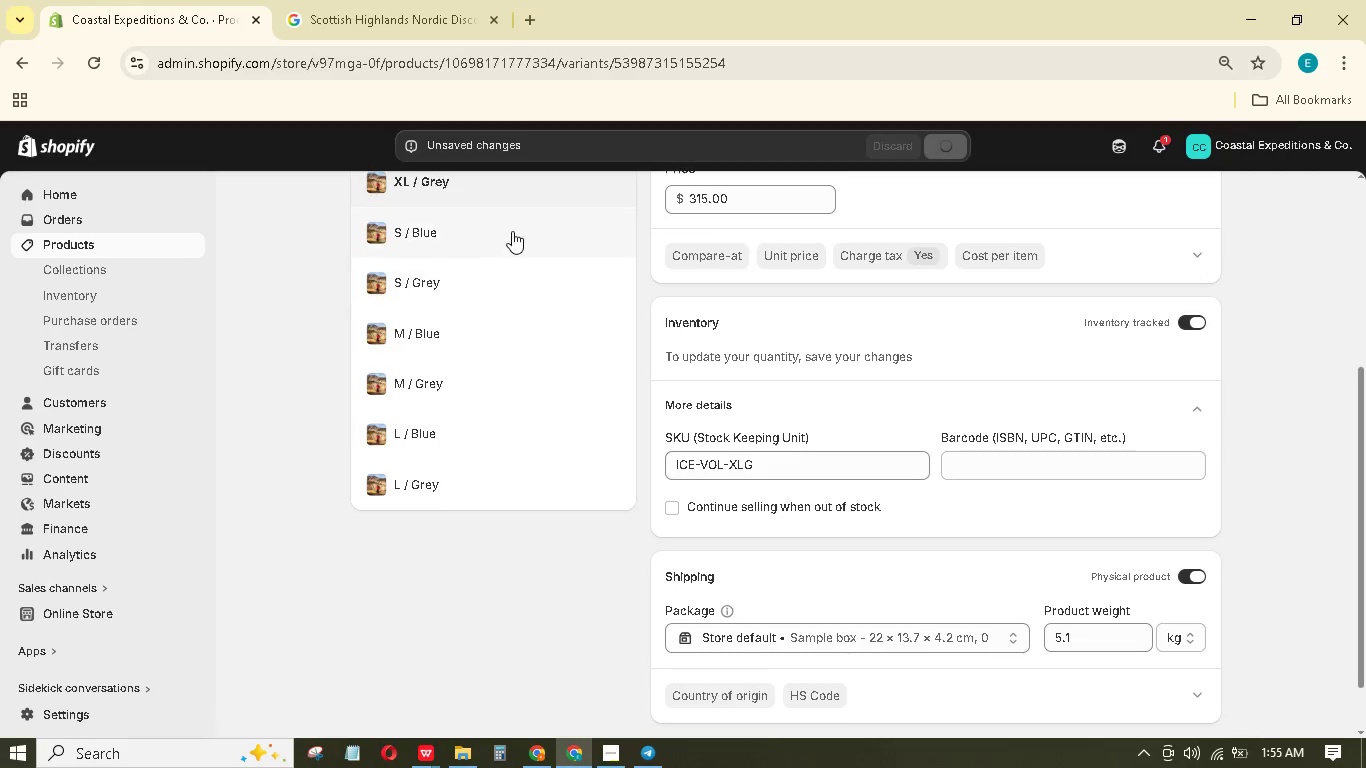 
left_click([512, 231])
 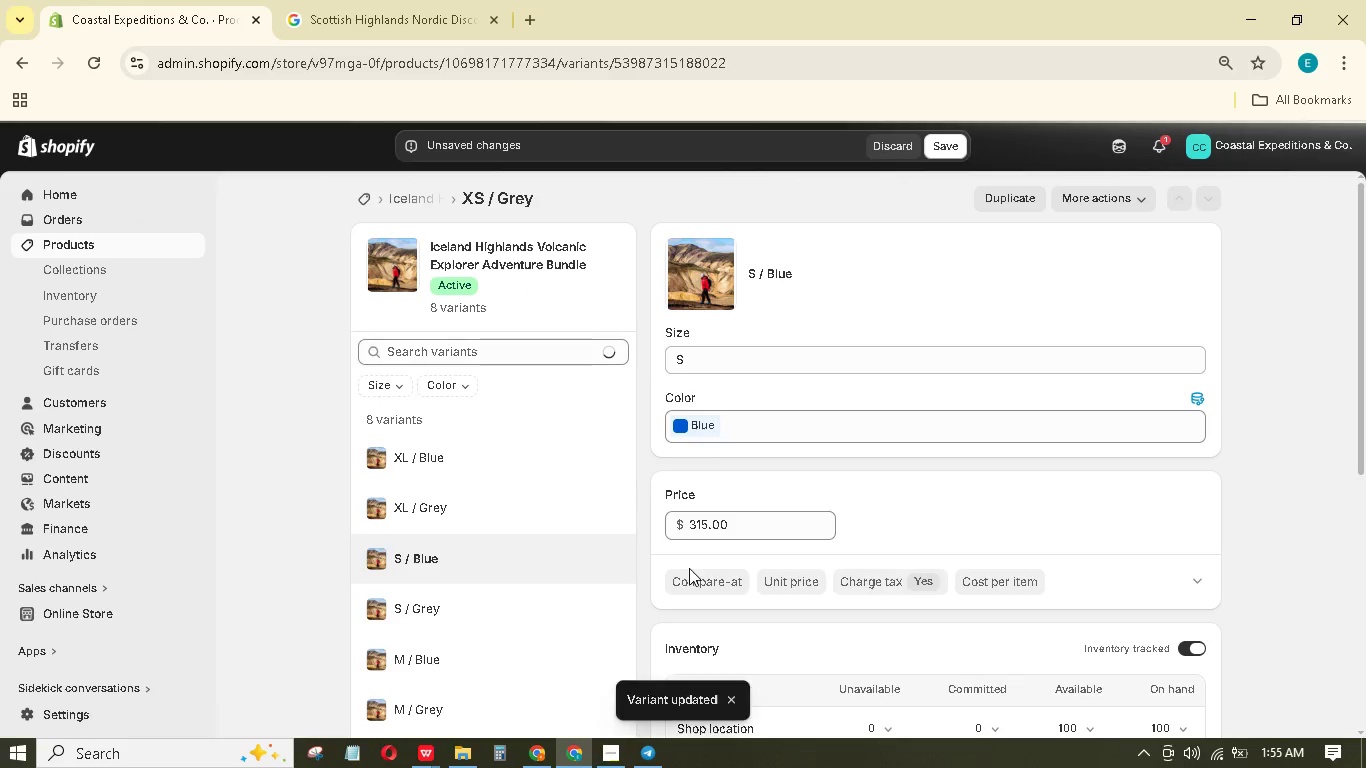 
scroll: coordinate [727, 465], scroll_direction: down, amount: 4.0
 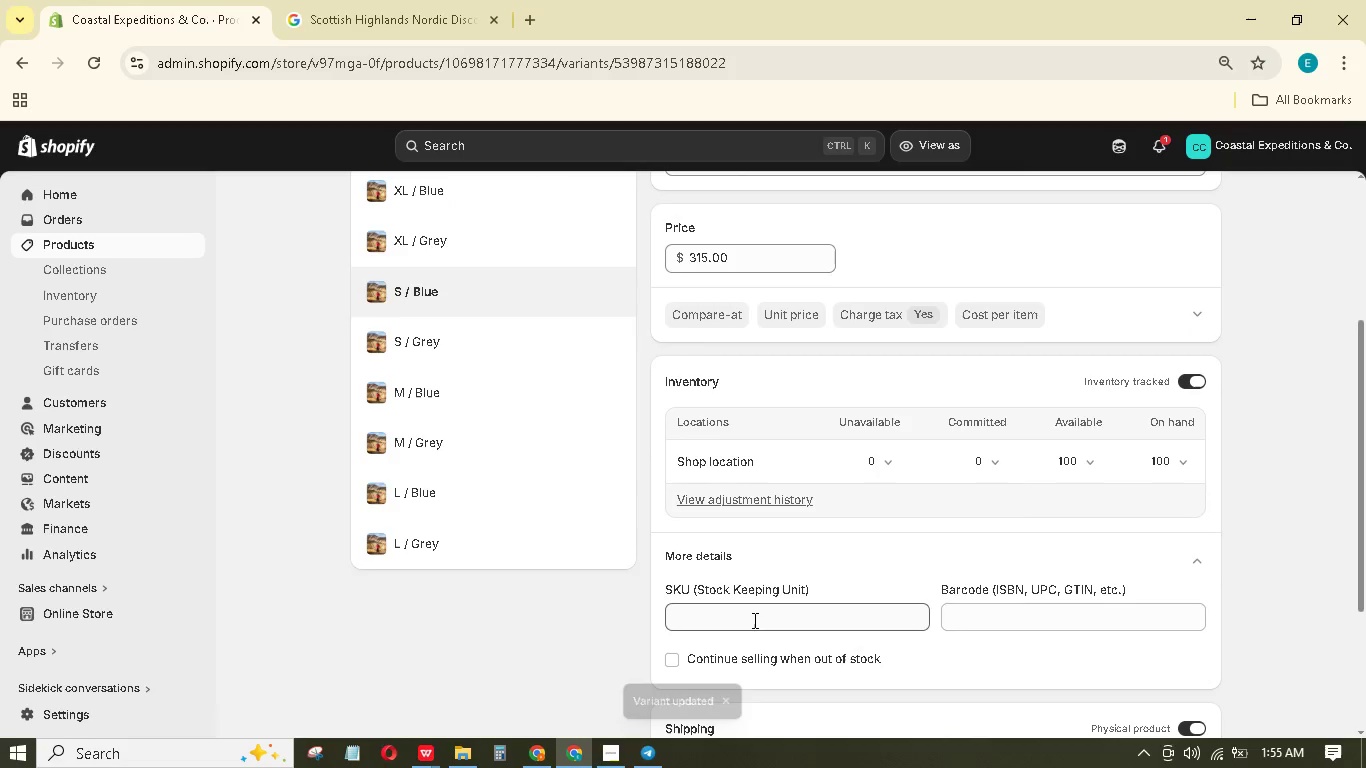 
left_click([753, 620])
 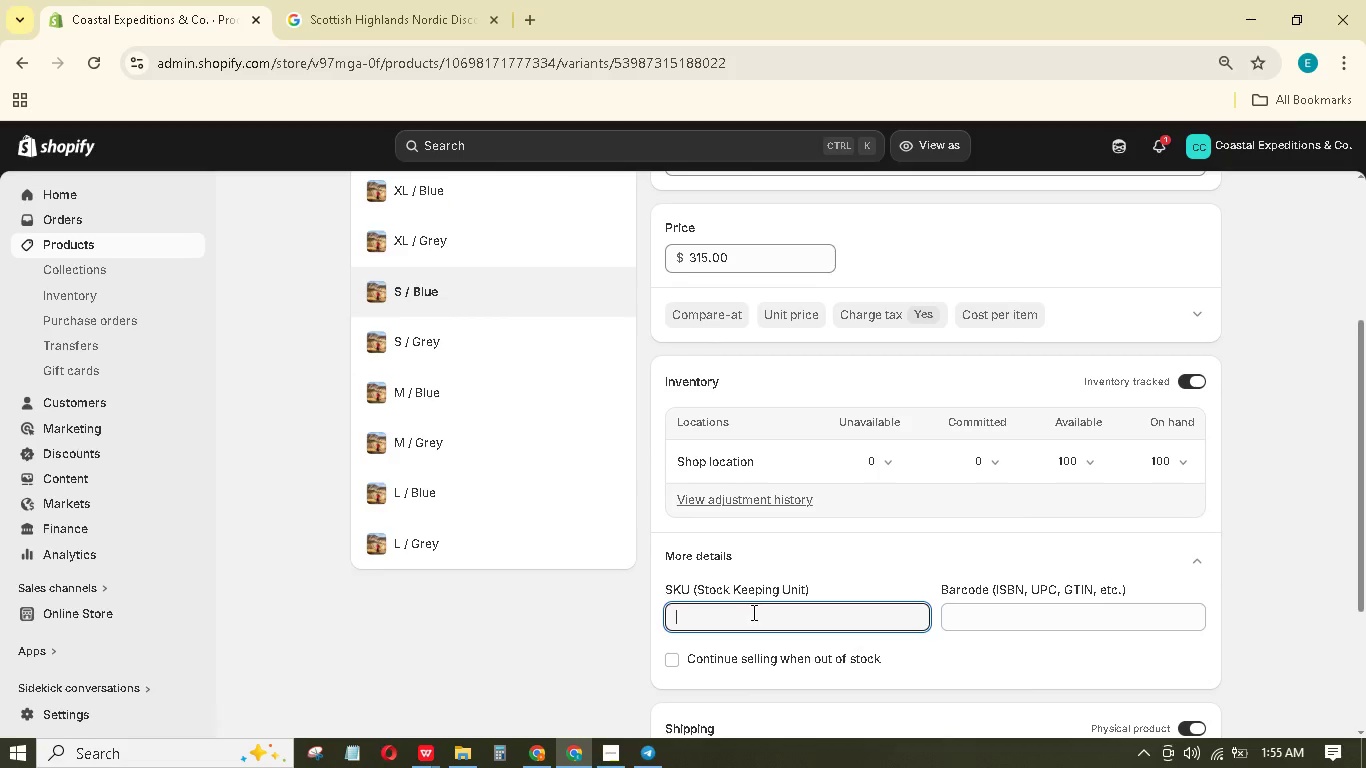 
type(ICE-VOL-SB)
 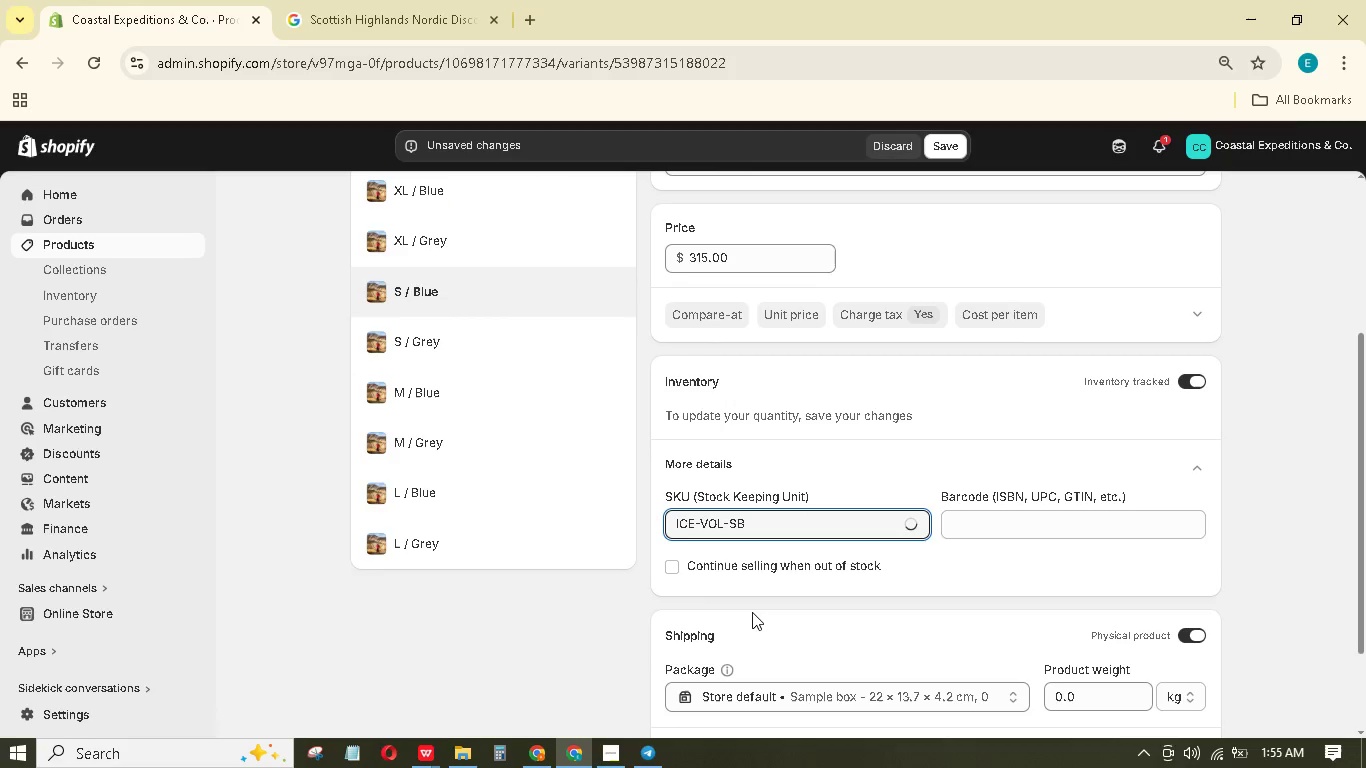 
scroll: coordinate [1071, 617], scroll_direction: down, amount: 1.0
 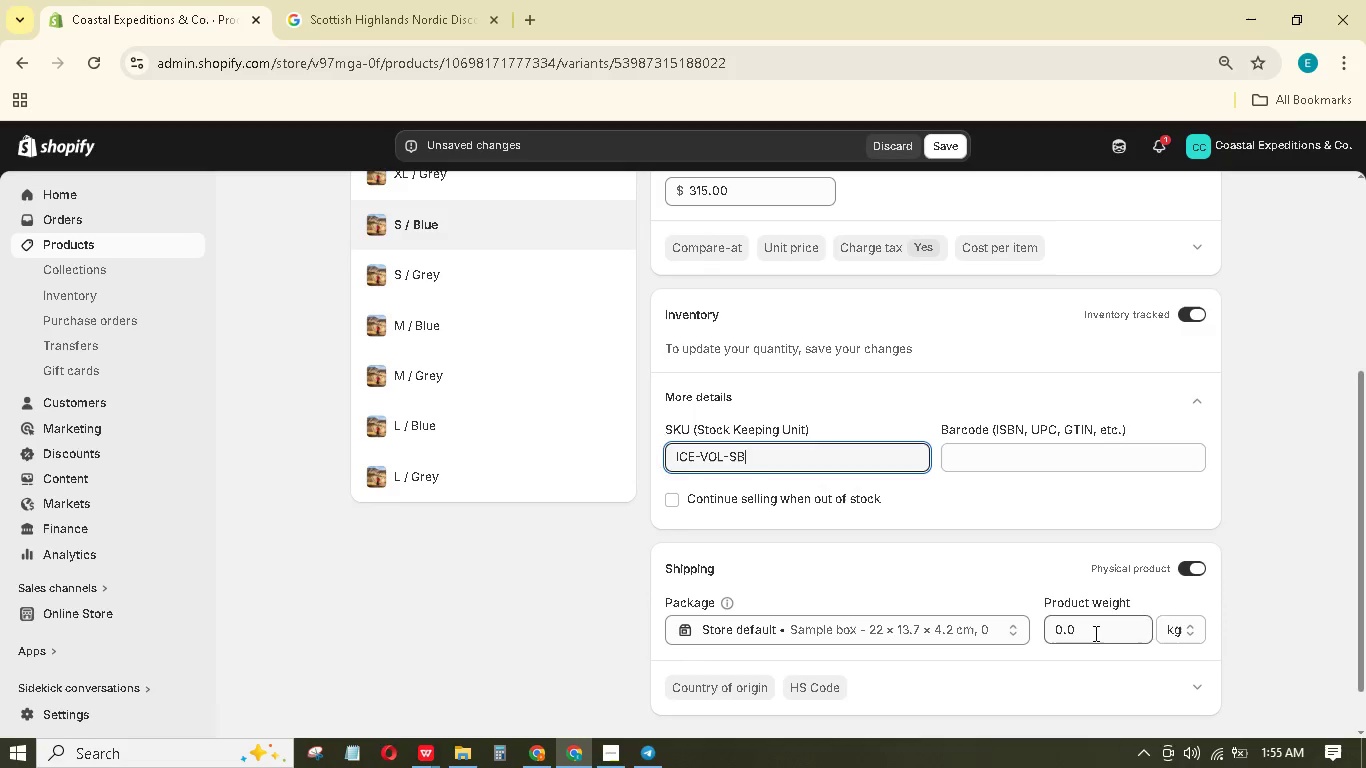 
left_click_drag(start_coordinate=[1094, 633], to_coordinate=[1041, 631])
 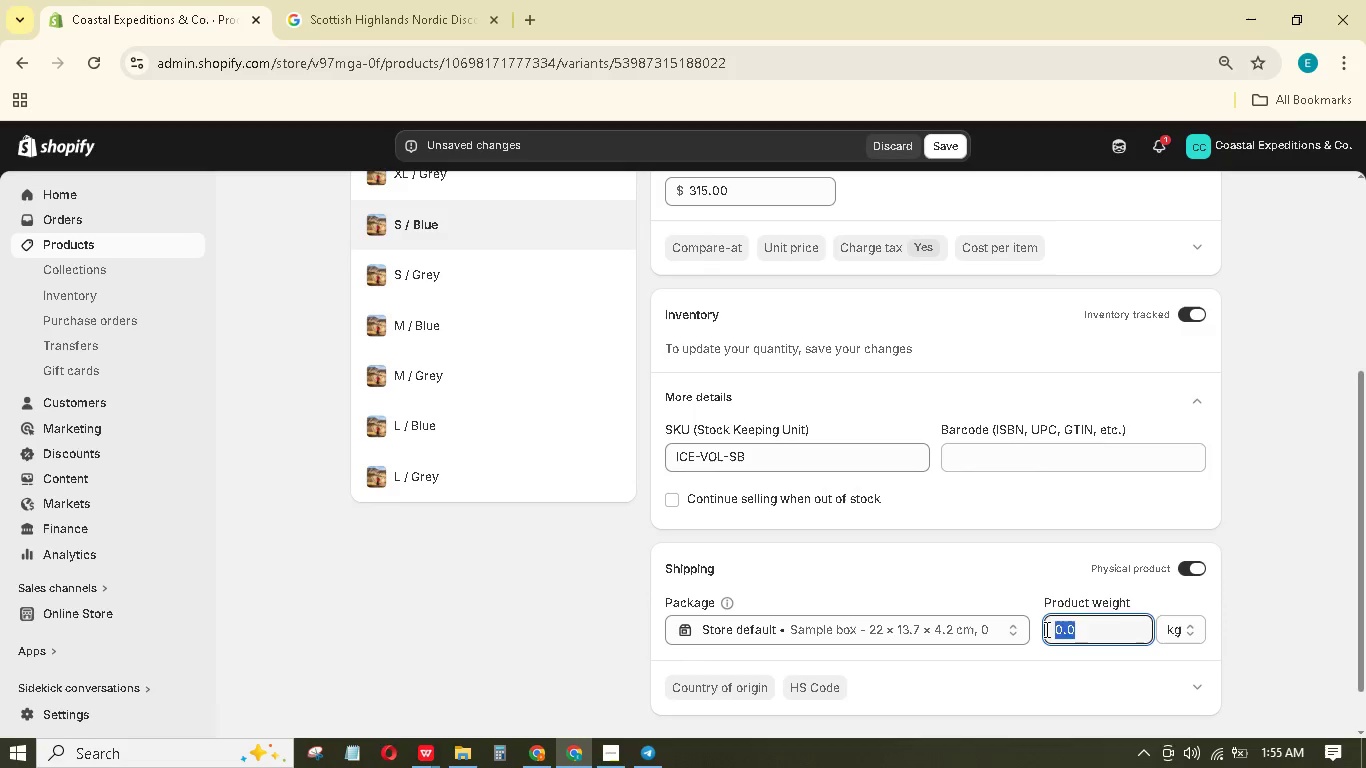 
key(Numpad5)
 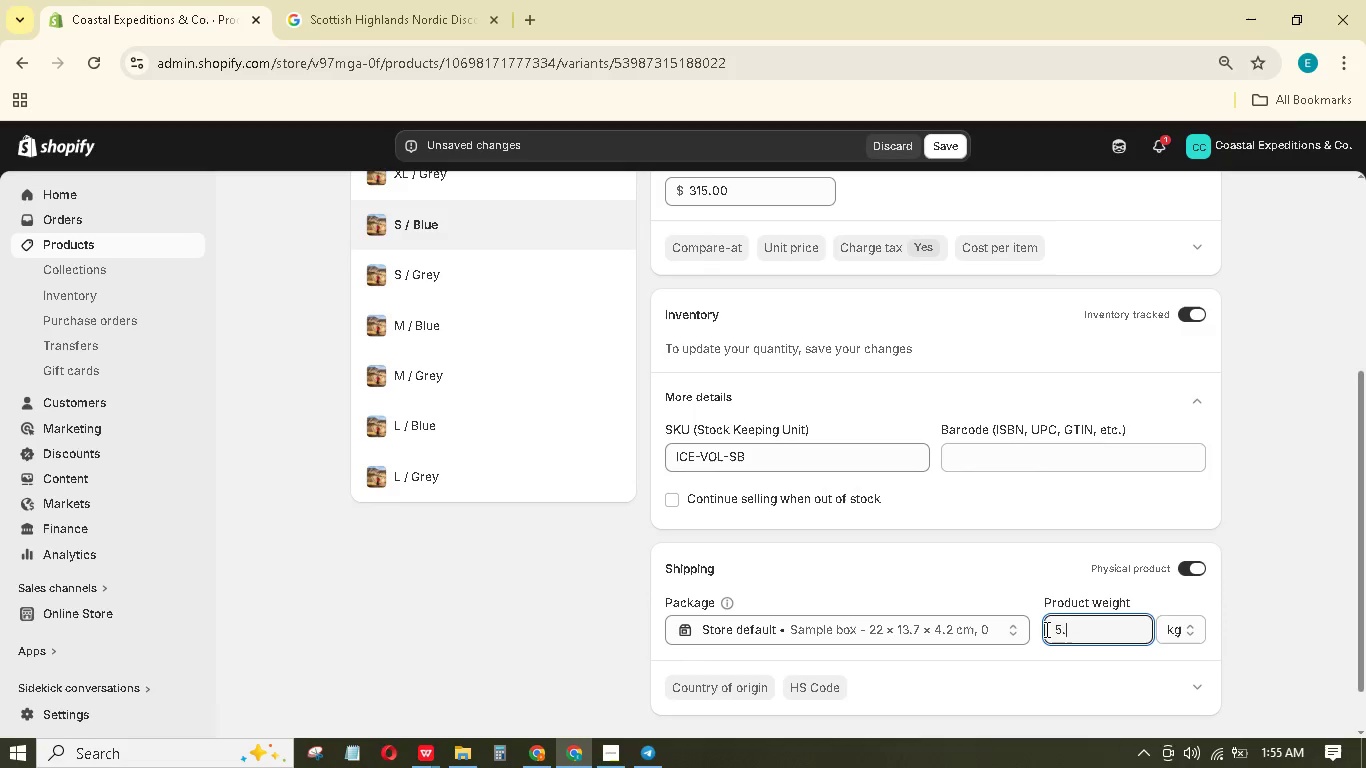 
key(NumpadDecimal)
 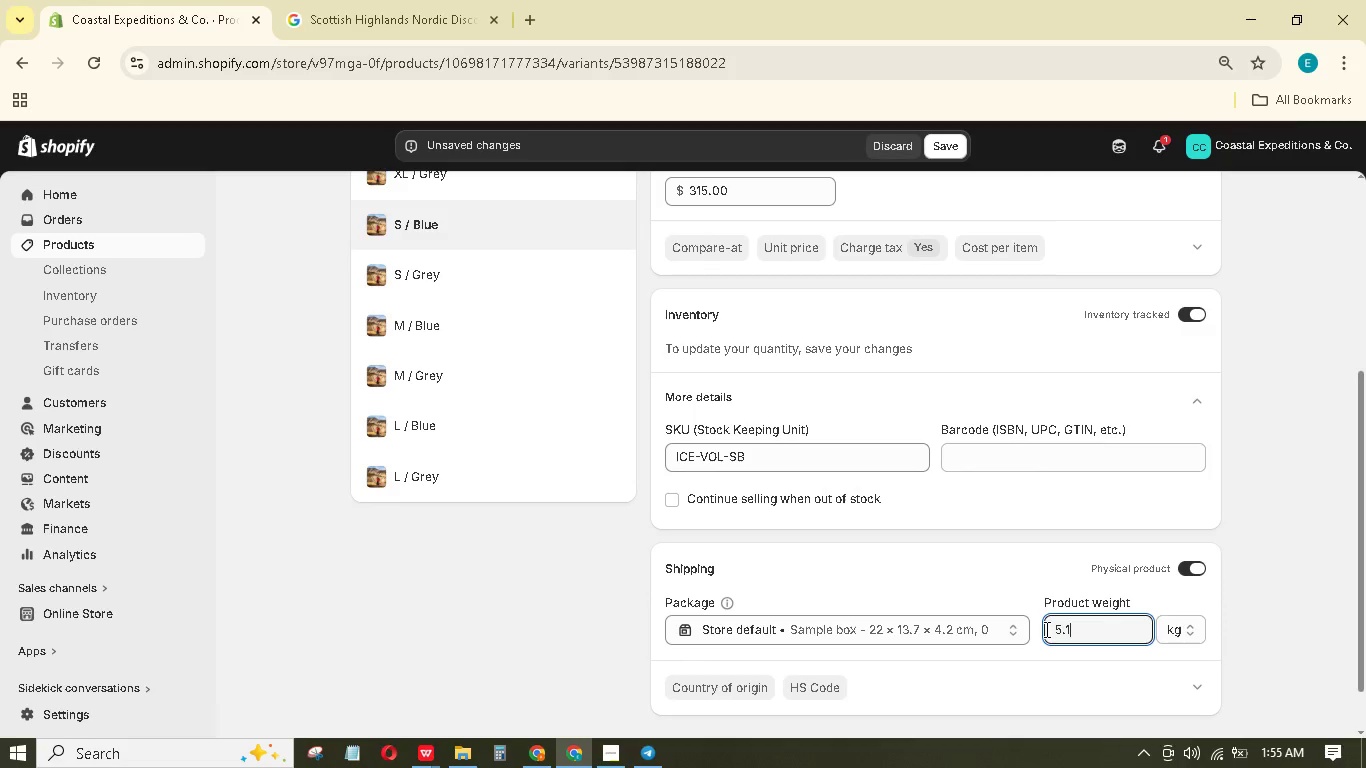 
key(Numpad1)
 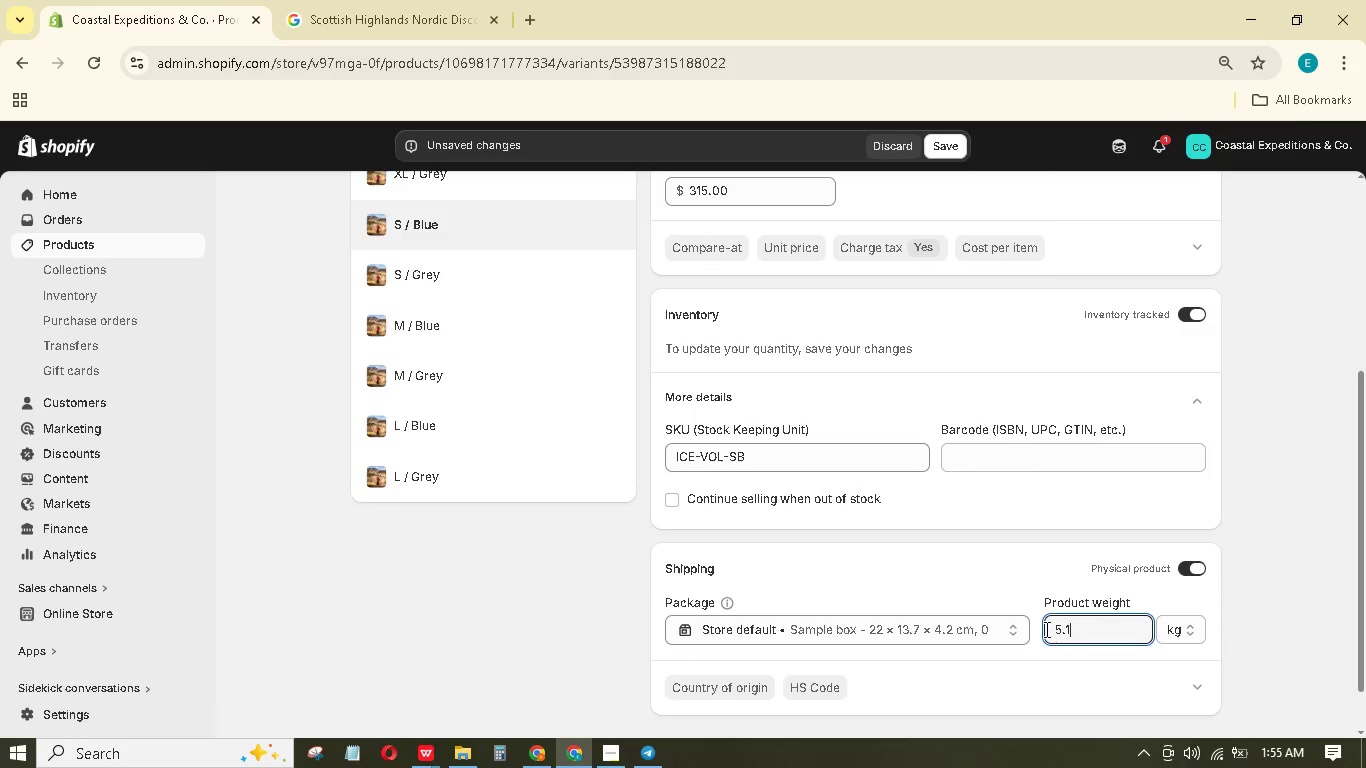 
hold_key(key=ShiftLeft, duration=1.5)
hold_key(key=ShiftLeft, duration=1.52)
scroll: coordinate [1148, 559], scroll_direction: up, amount: 4.0
 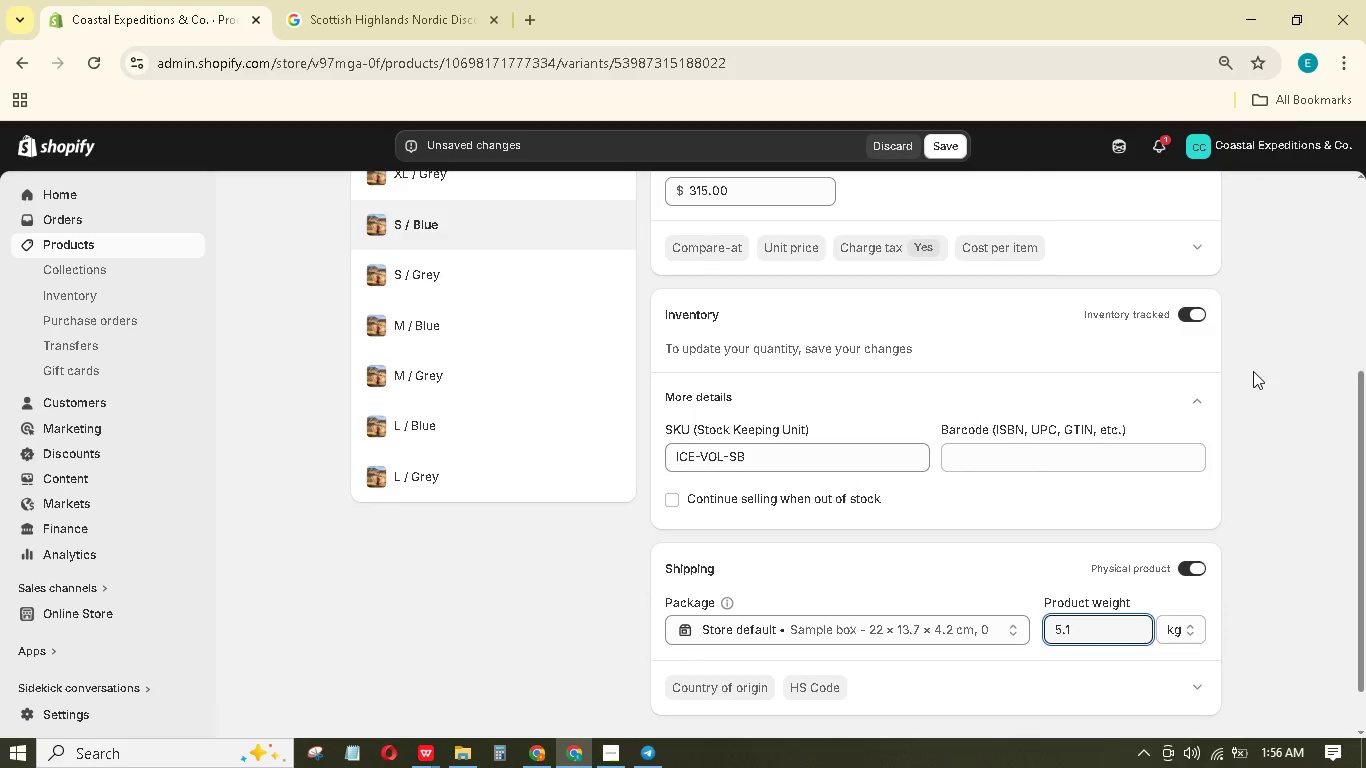 
hold_key(key=ShiftLeft, duration=1.51)
 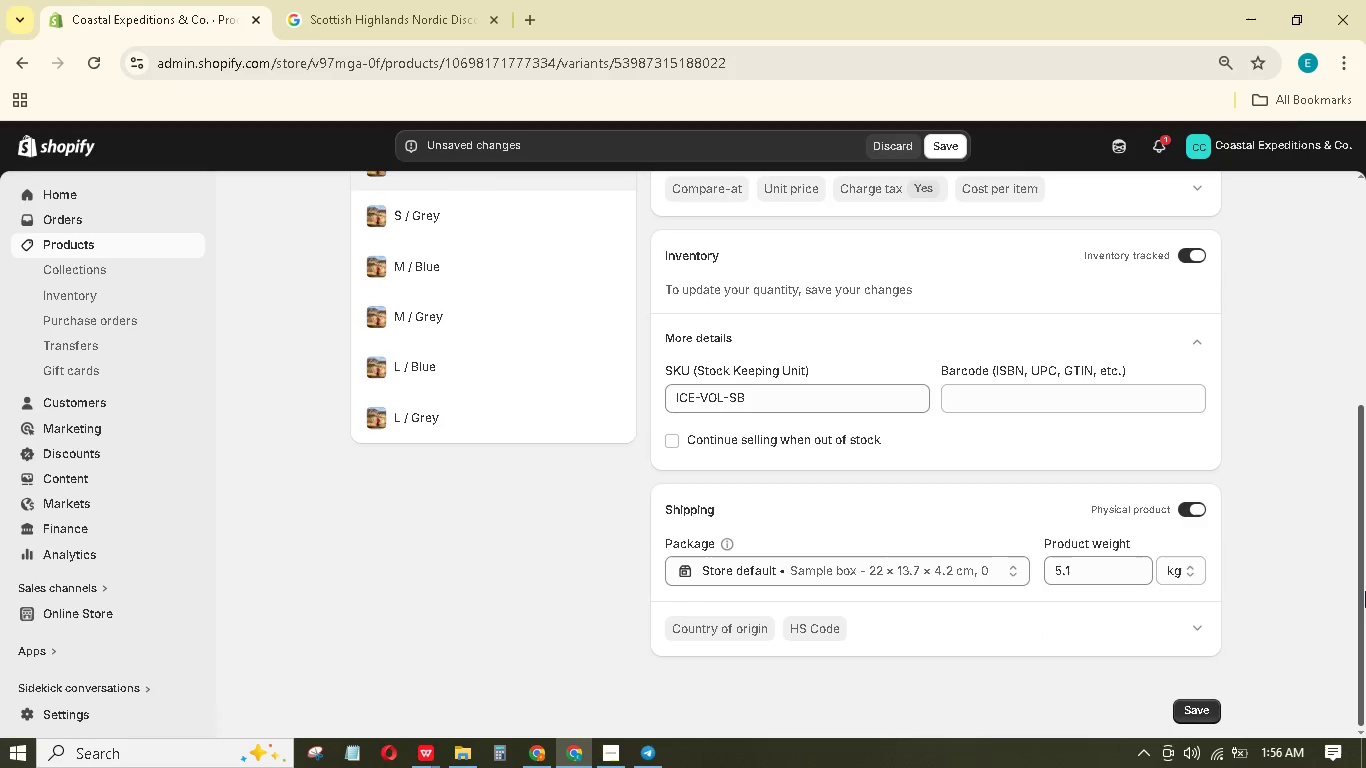 
hold_key(key=ShiftLeft, duration=1.5)
 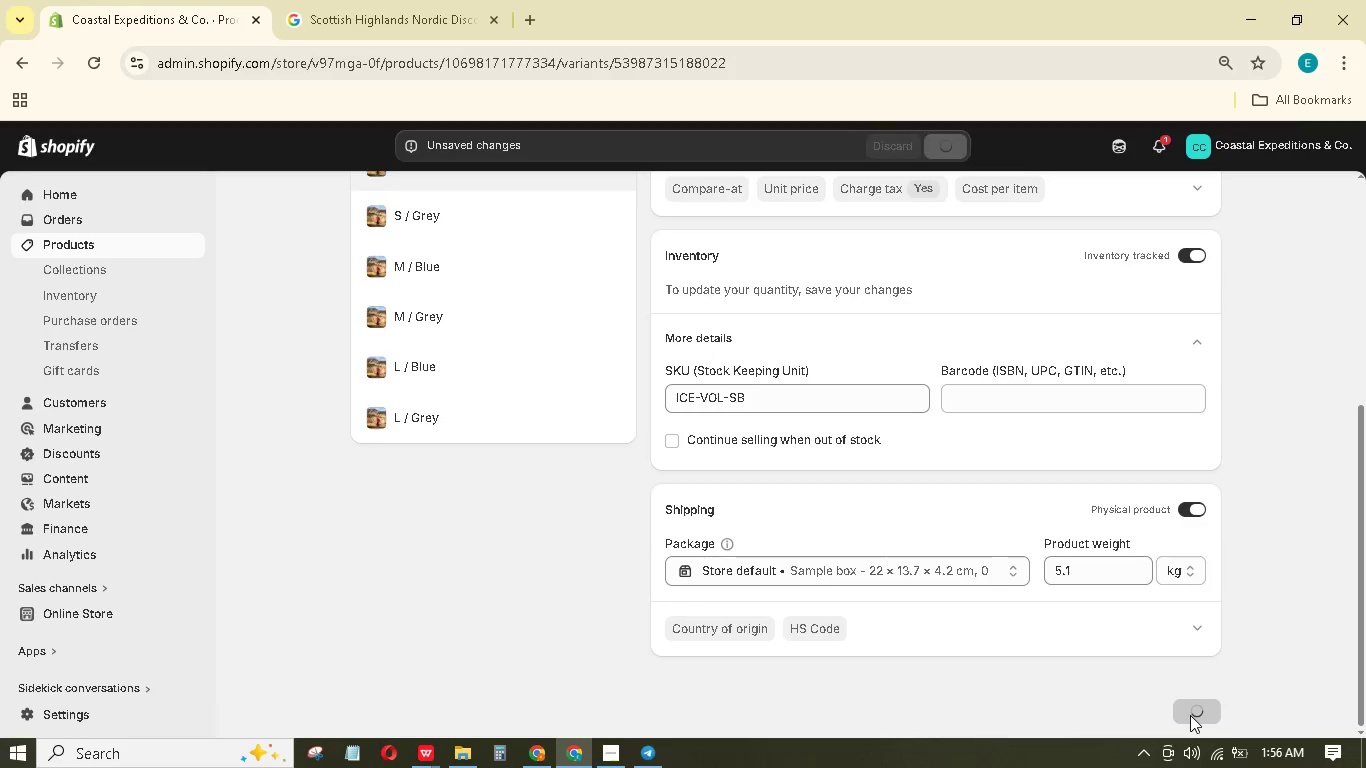 
scroll: coordinate [1195, 542], scroll_direction: down, amount: 5.0
 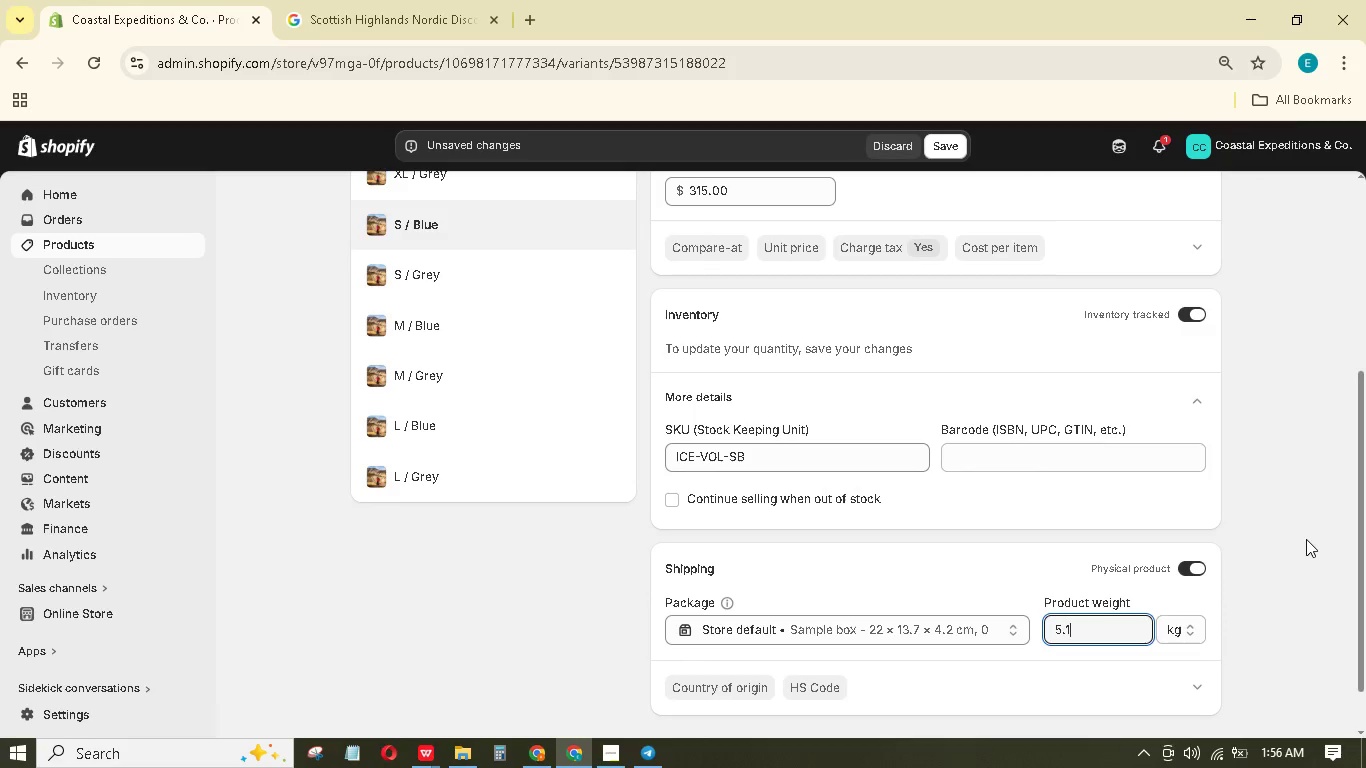 
left_click_drag(start_coordinate=[1365, 489], to_coordinate=[1364, 614])
 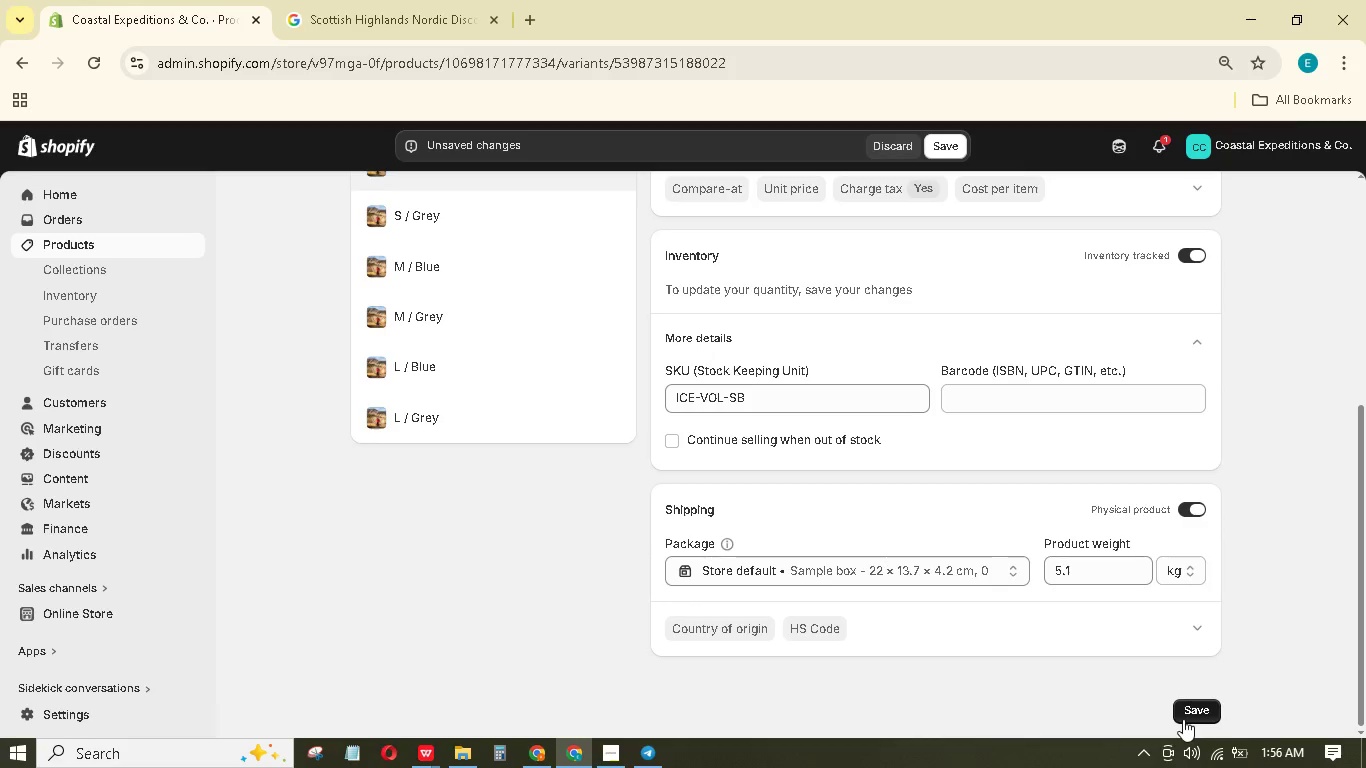 
key(Shift+ShiftLeft)
 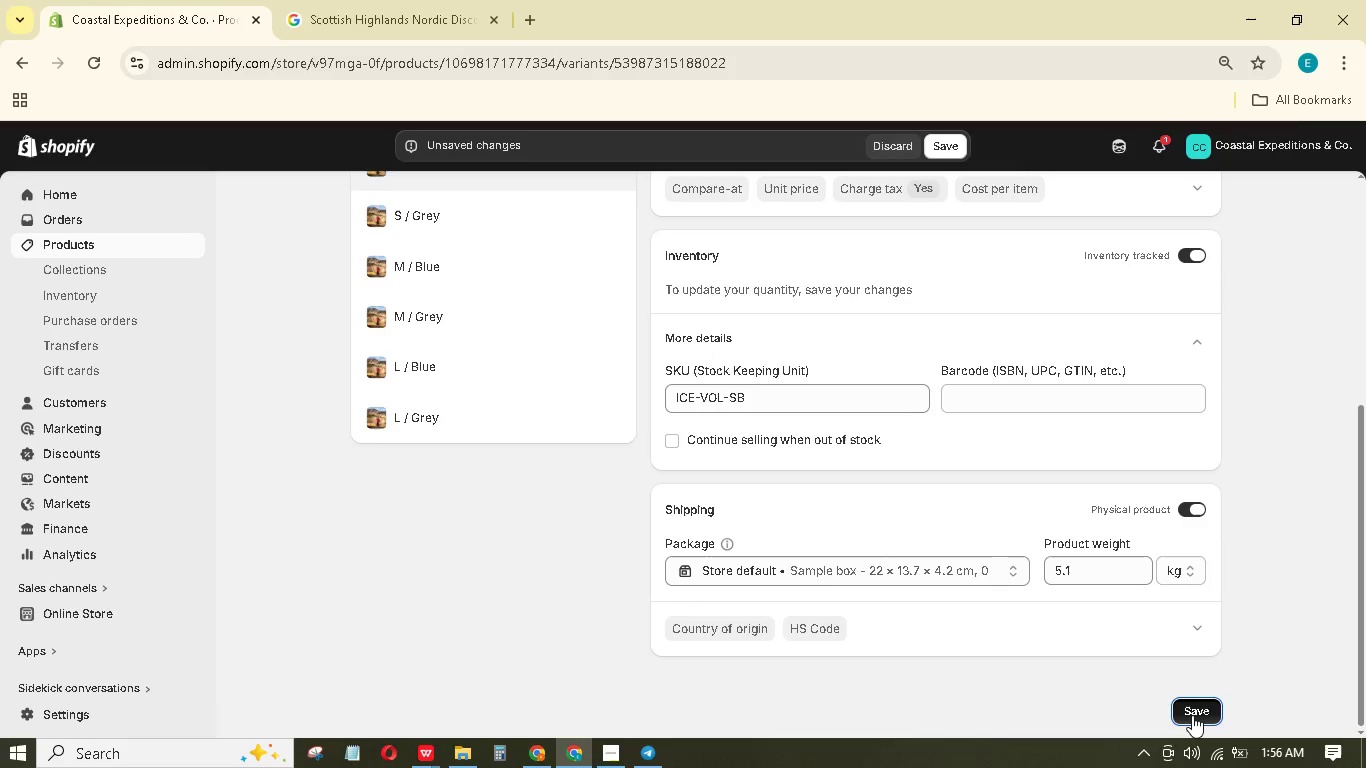 
key(Shift+ShiftLeft)
 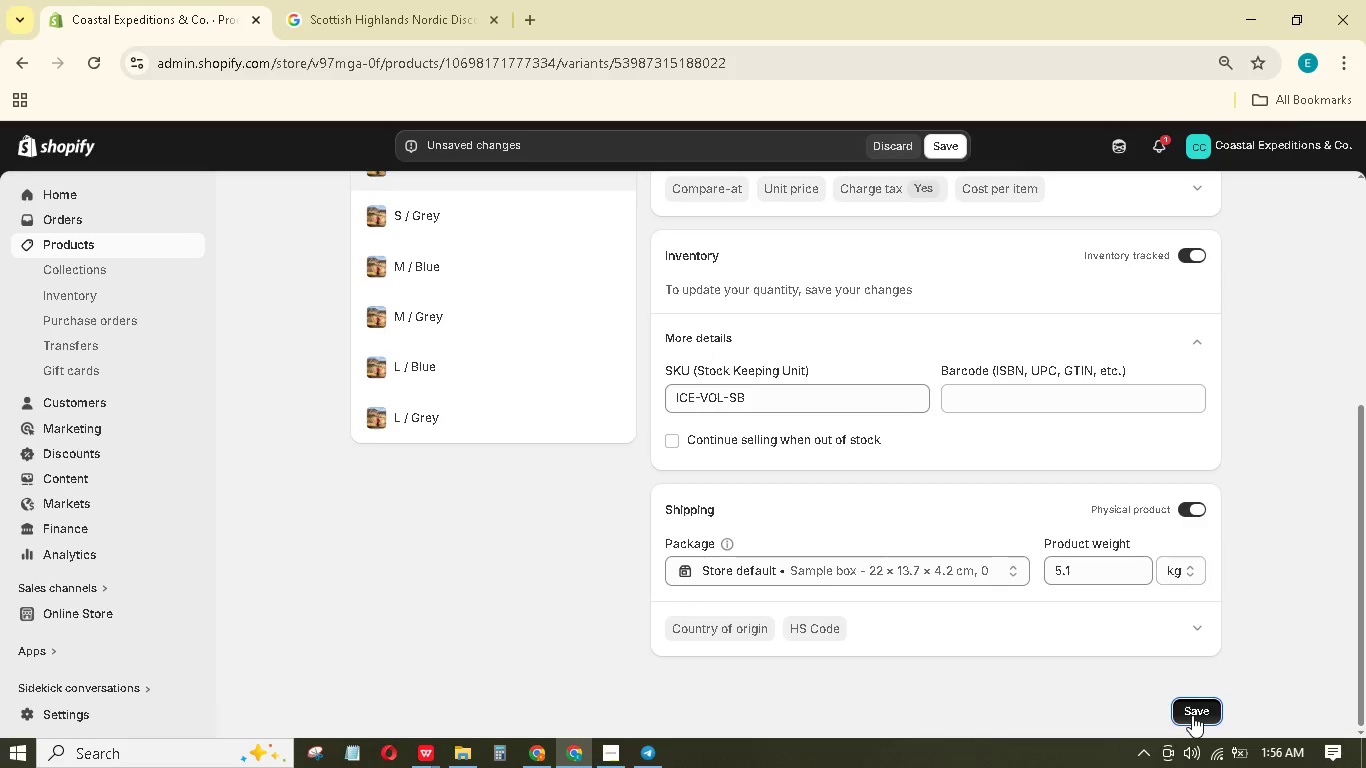 
key(Shift+ShiftLeft)
 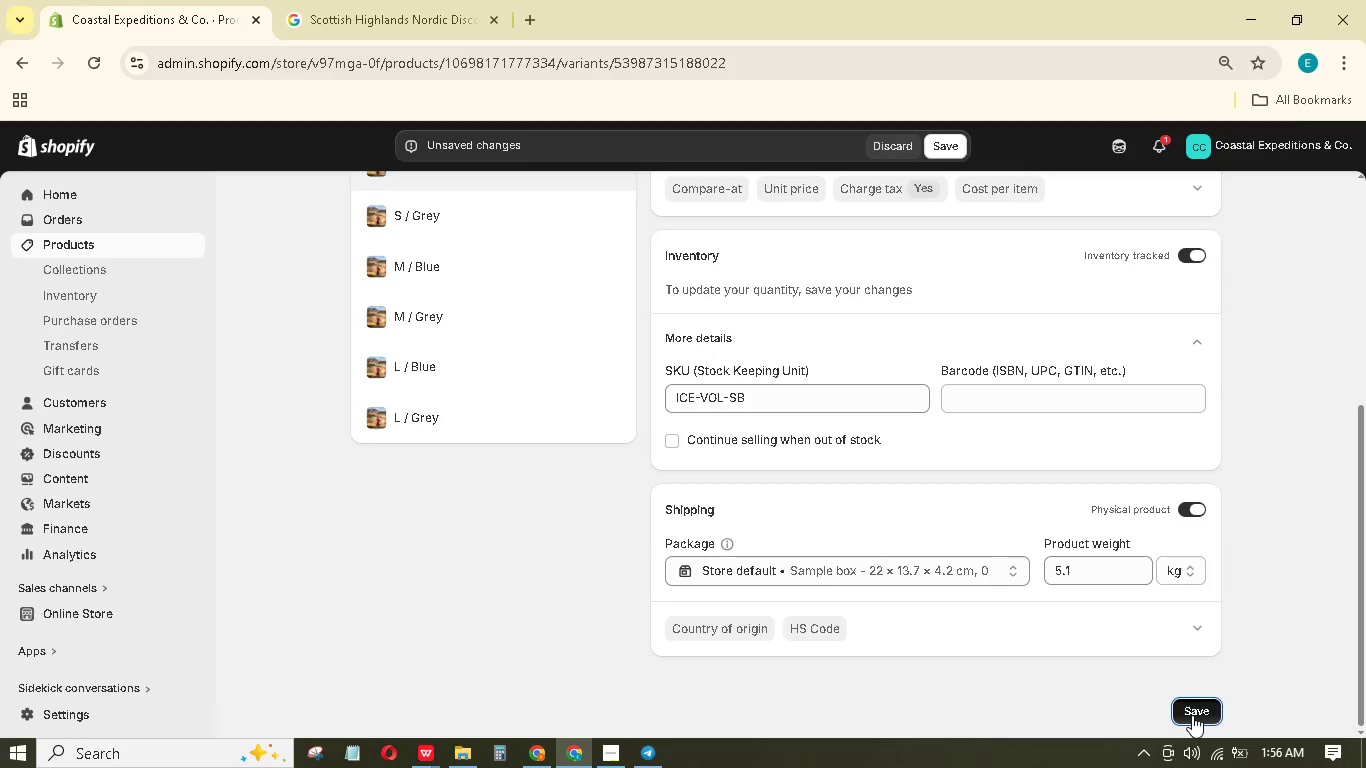 
key(Shift+ShiftLeft)
 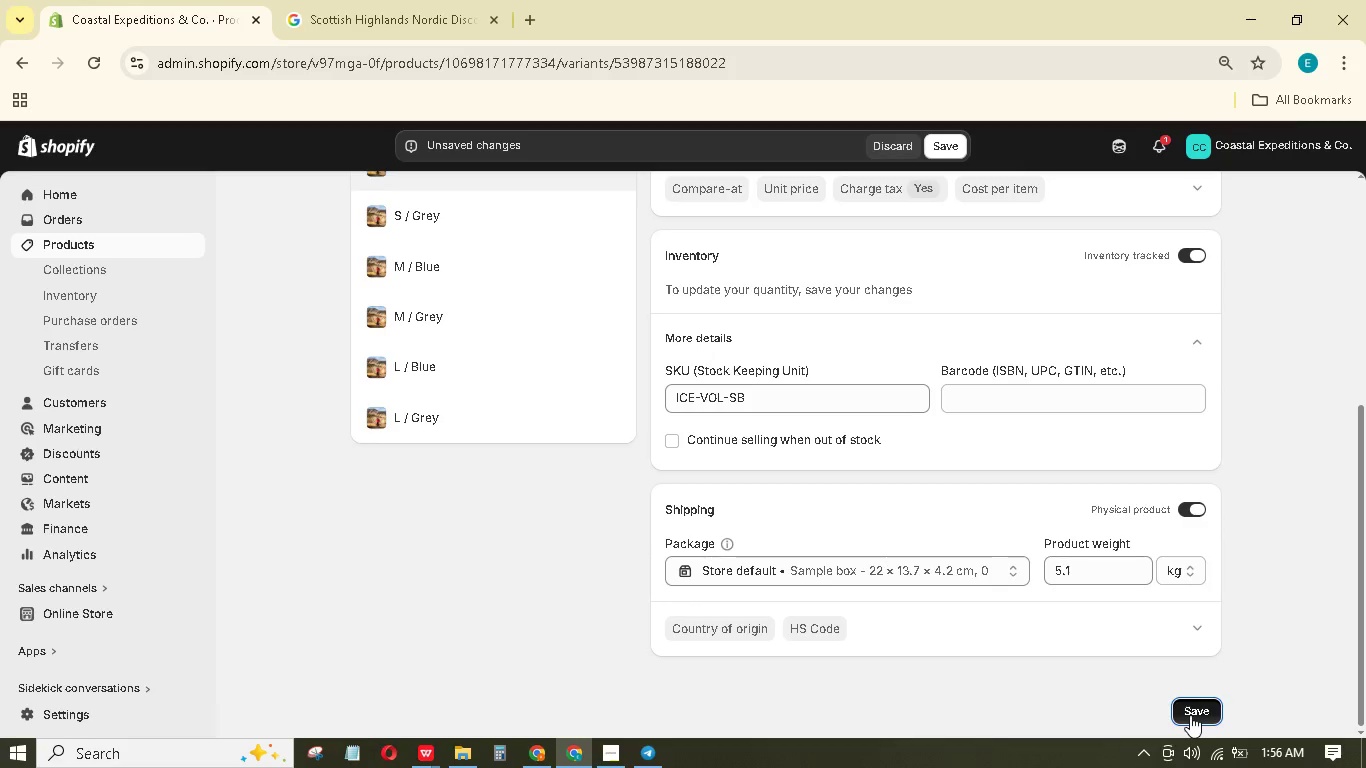 
key(Shift+ShiftLeft)
 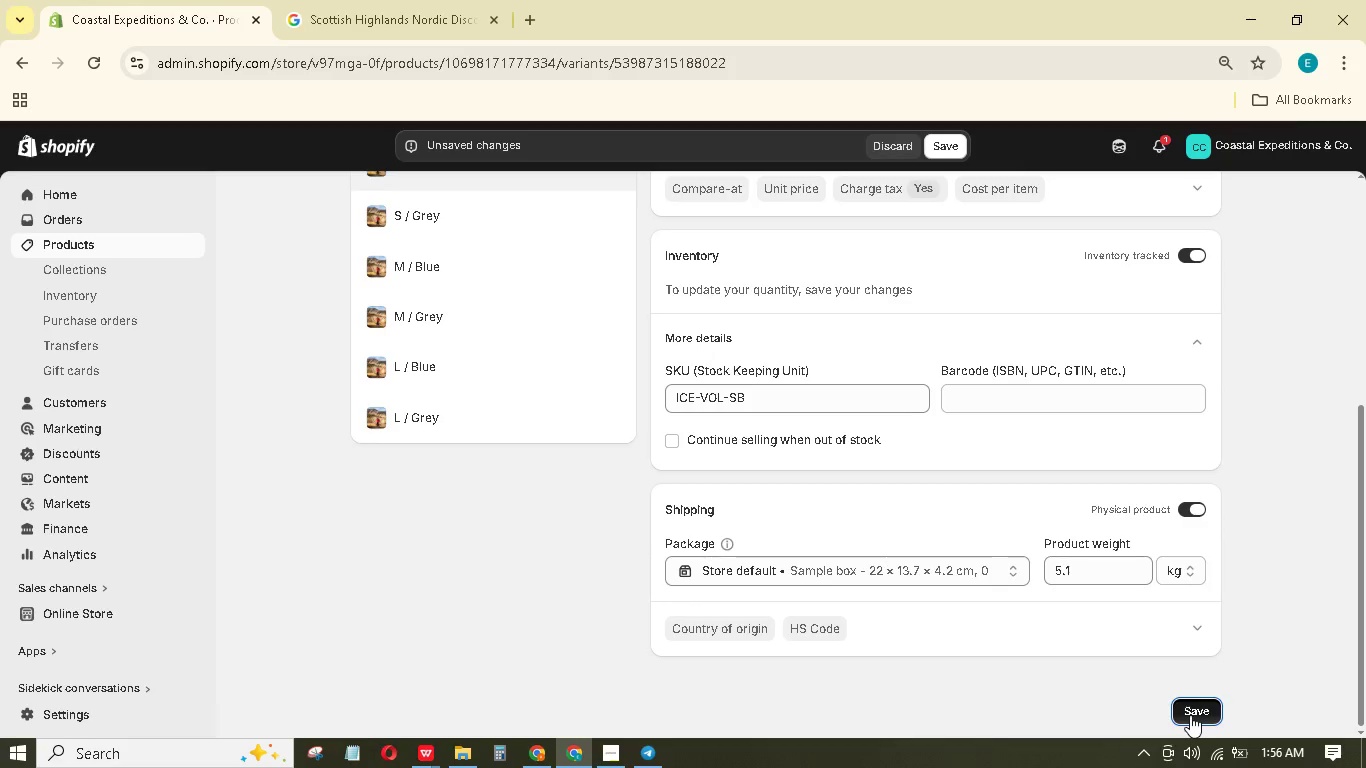 
key(Shift+ShiftLeft)
 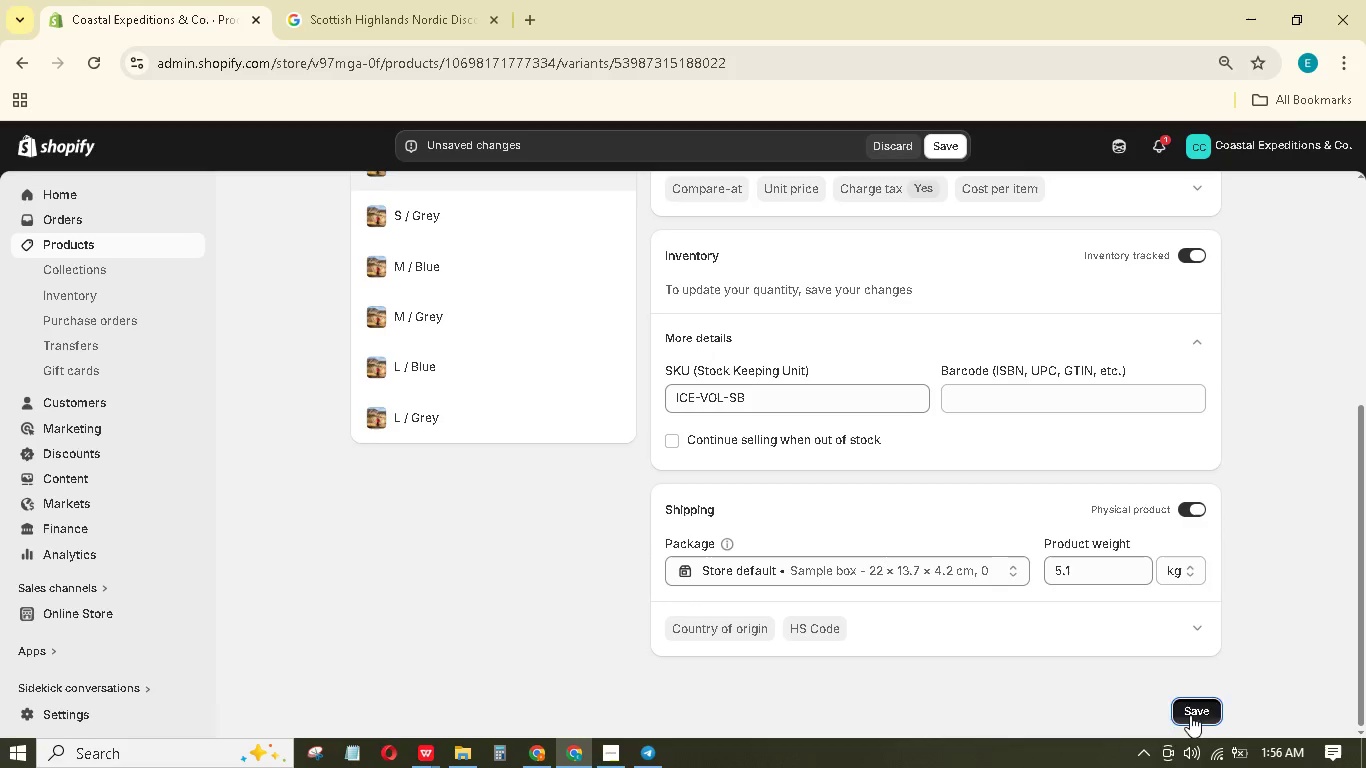 
key(Shift+ShiftLeft)
 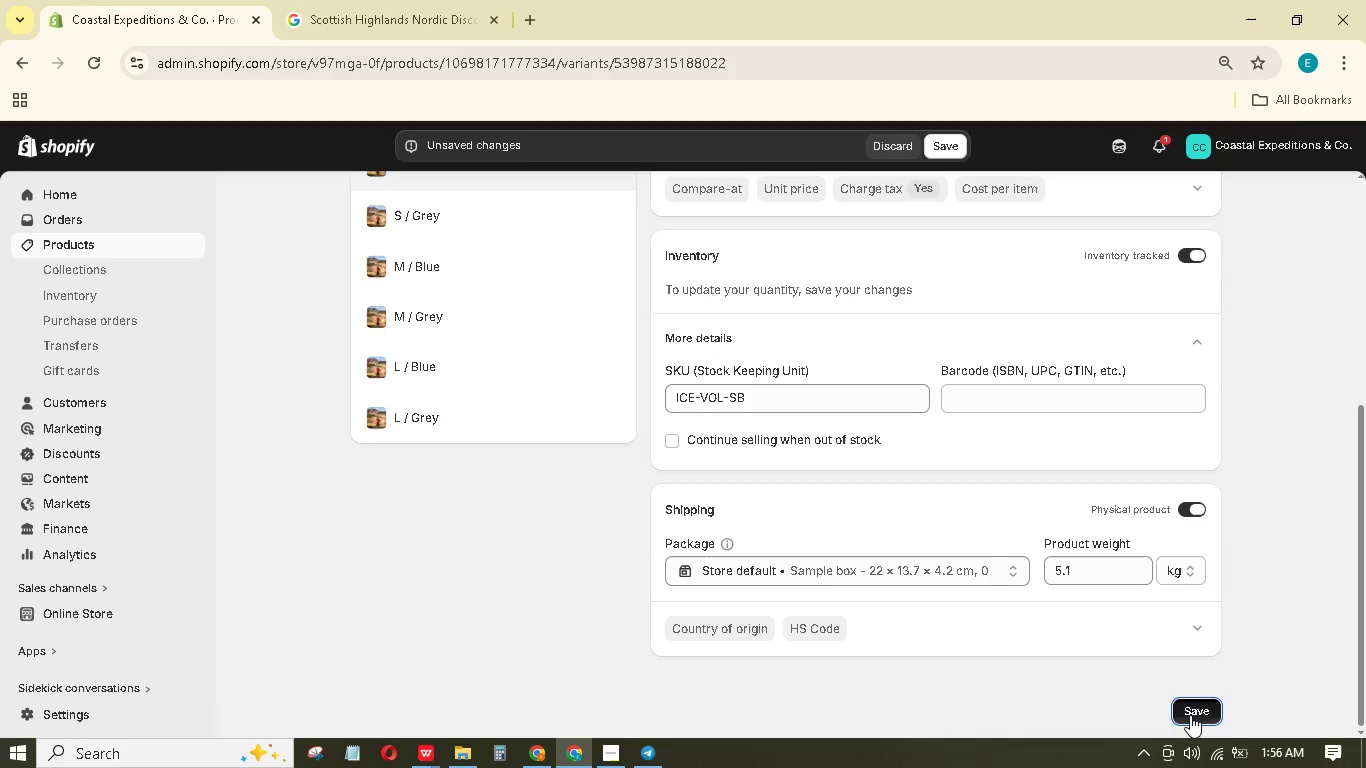 
key(Shift+ShiftLeft)
 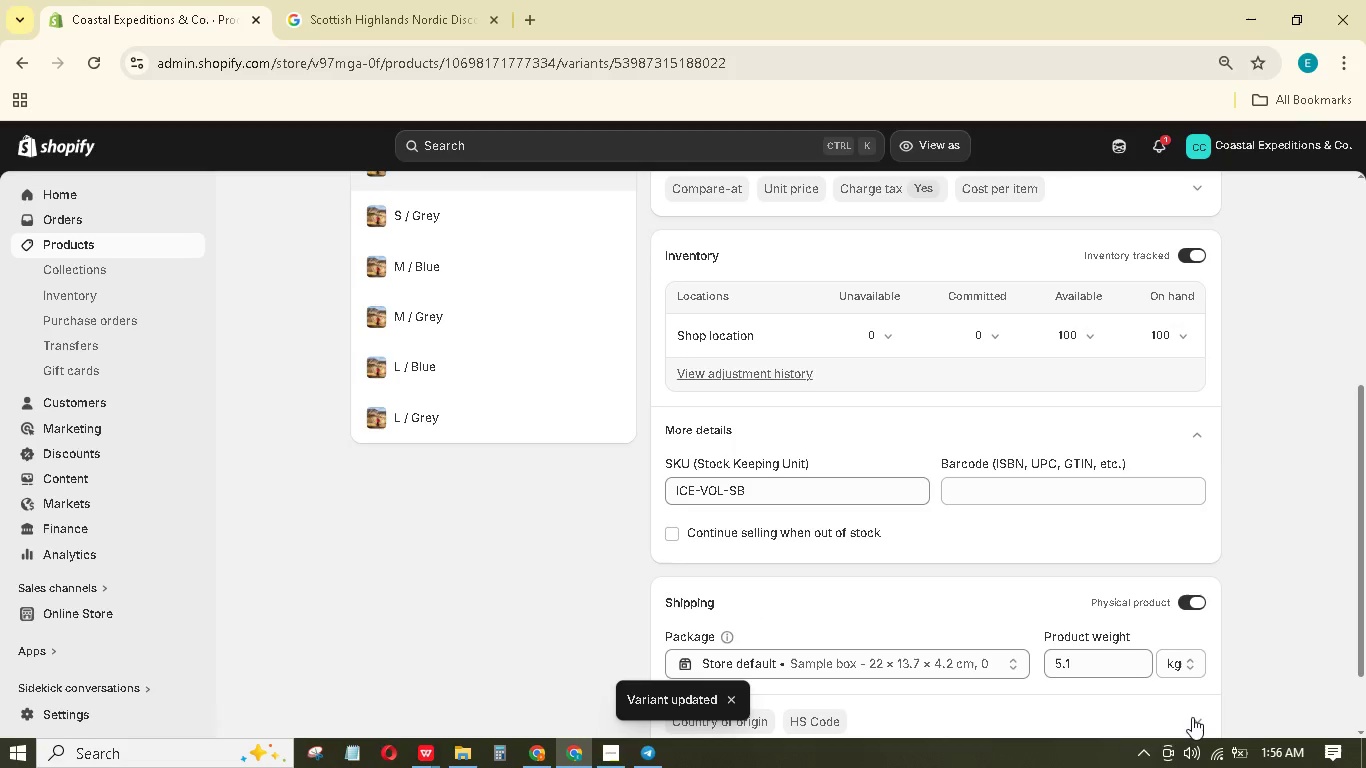 
wait(5.3)
 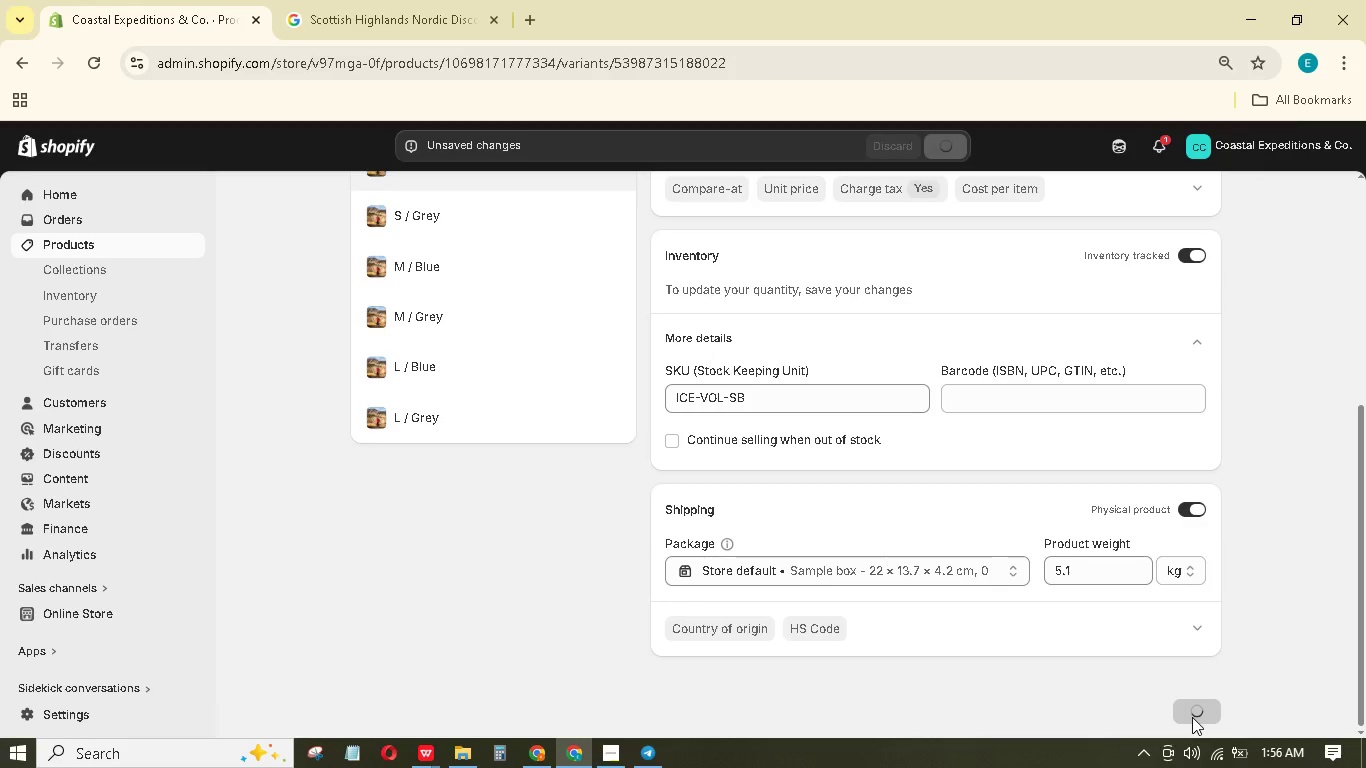 
scroll: coordinate [624, 372], scroll_direction: up, amount: 1.0
 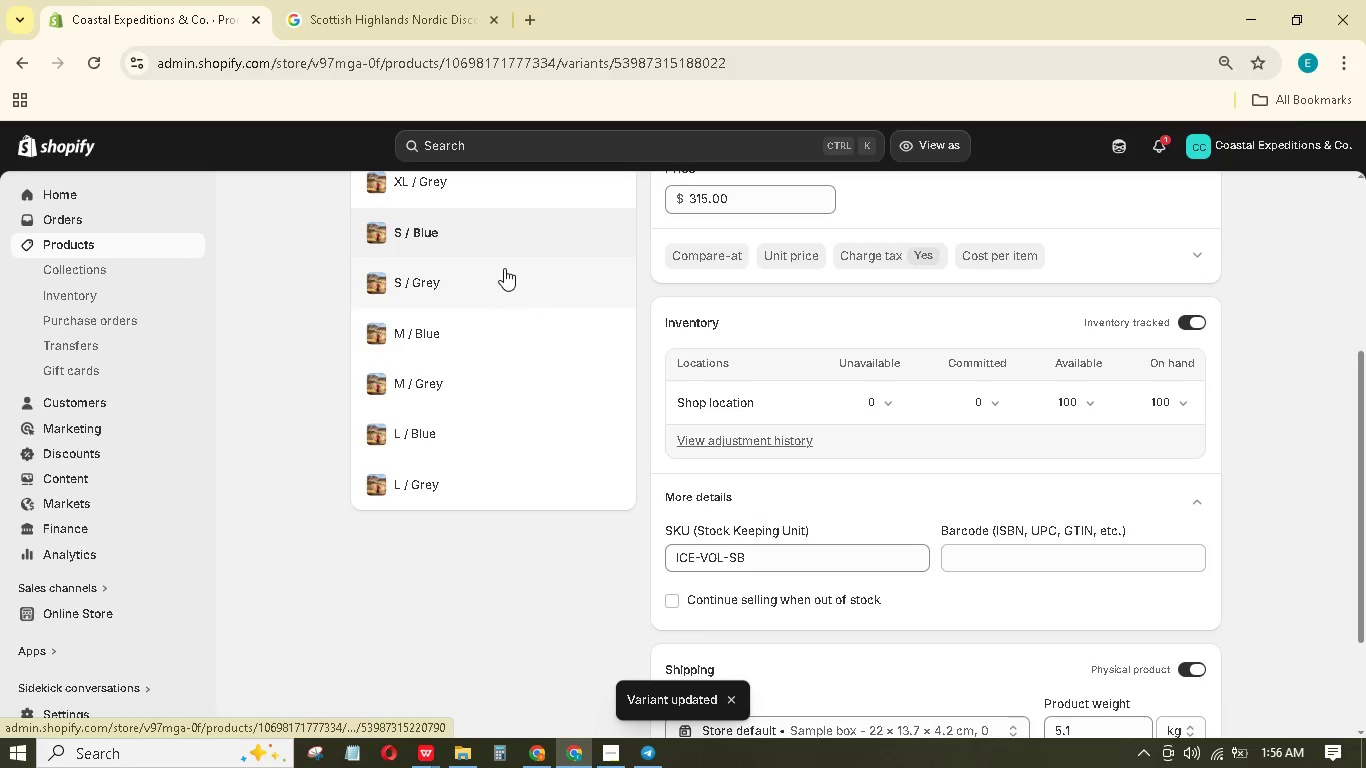 
left_click([504, 268])
 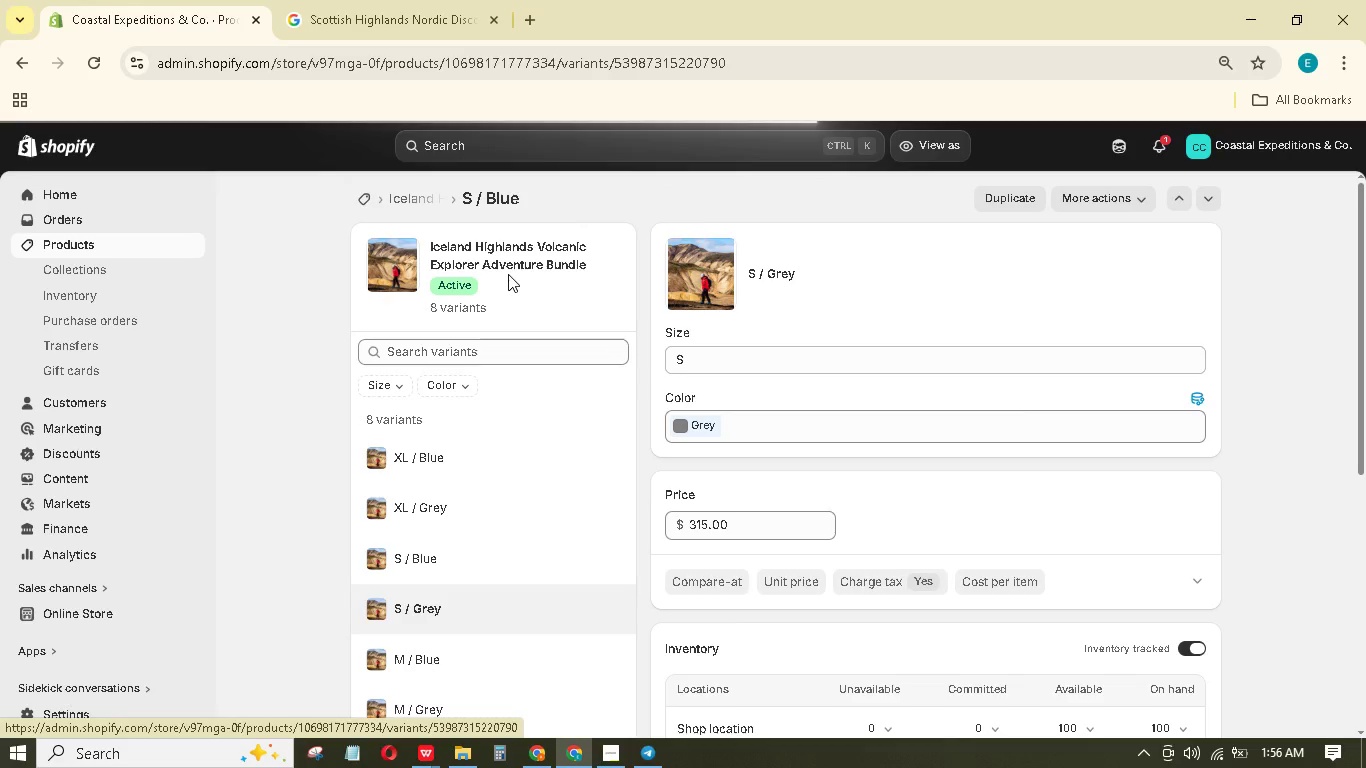 
scroll: coordinate [700, 508], scroll_direction: down, amount: 3.0
 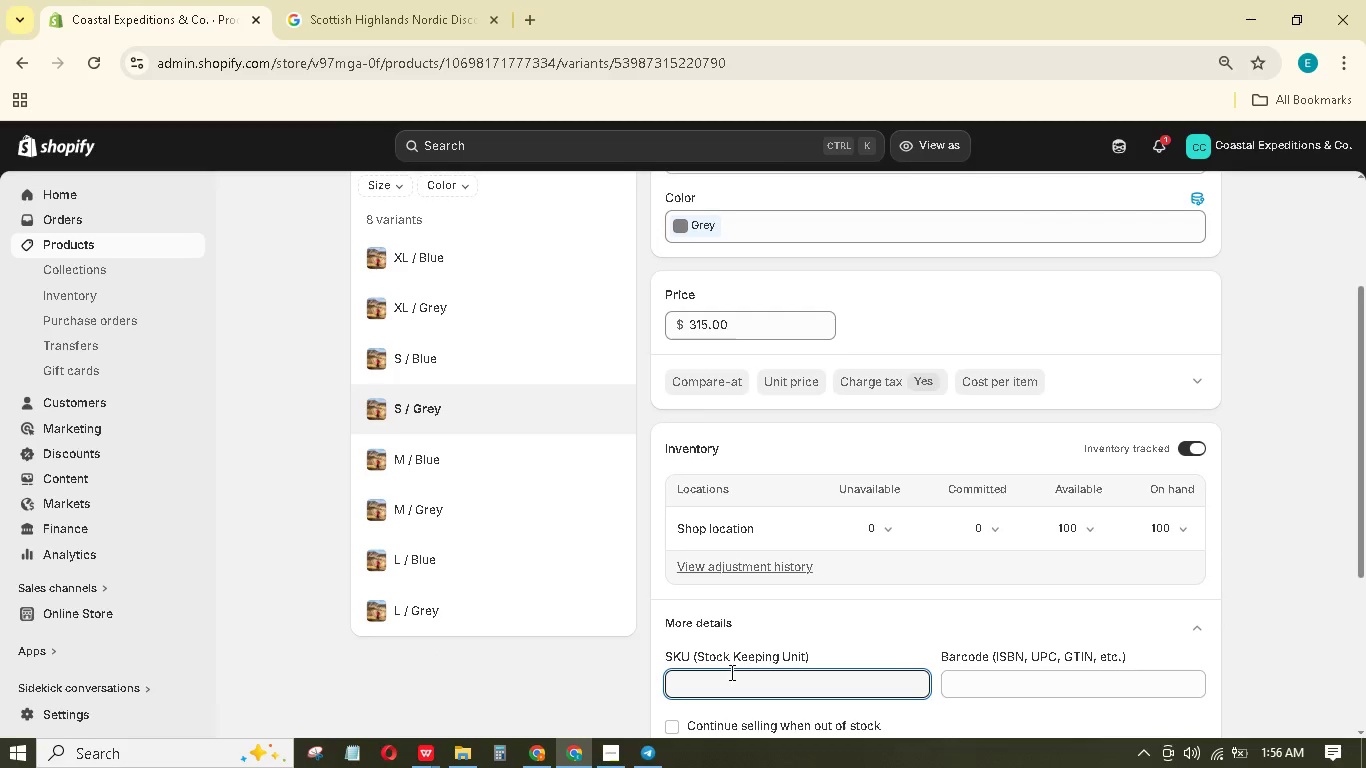 
type(ICE-VOL-SG)
 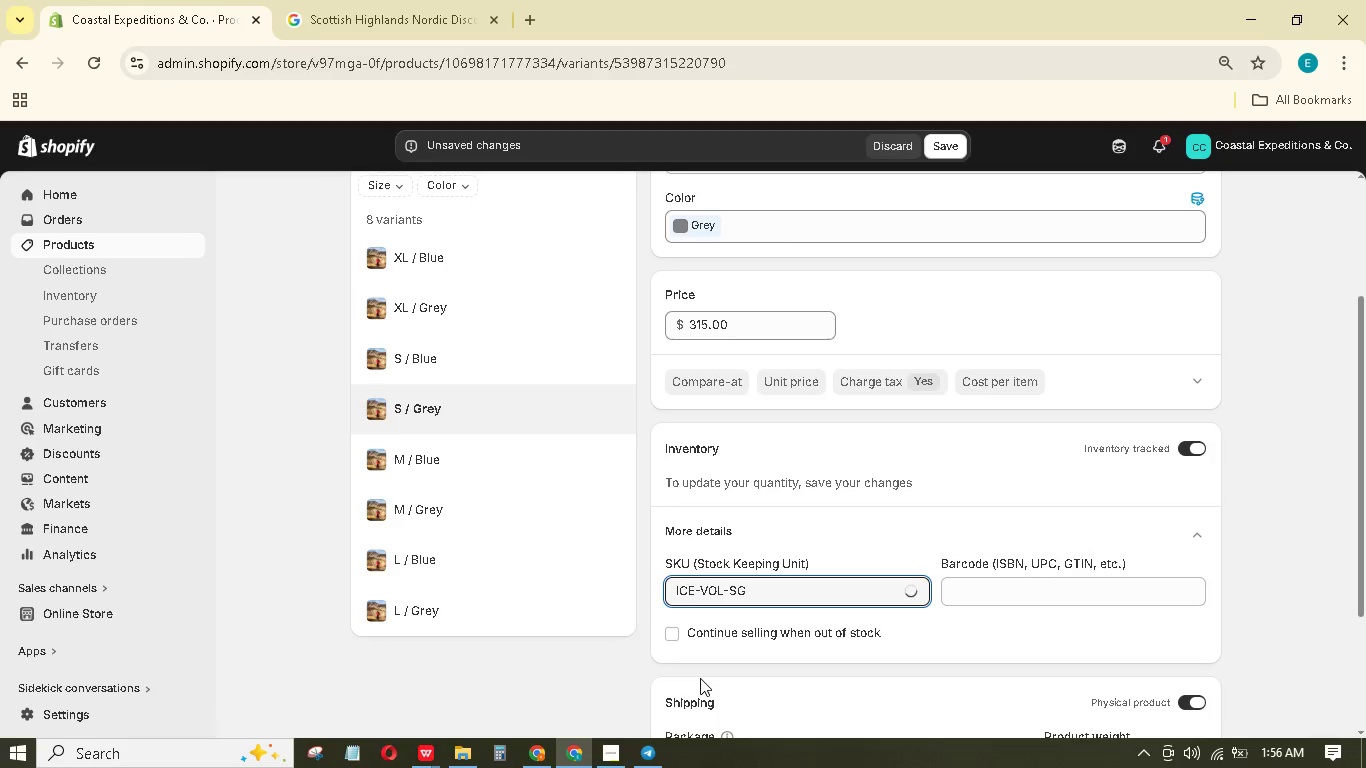 
scroll: coordinate [828, 531], scroll_direction: down, amount: 3.0
 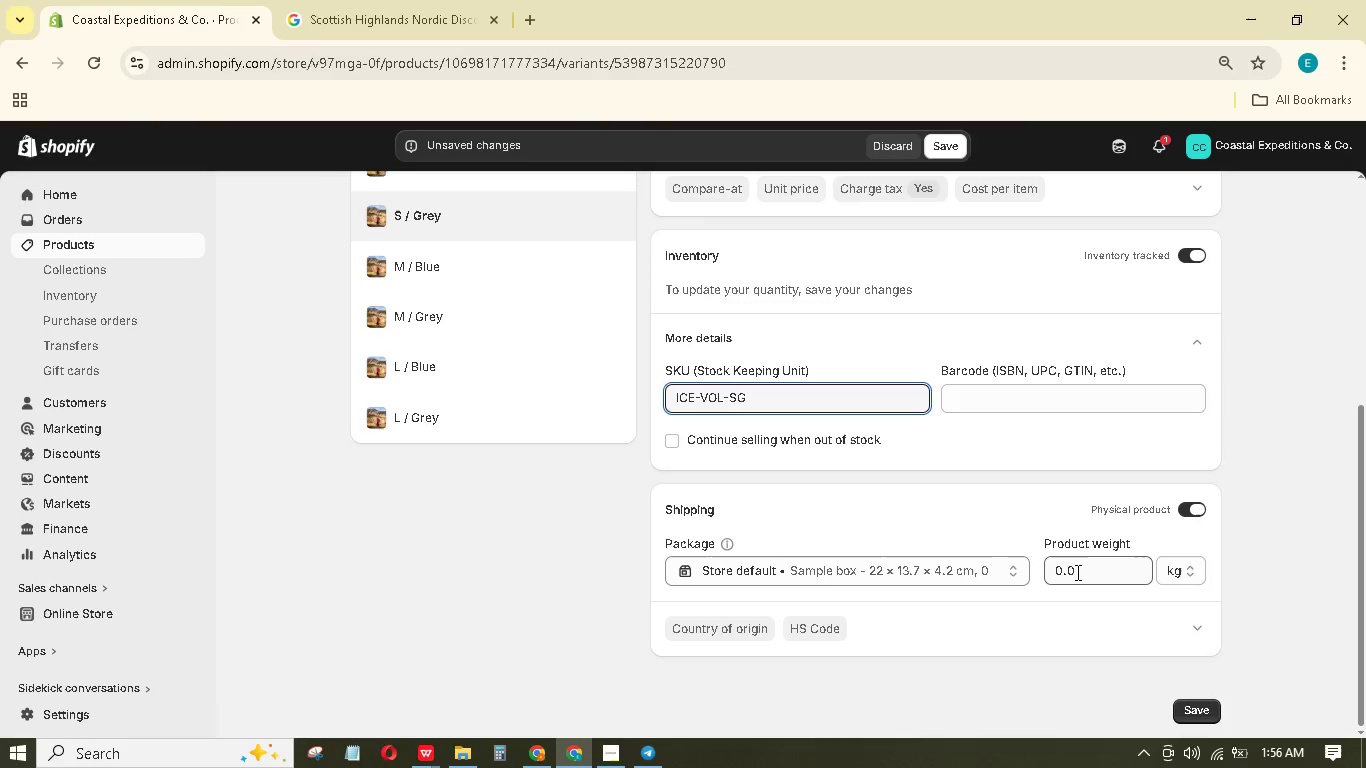 
left_click_drag(start_coordinate=[1079, 572], to_coordinate=[1041, 569])
 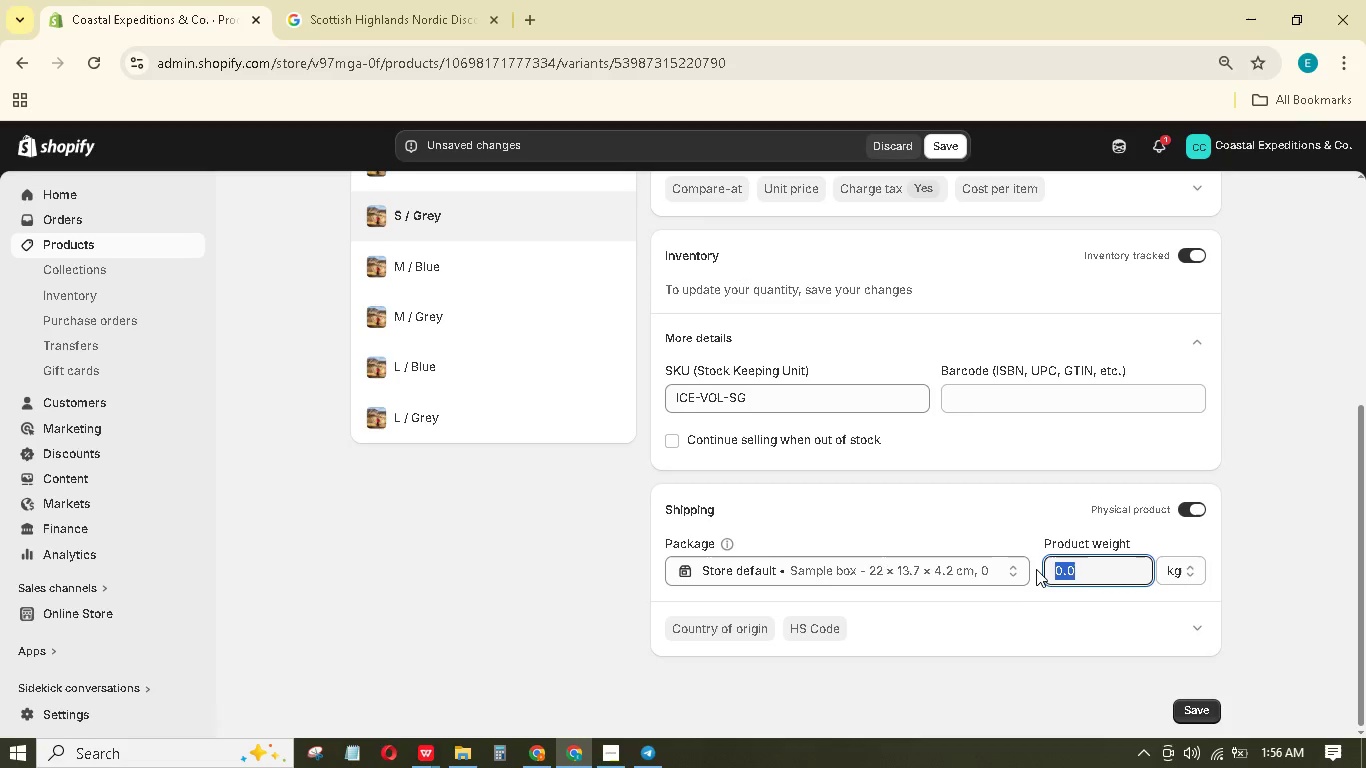 
key(Numpad5)
 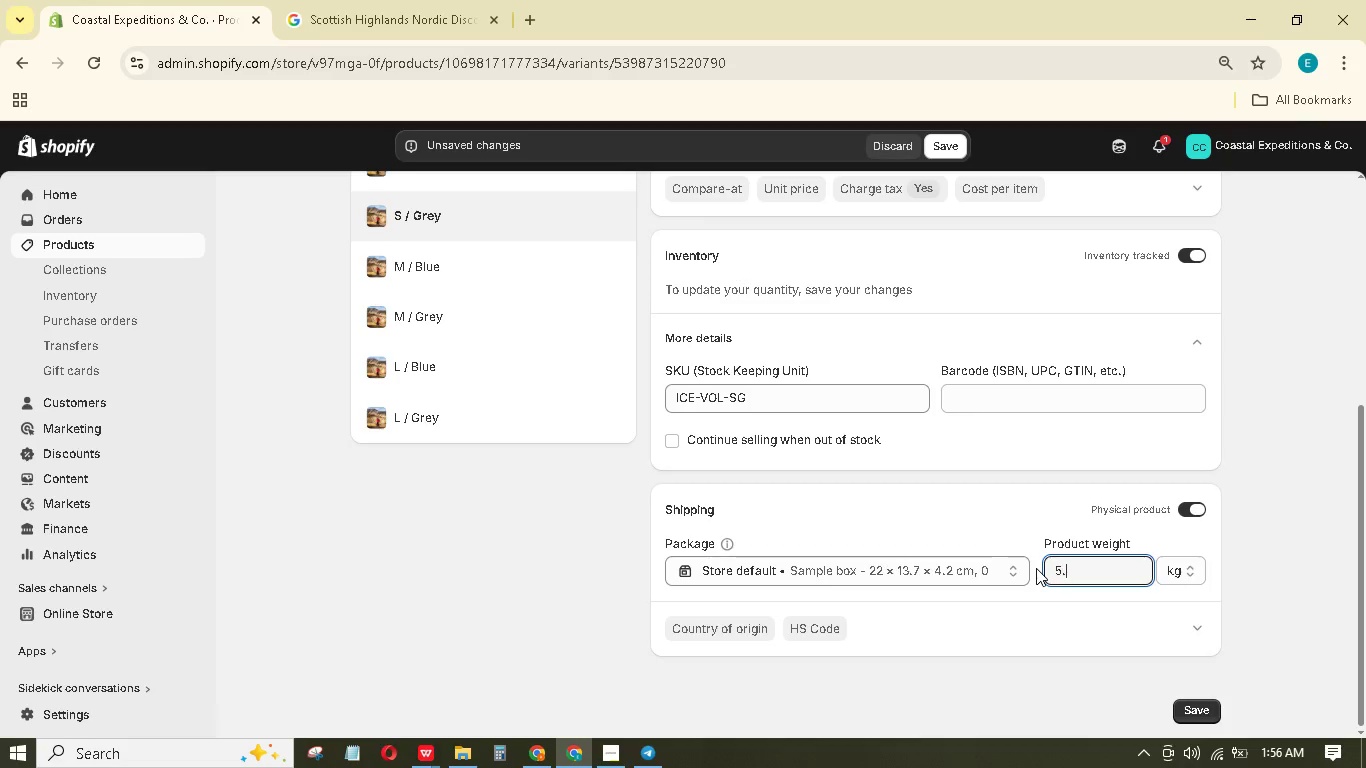 
key(NumpadDecimal)
 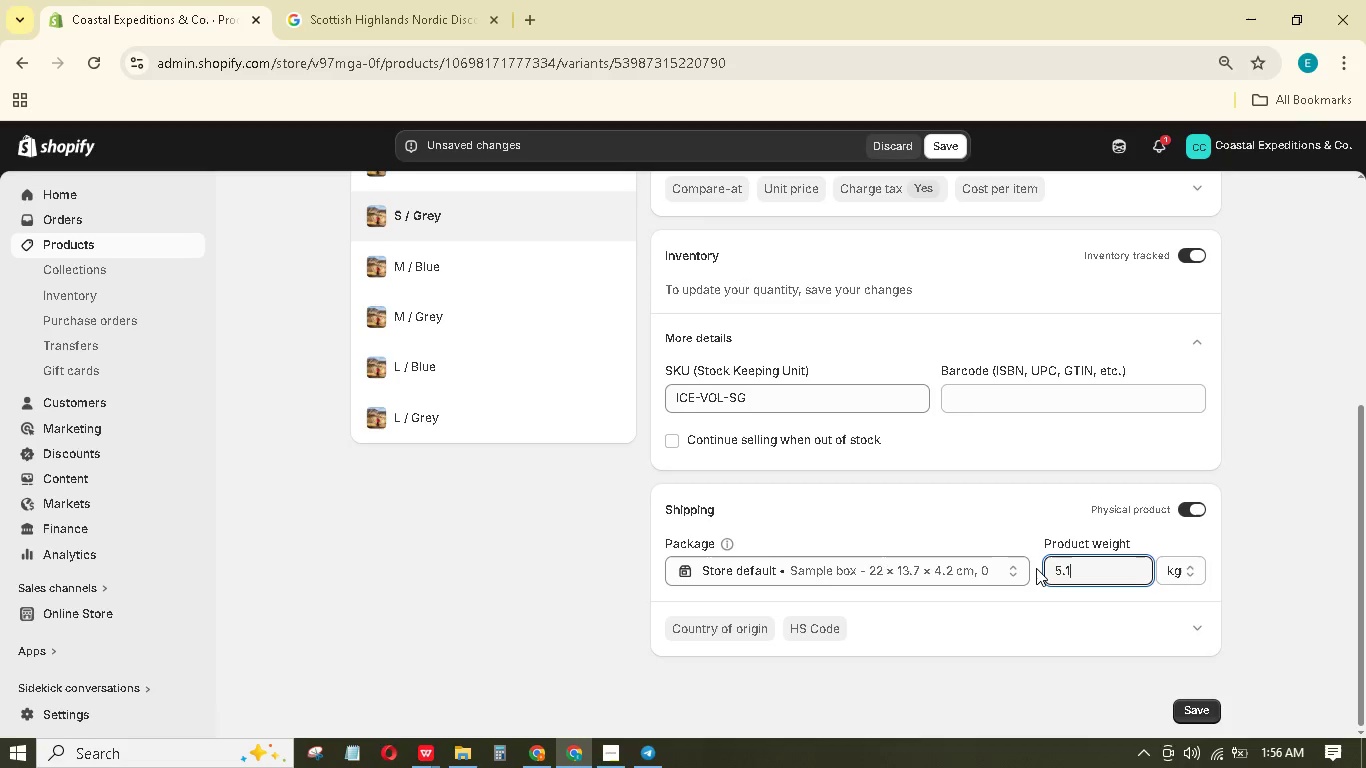 
key(Numpad1)
 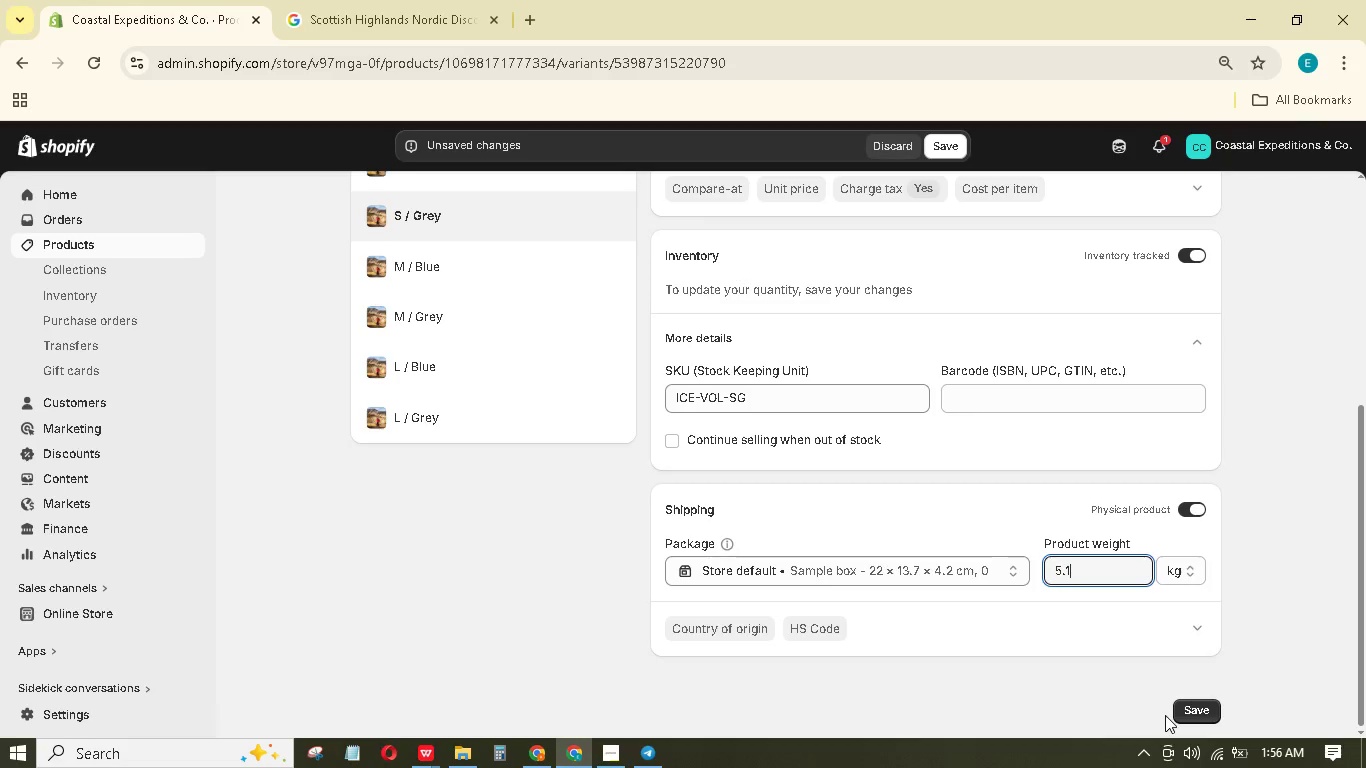 
left_click([1185, 714])
 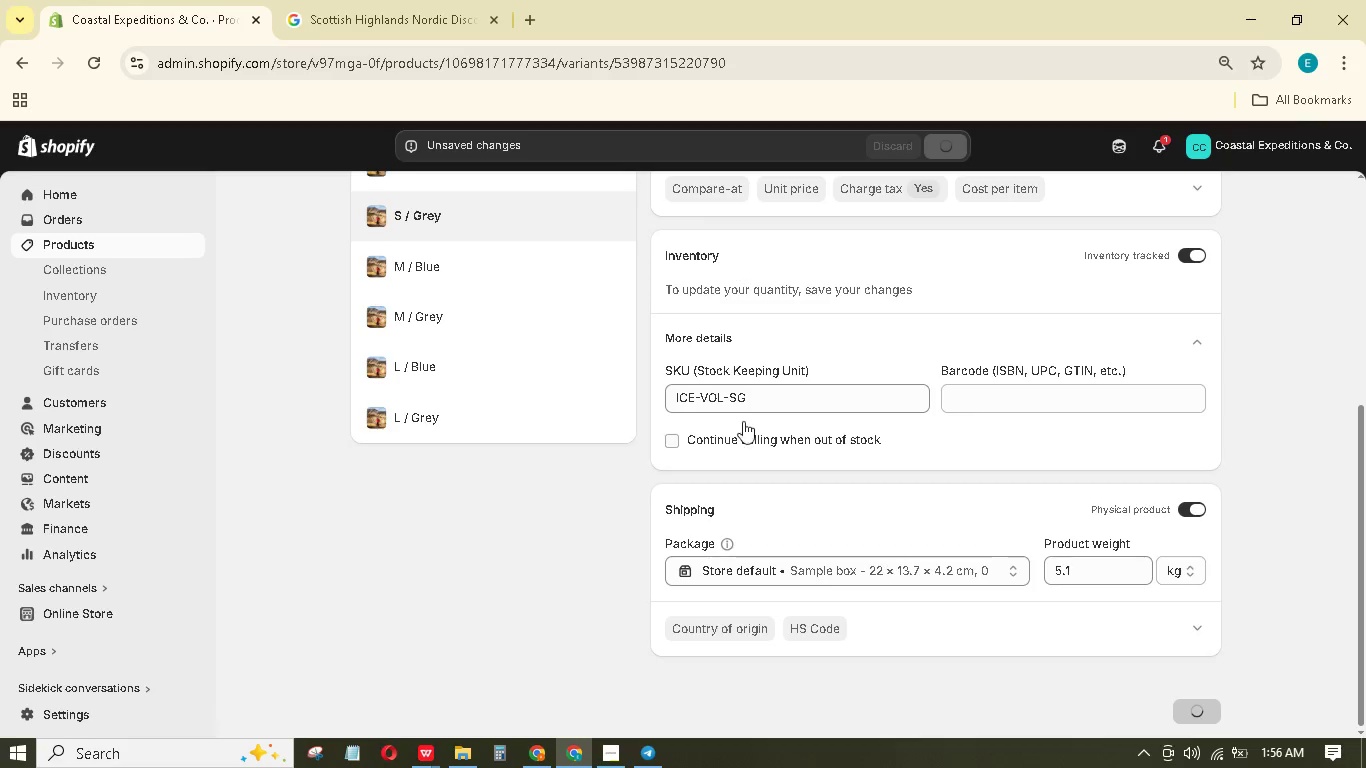 
left_click([443, 274])
 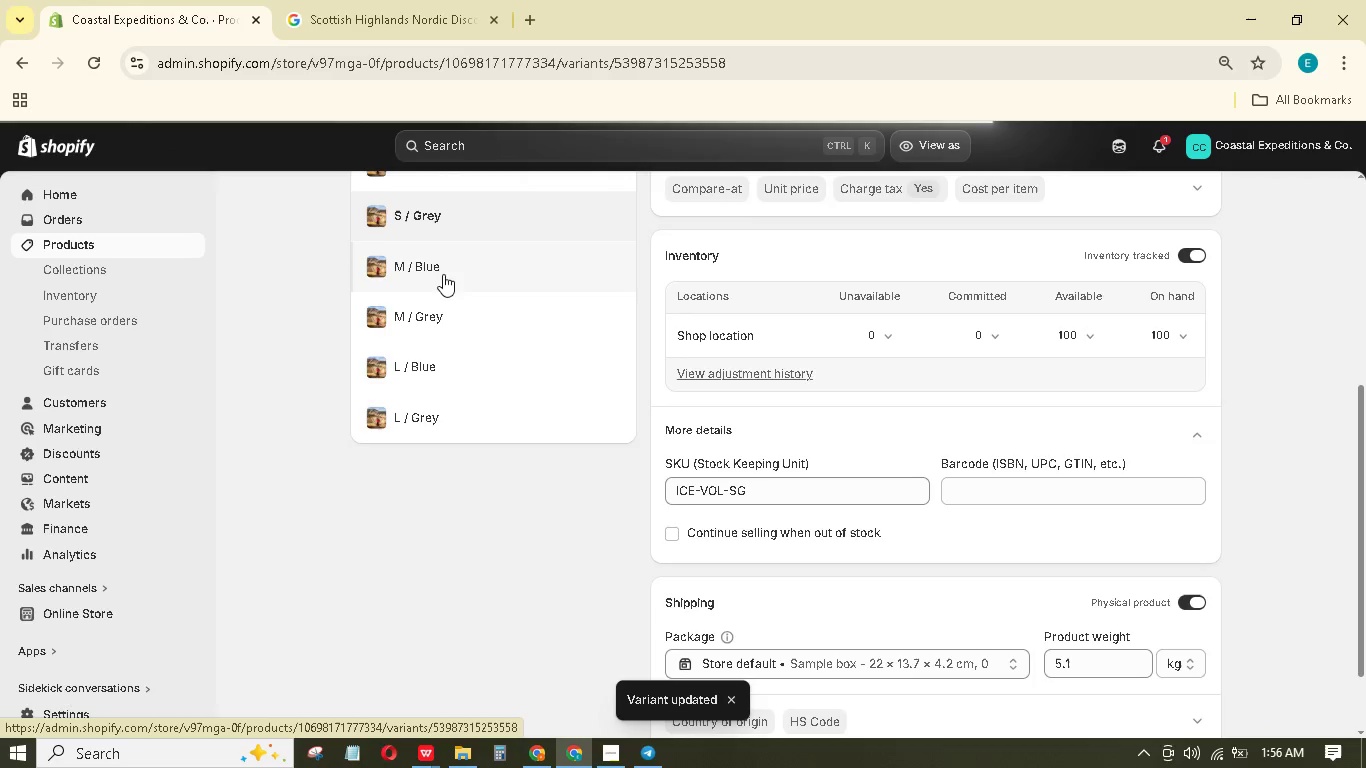 
scroll: coordinate [1080, 635], scroll_direction: down, amount: 13.0
 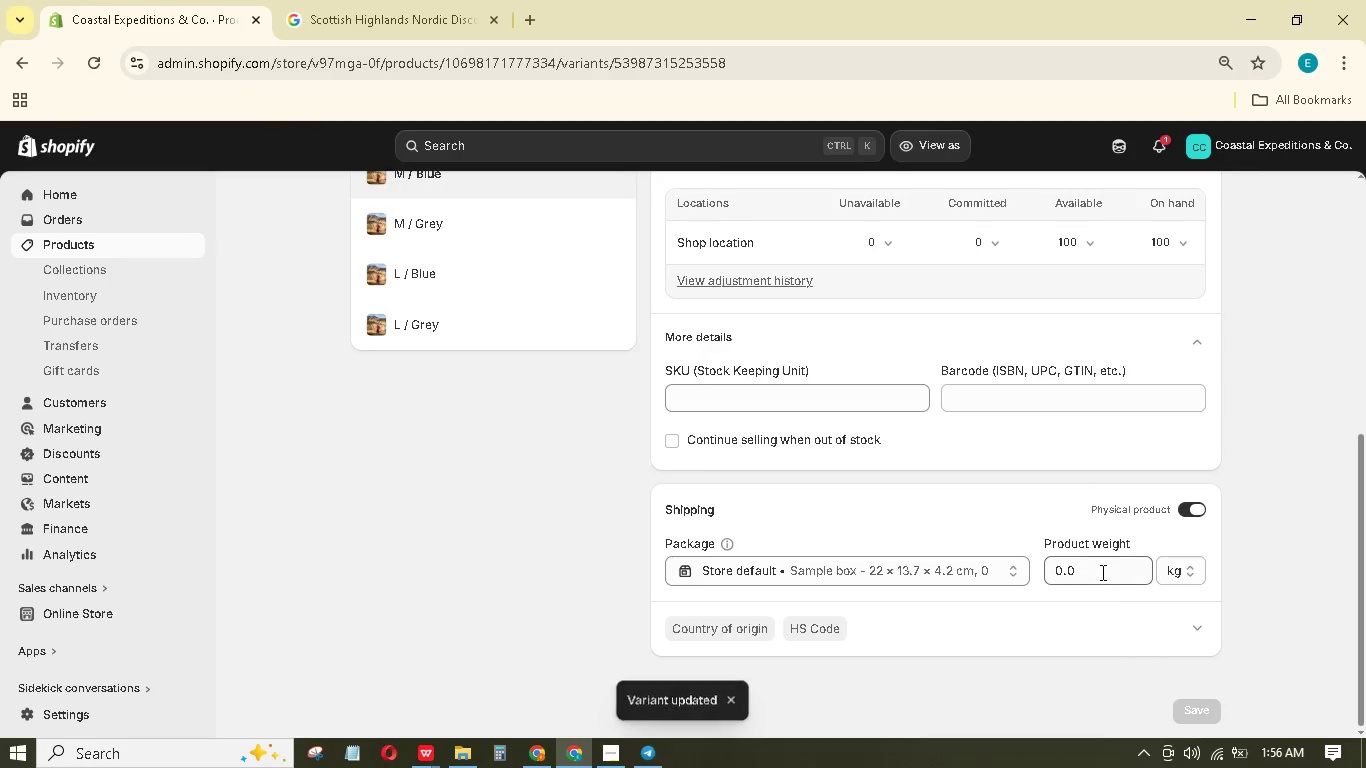 
left_click_drag(start_coordinate=[1097, 569], to_coordinate=[1004, 541])
 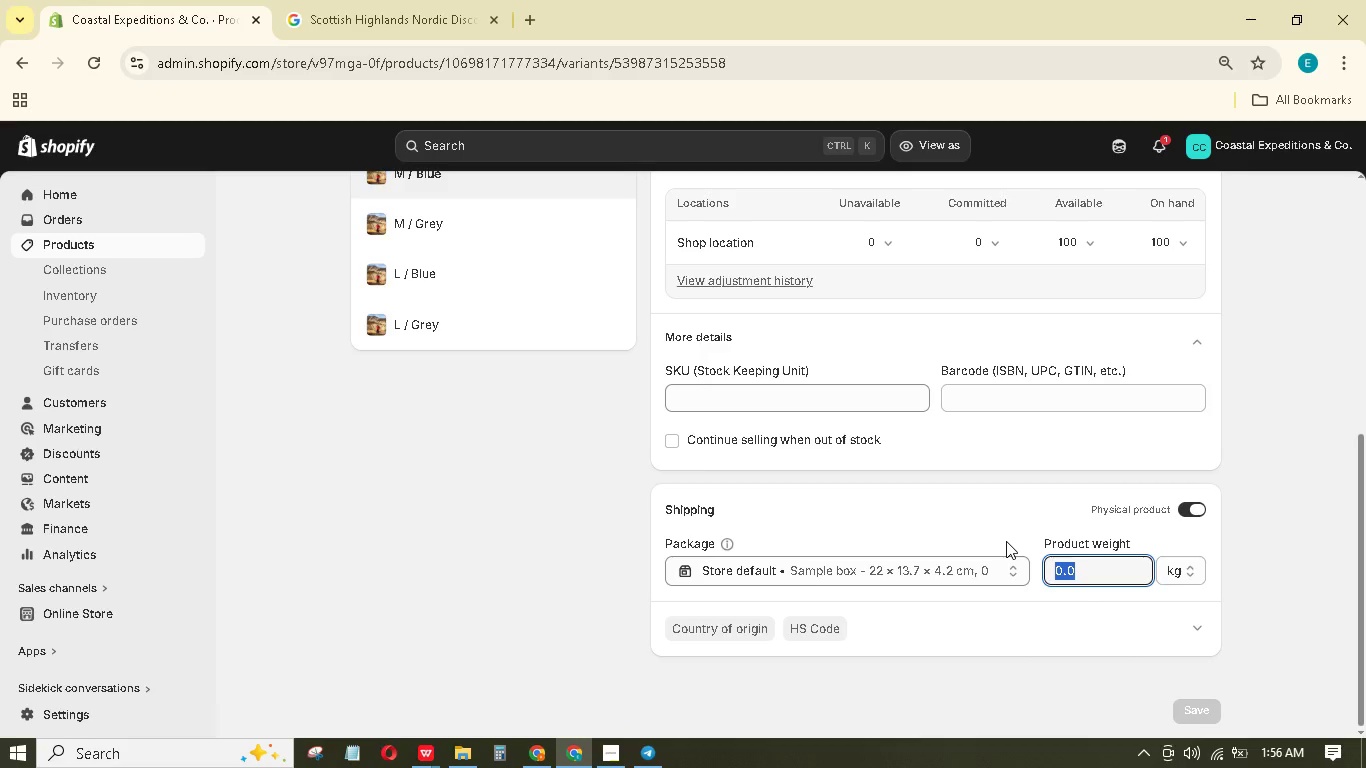 
key(Numpad5)
 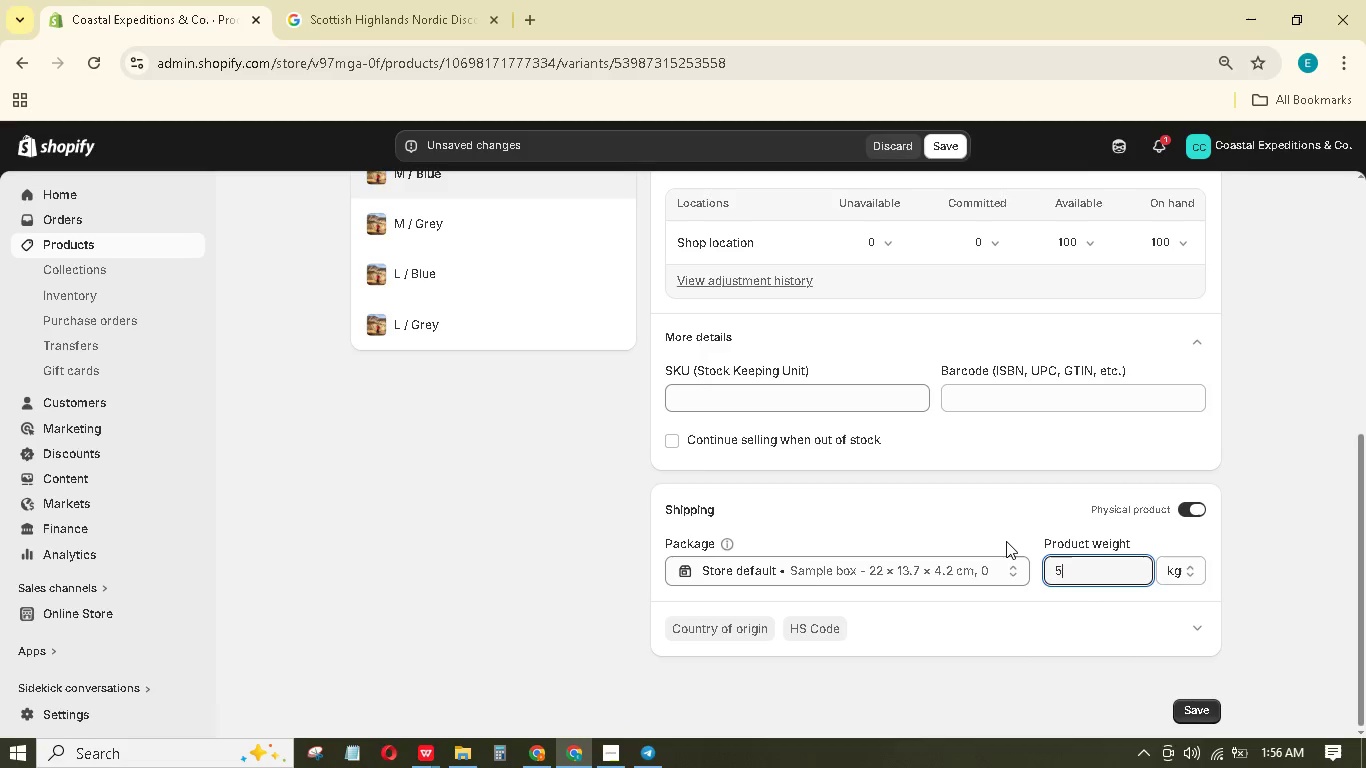 
key(NumpadDecimal)
 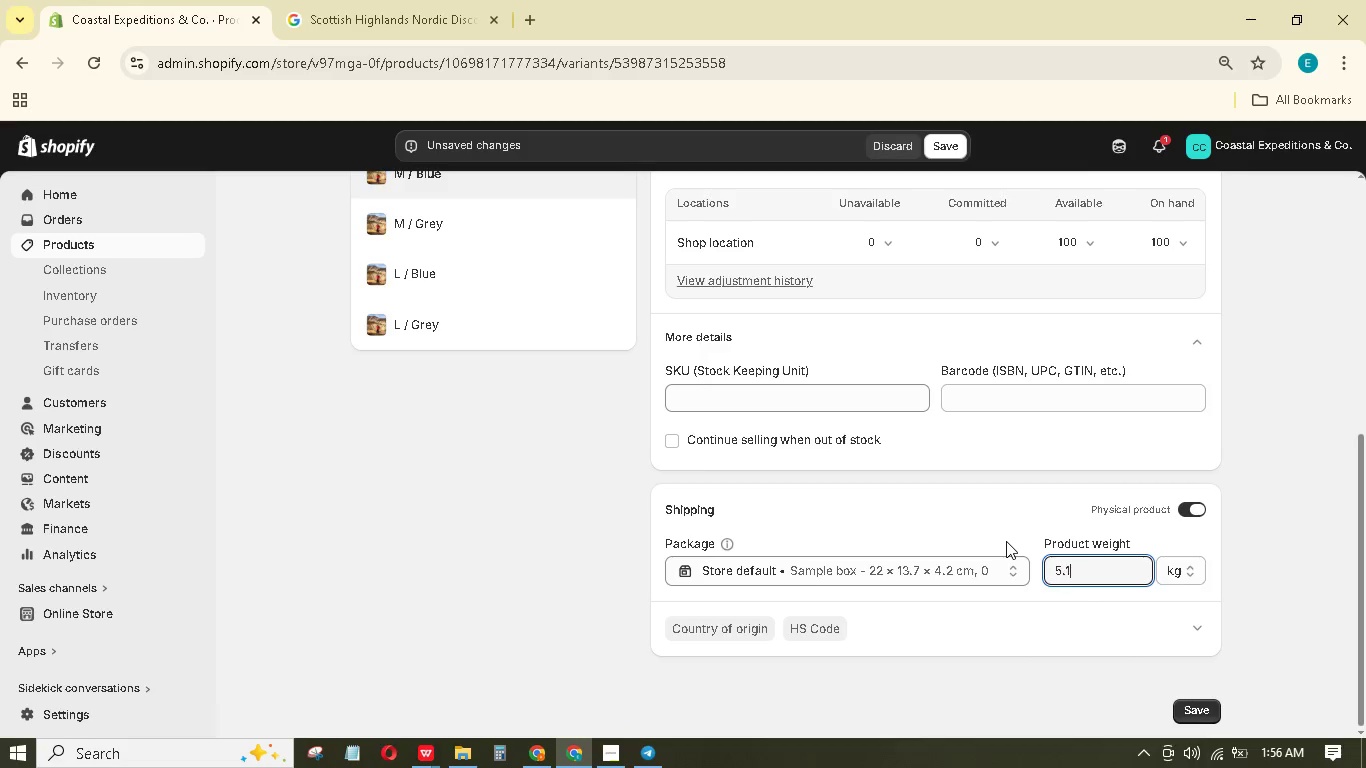 
key(Numpad1)
 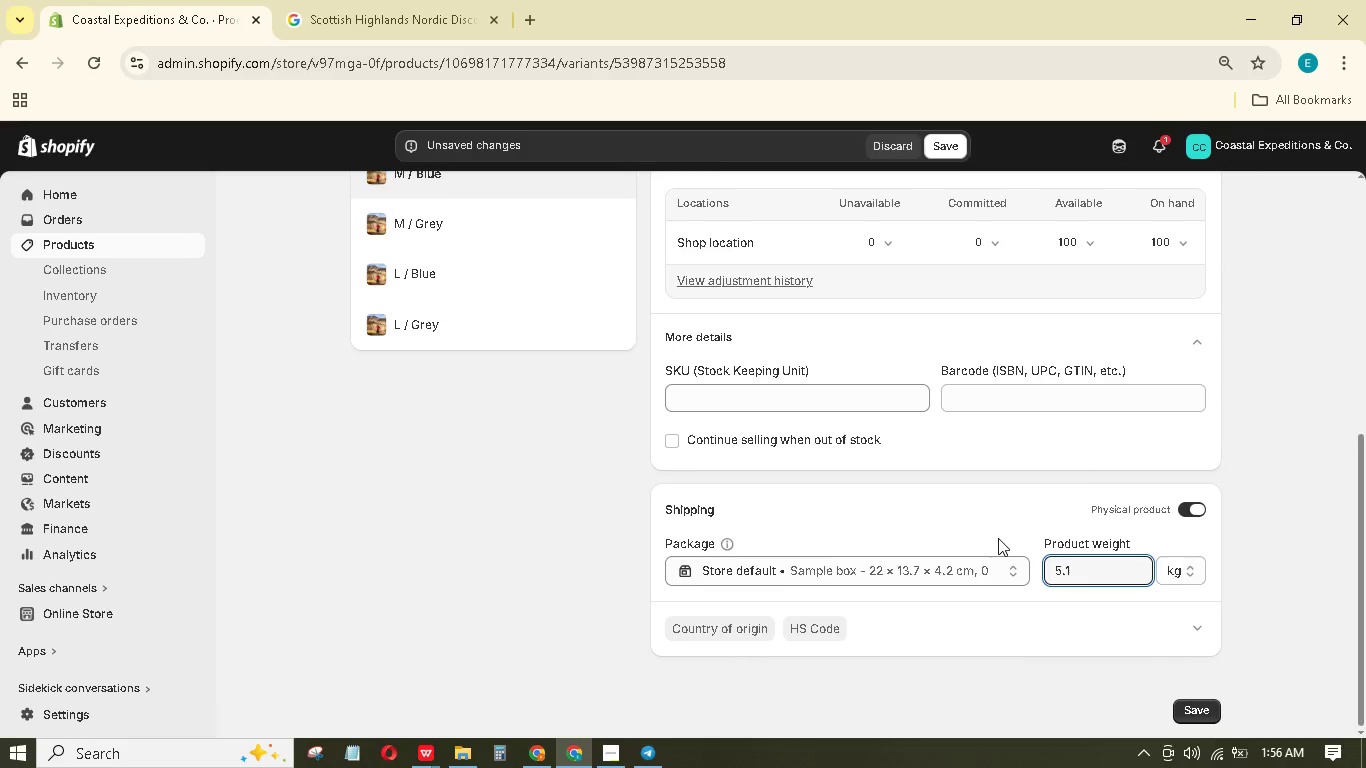 
scroll: coordinate [989, 543], scroll_direction: up, amount: 2.0
 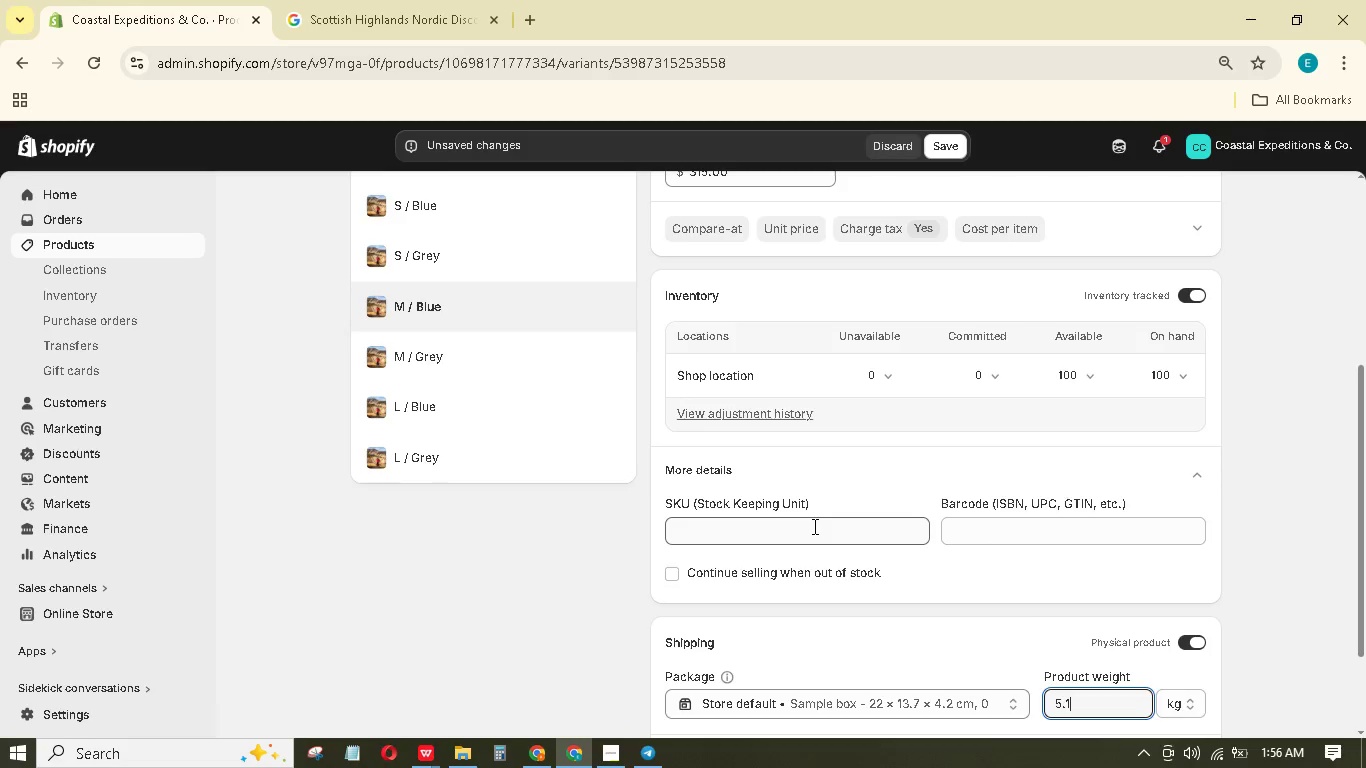 
left_click([813, 526])
 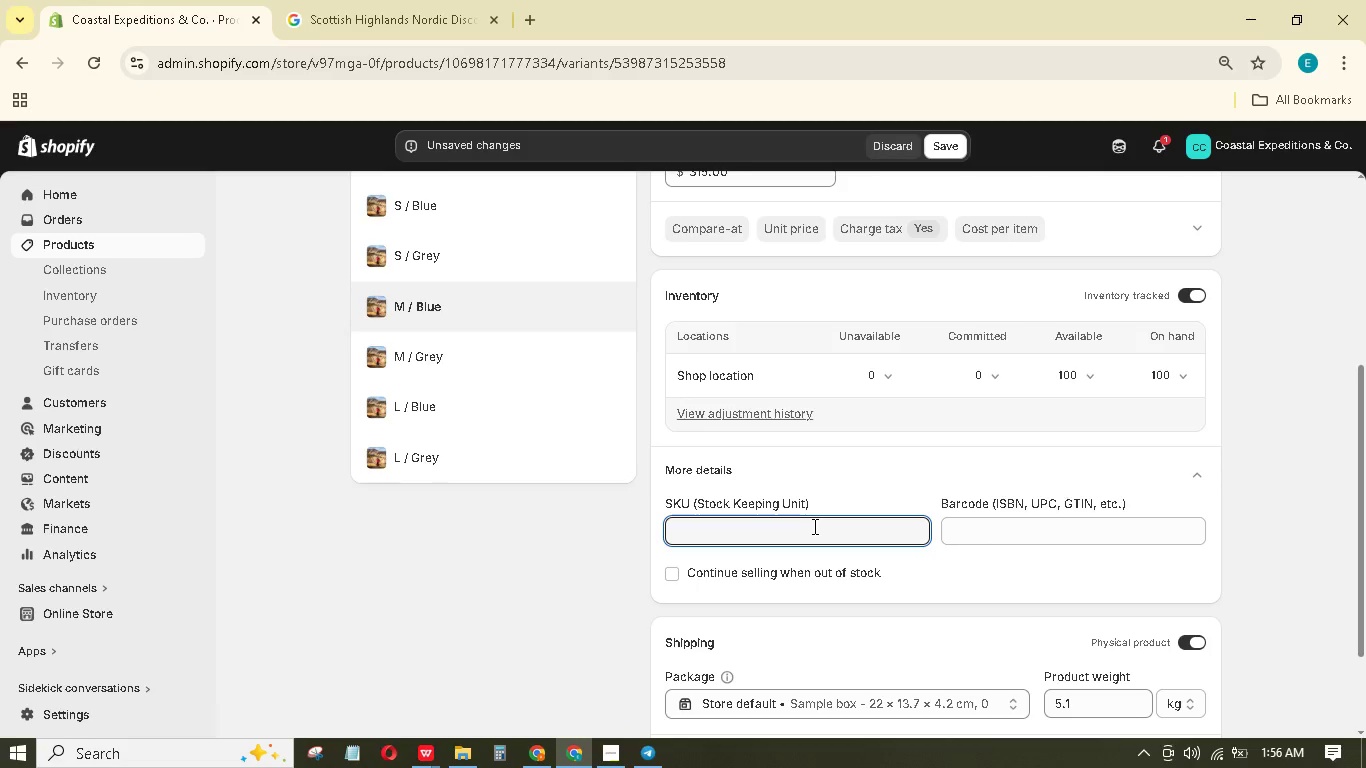 
type(ICE-VOL-MB)
 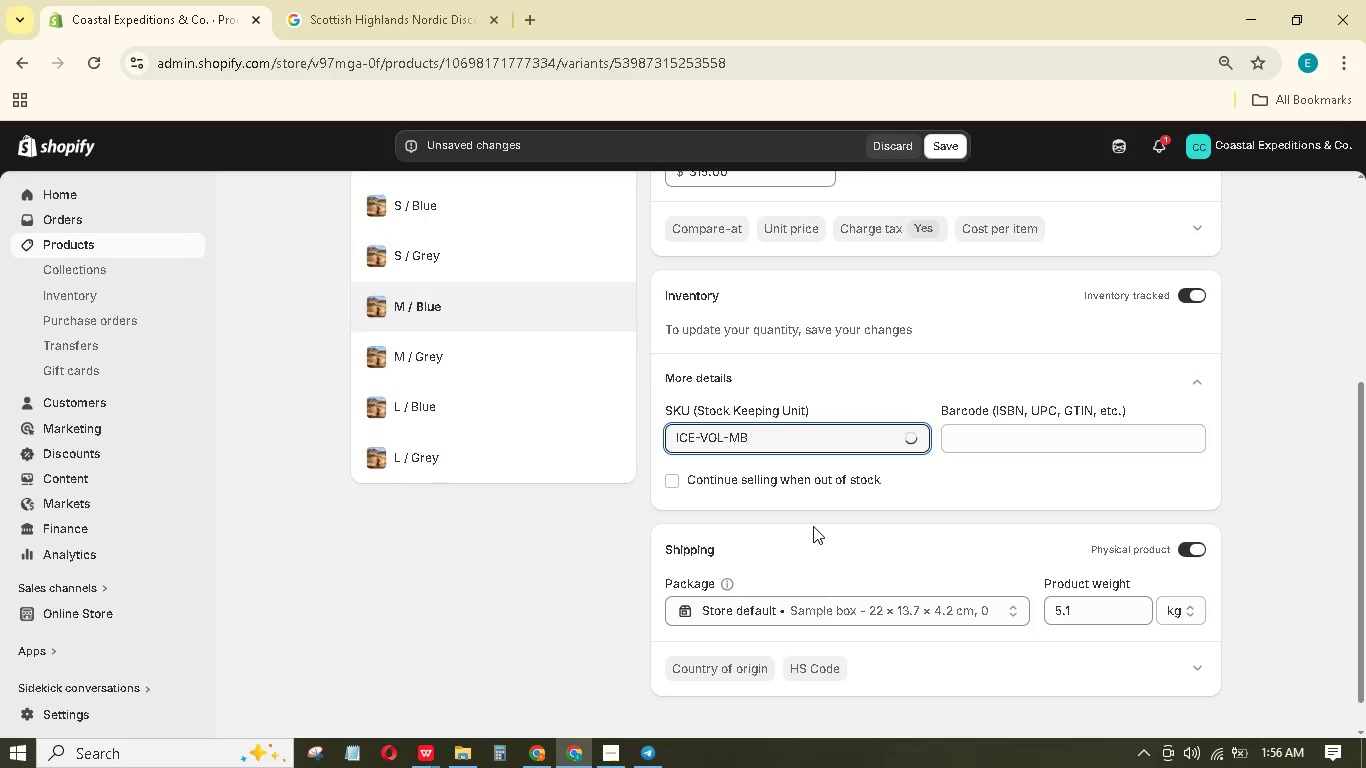 
scroll: coordinate [1165, 633], scroll_direction: down, amount: 2.0
 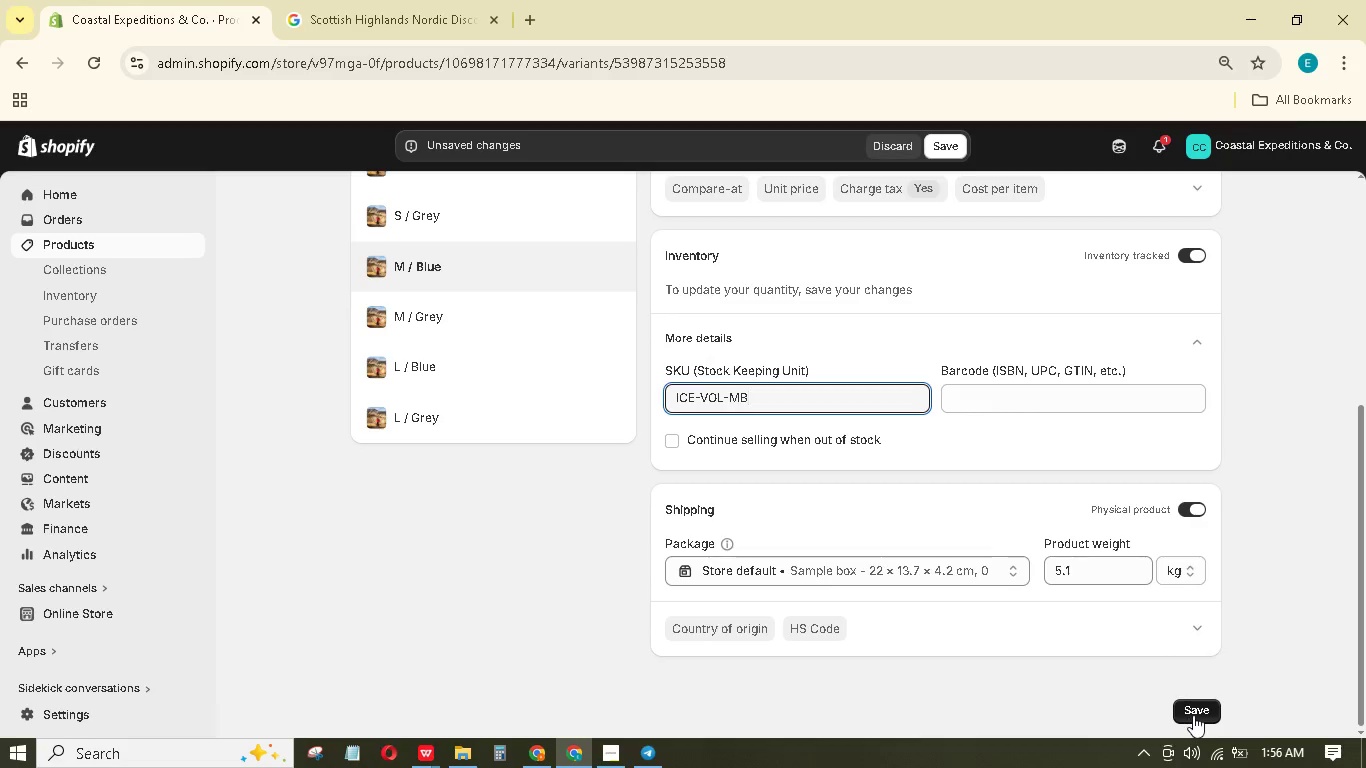 
left_click([1194, 715])
 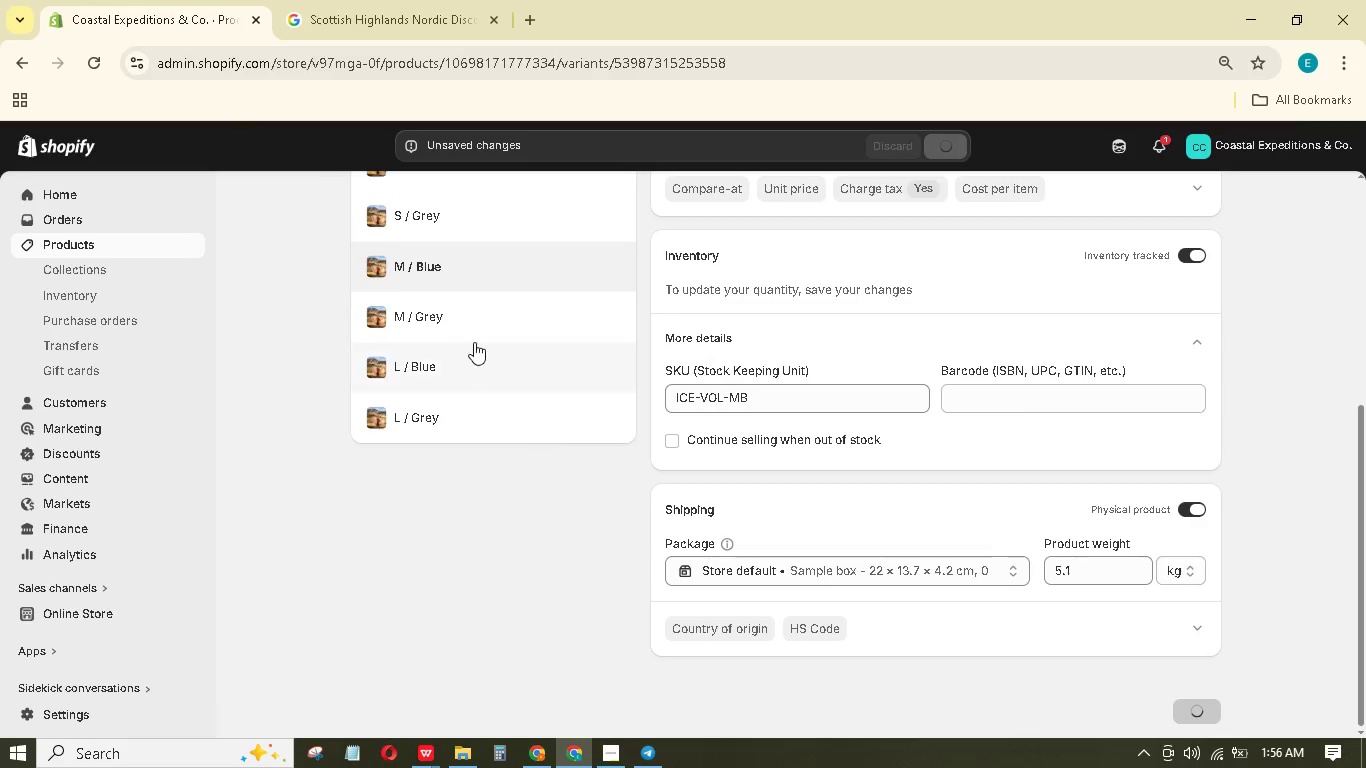 
left_click([493, 303])
 